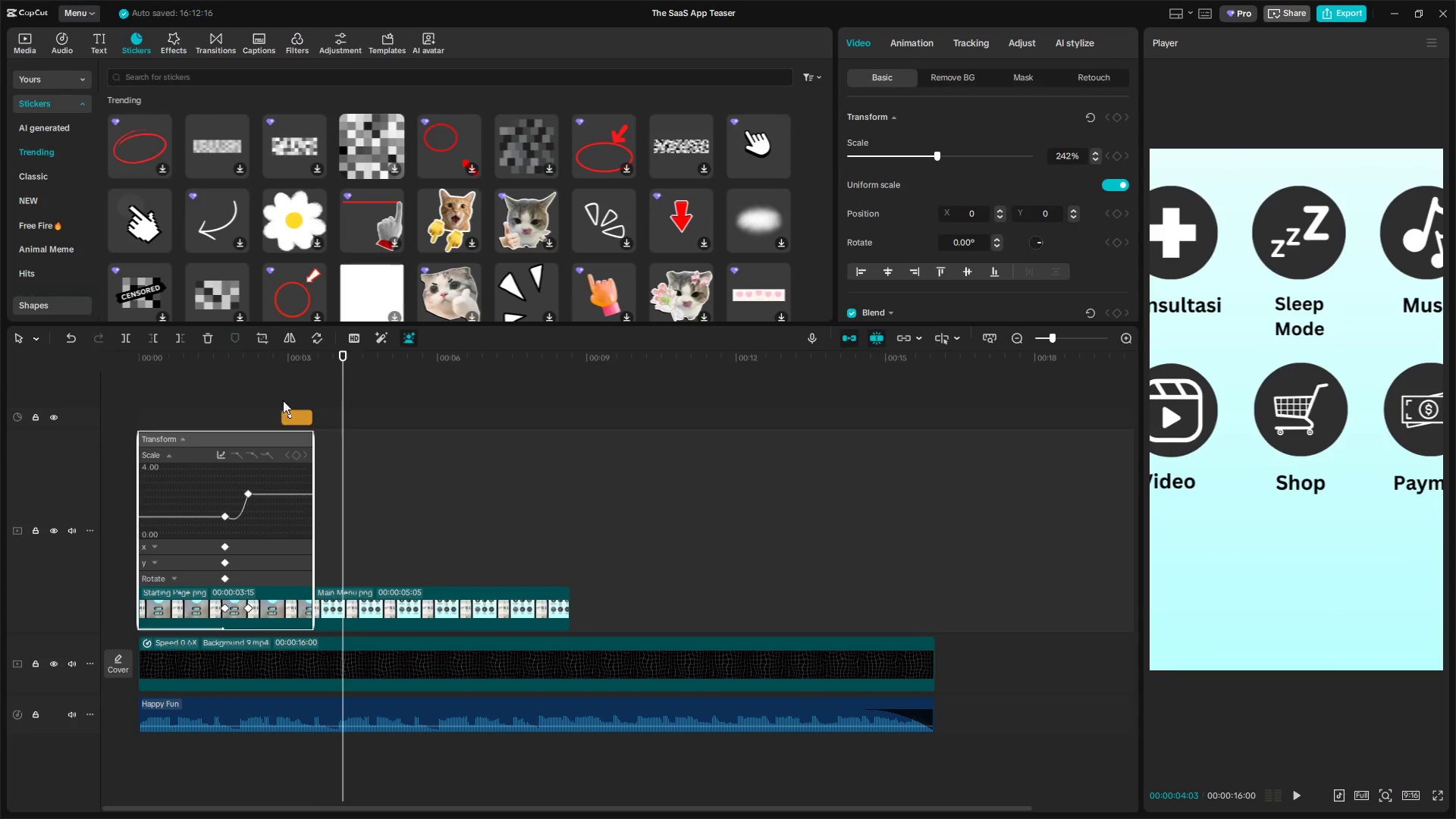 
left_click([279, 387])
 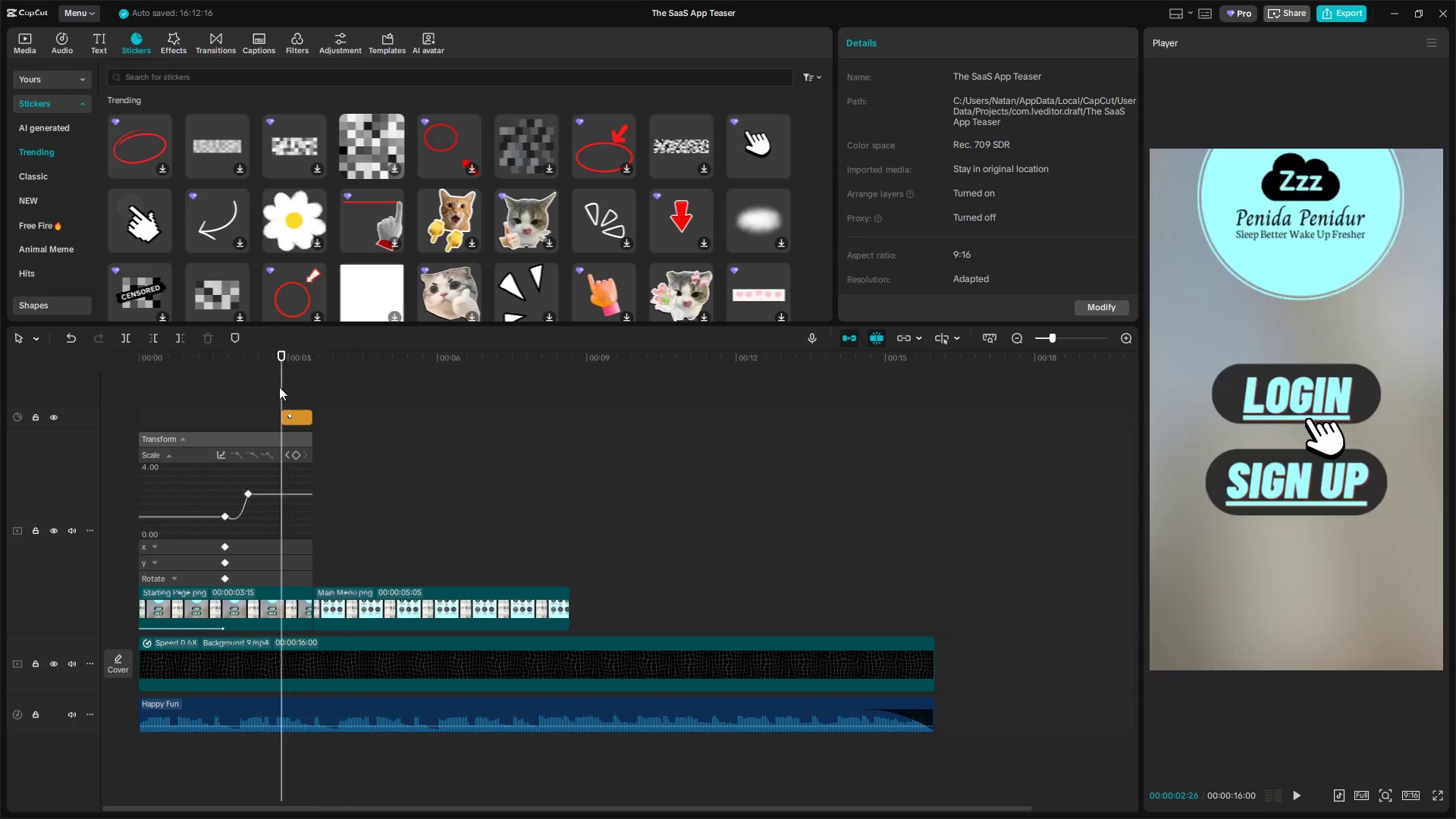 
key(Space)
 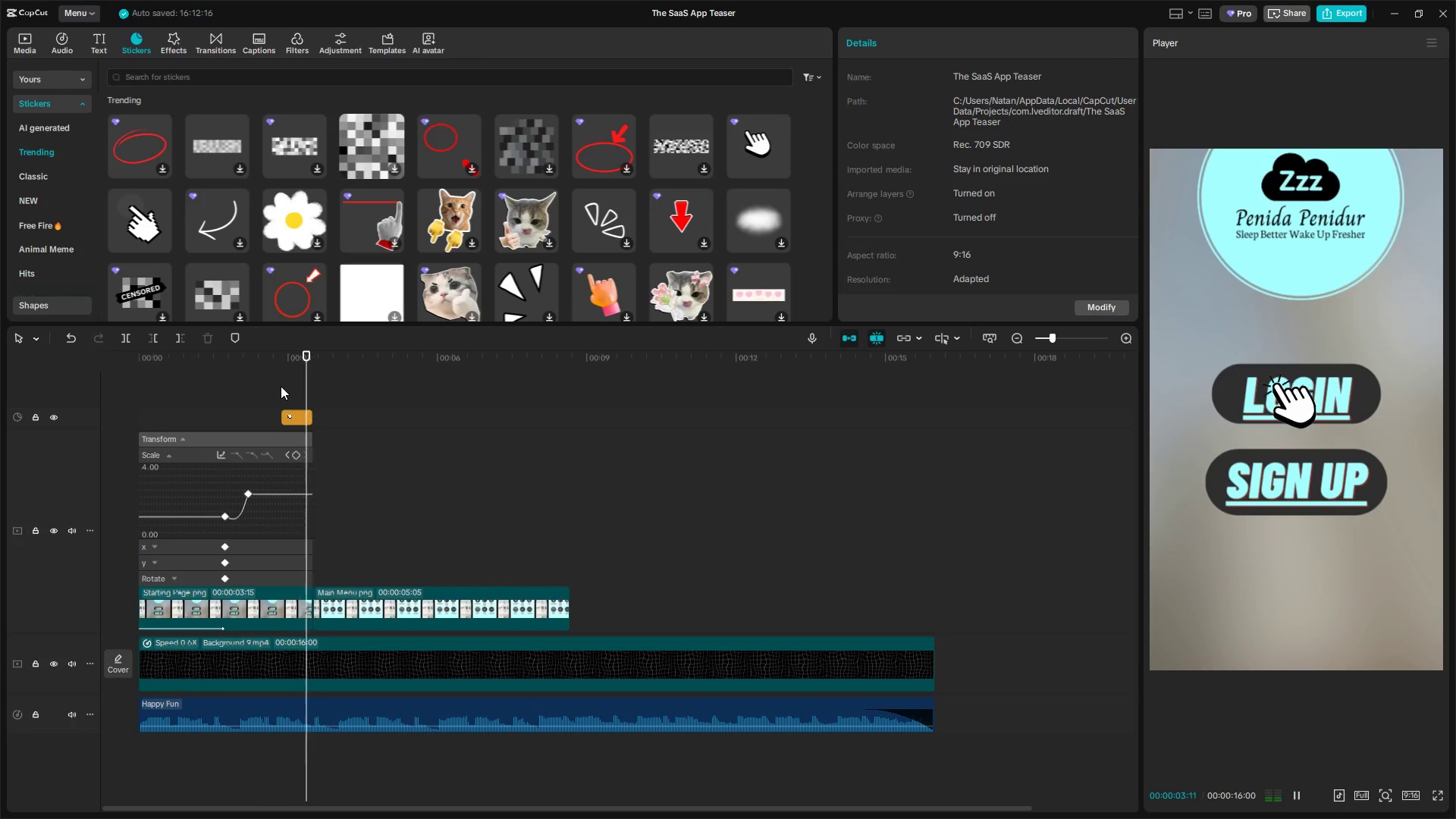 
key(Space)
 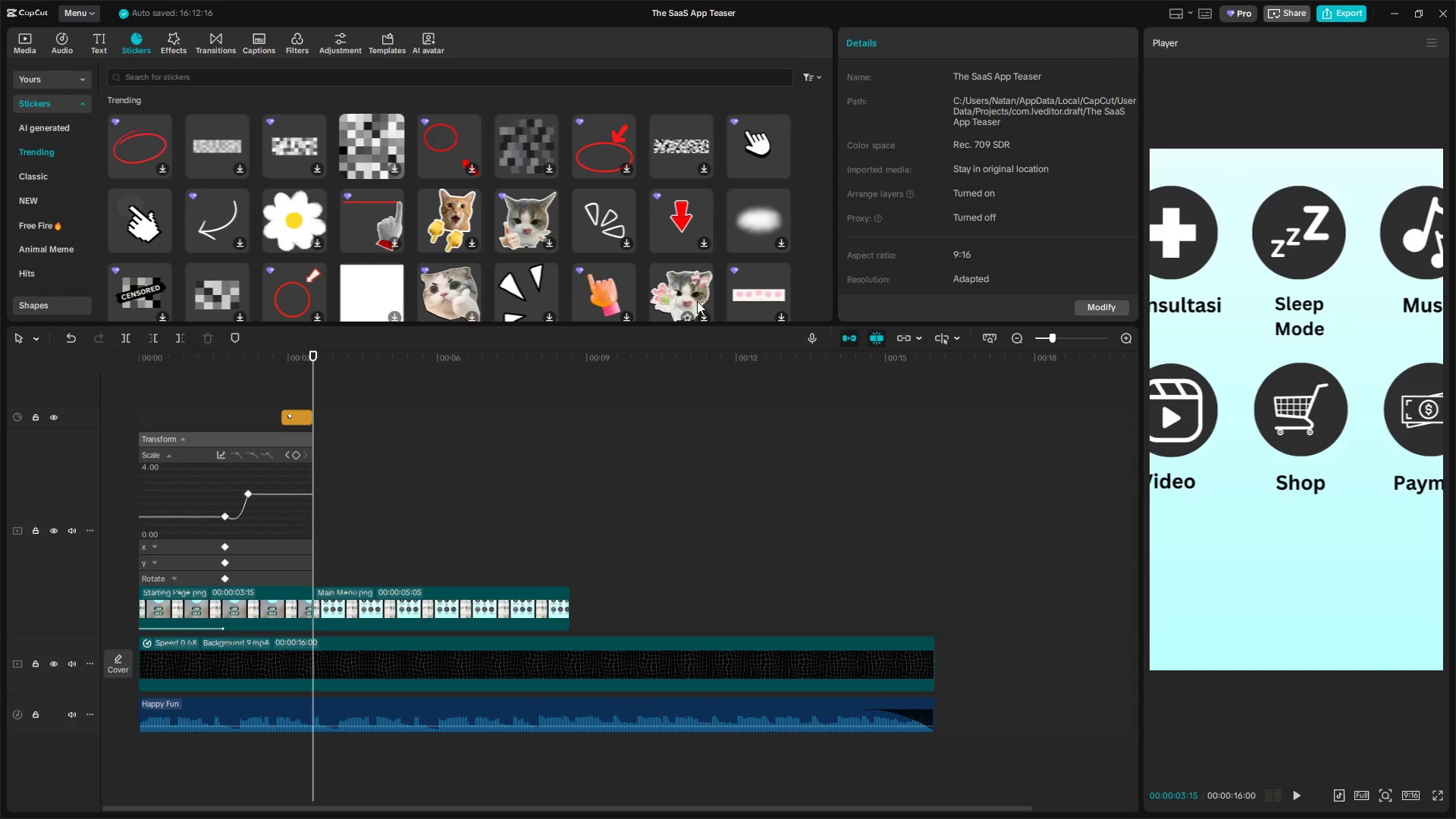 
key(Space)
 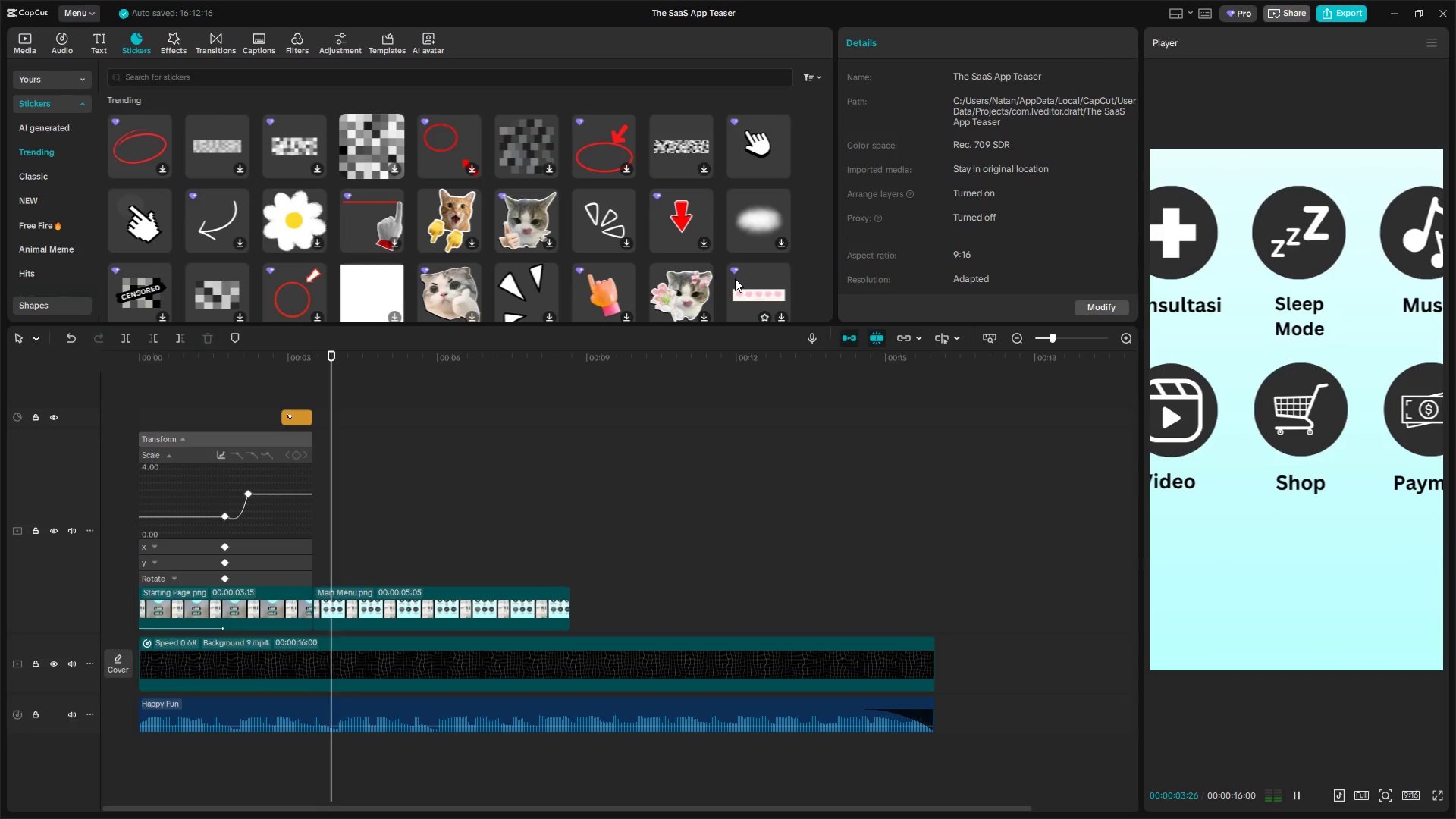 
key(Space)
 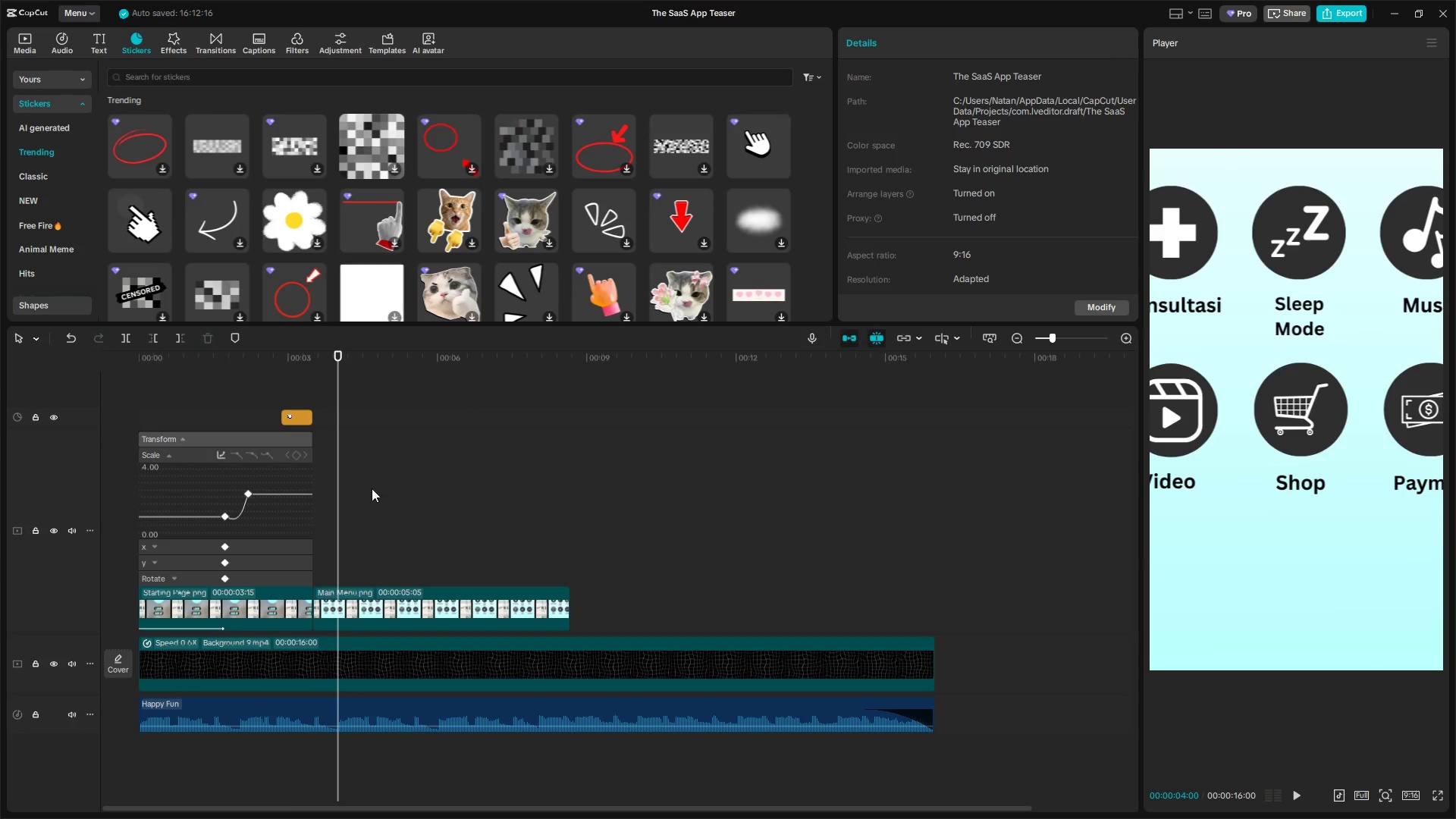 
left_click_drag(start_coordinate=[335, 511], to_coordinate=[314, 521])
 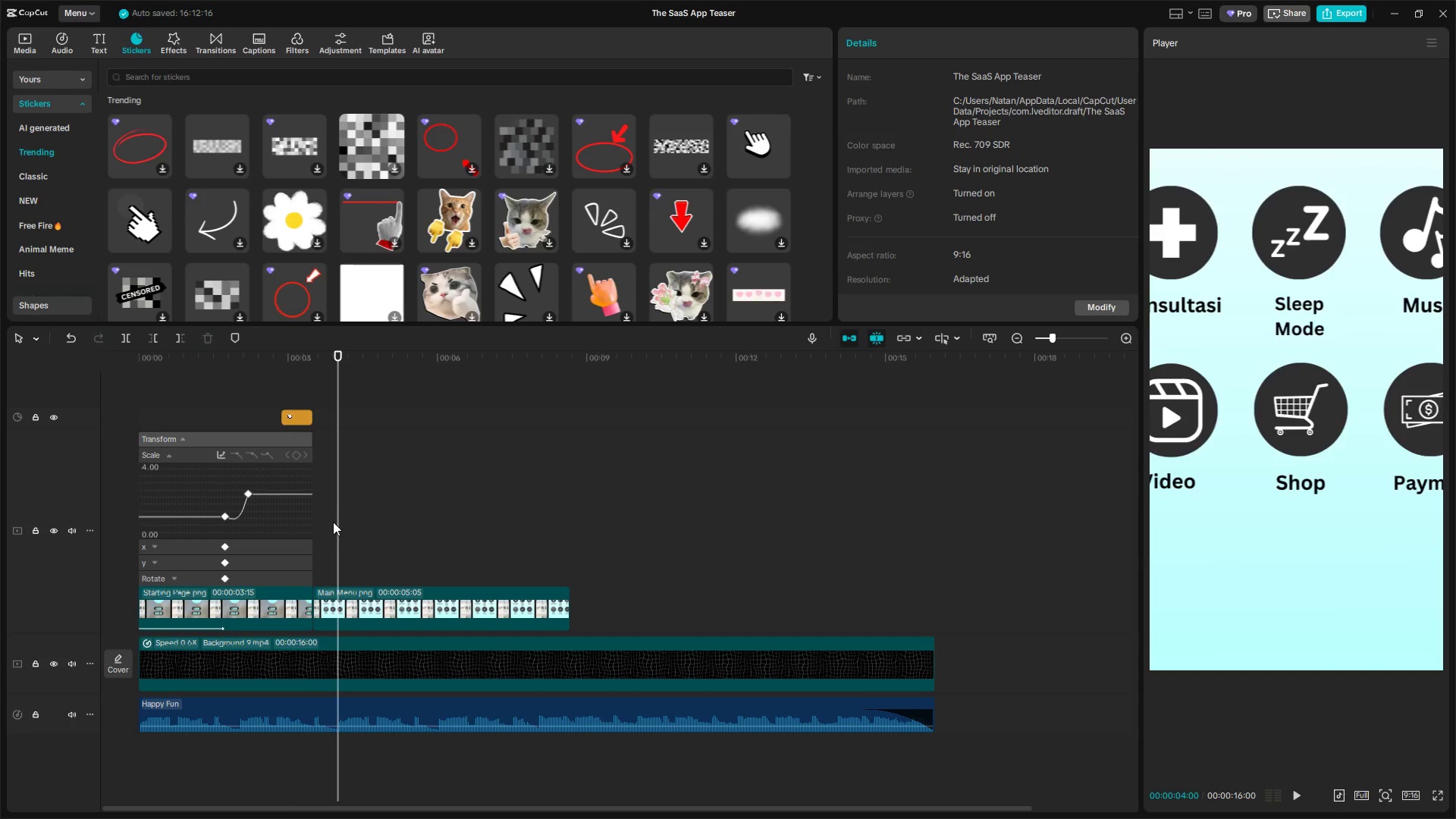 
left_click_drag(start_coordinate=[333, 522], to_coordinate=[321, 526])
 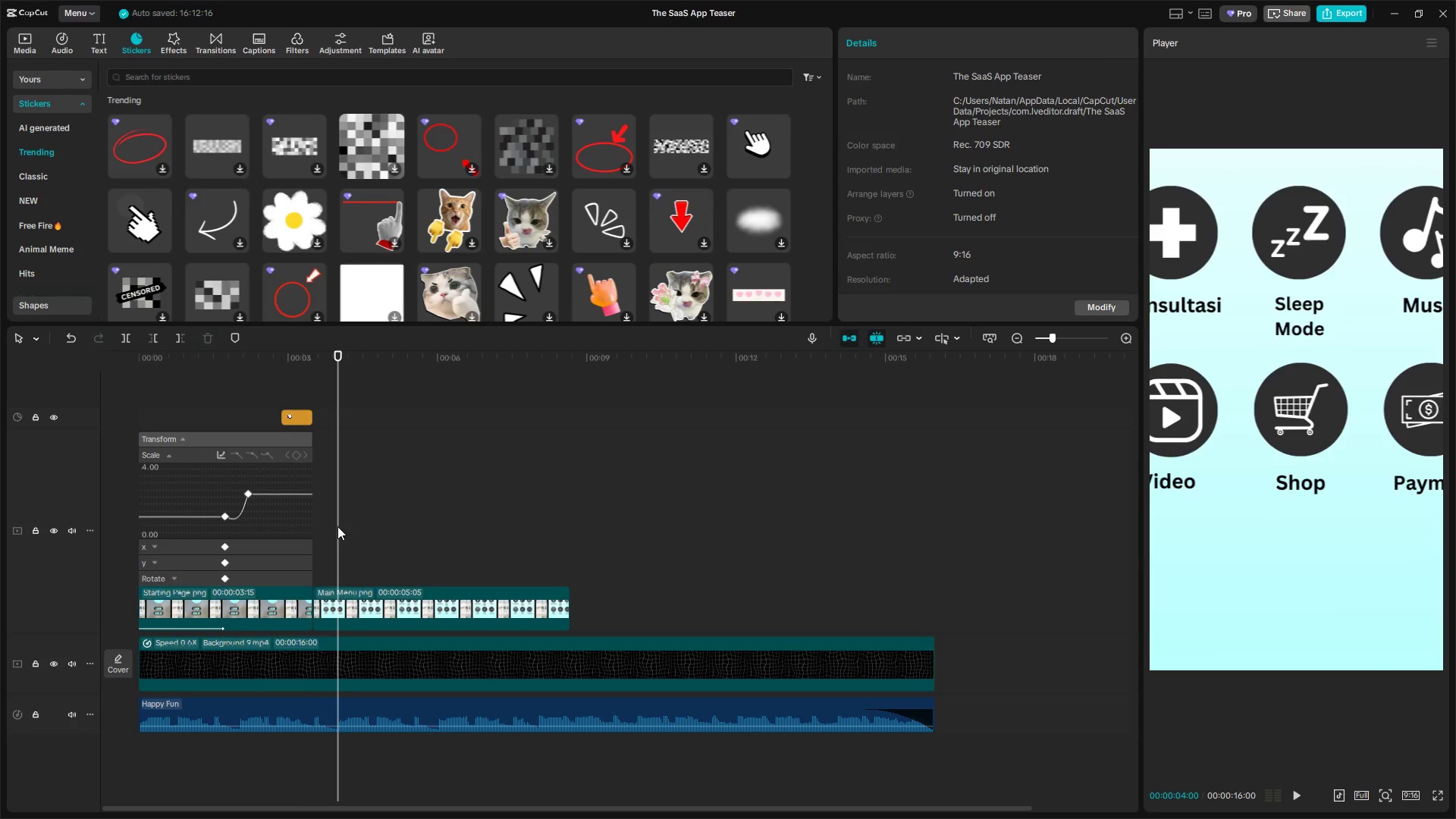 
left_click_drag(start_coordinate=[336, 527], to_coordinate=[319, 530])
 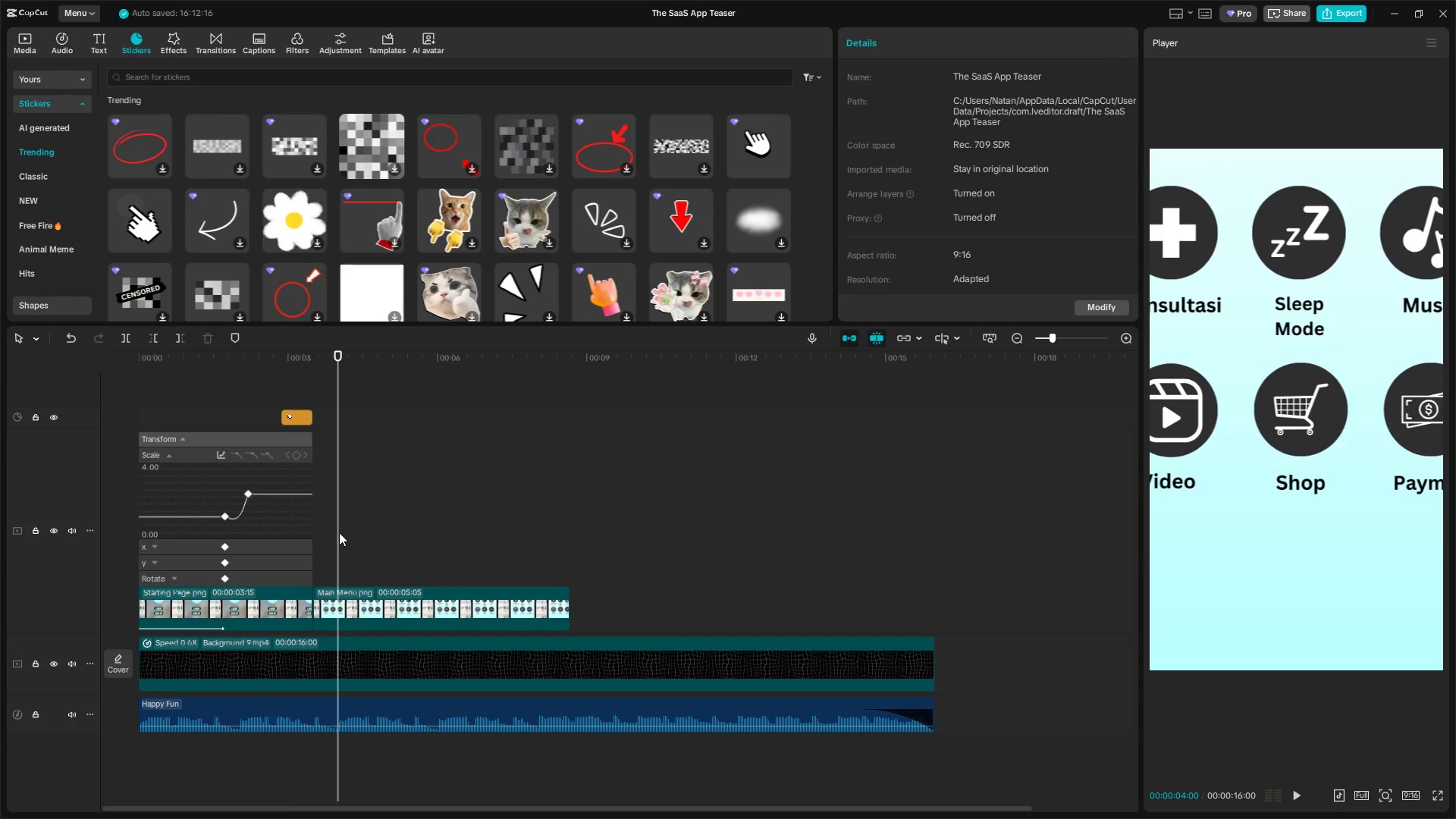 
left_click_drag(start_coordinate=[336, 532], to_coordinate=[328, 533])
 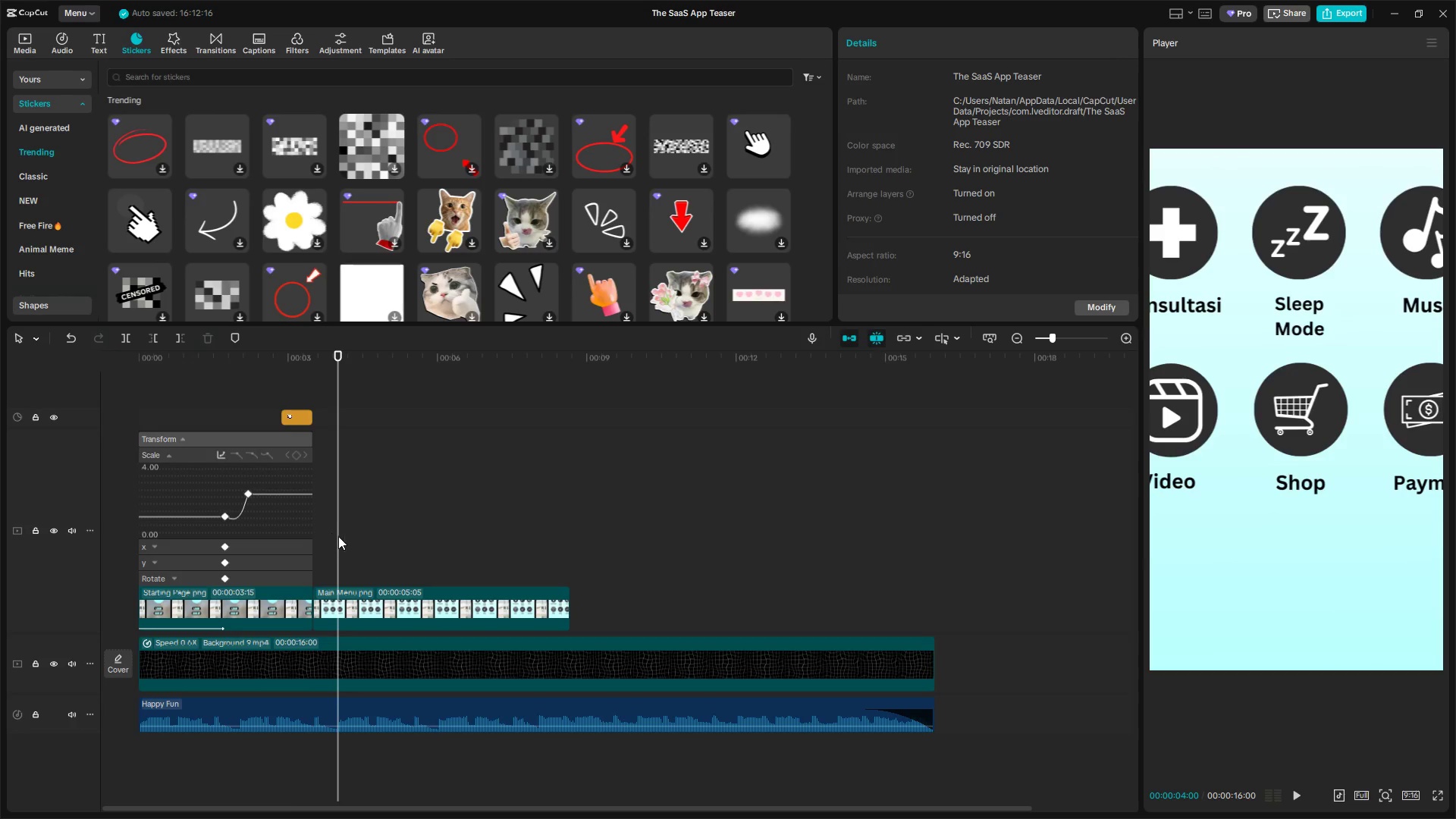 
hold_key(key=ControlLeft, duration=0.52)
 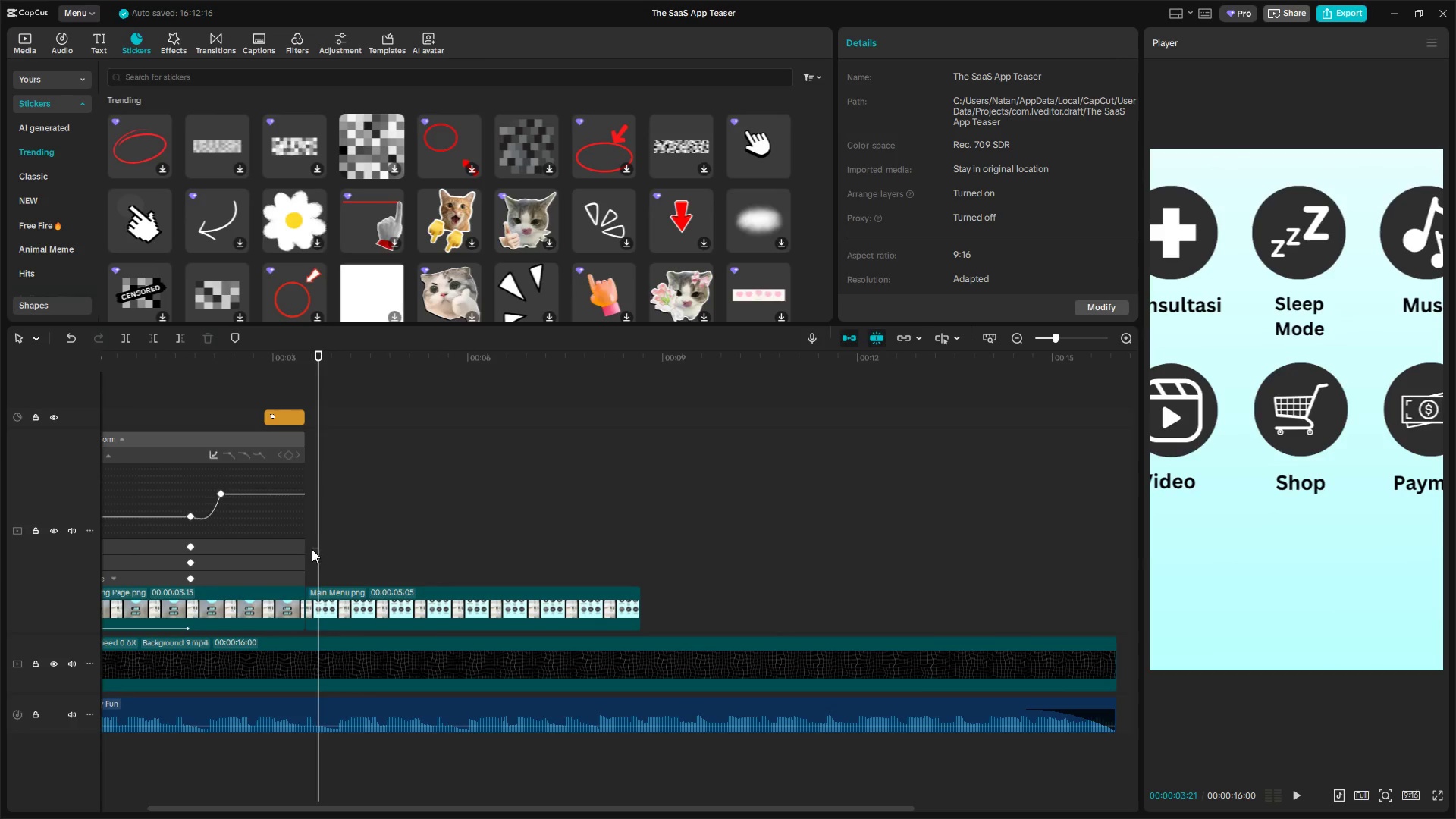 
left_click([318, 548])
 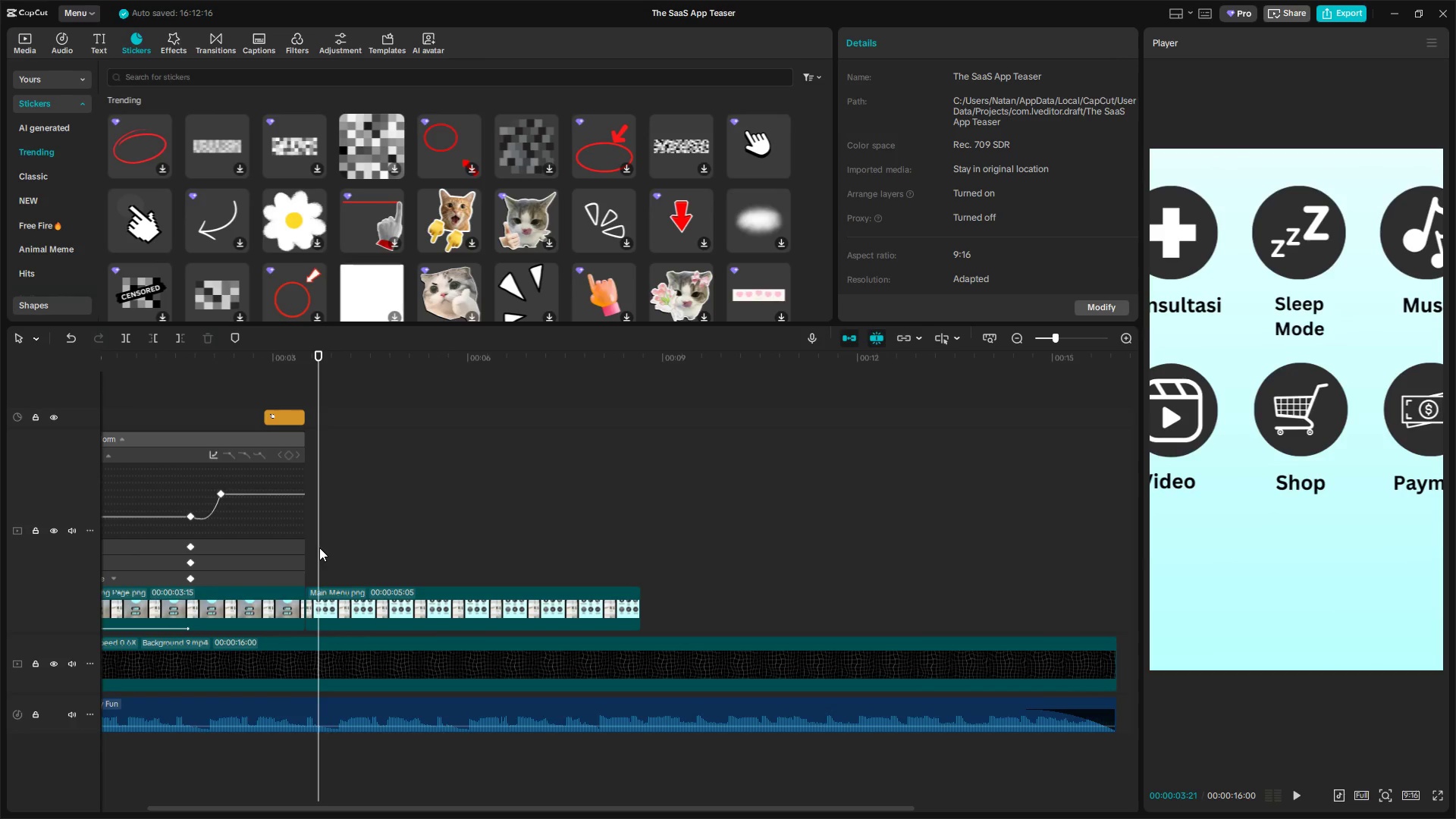 
left_click_drag(start_coordinate=[319, 548], to_coordinate=[312, 549])
 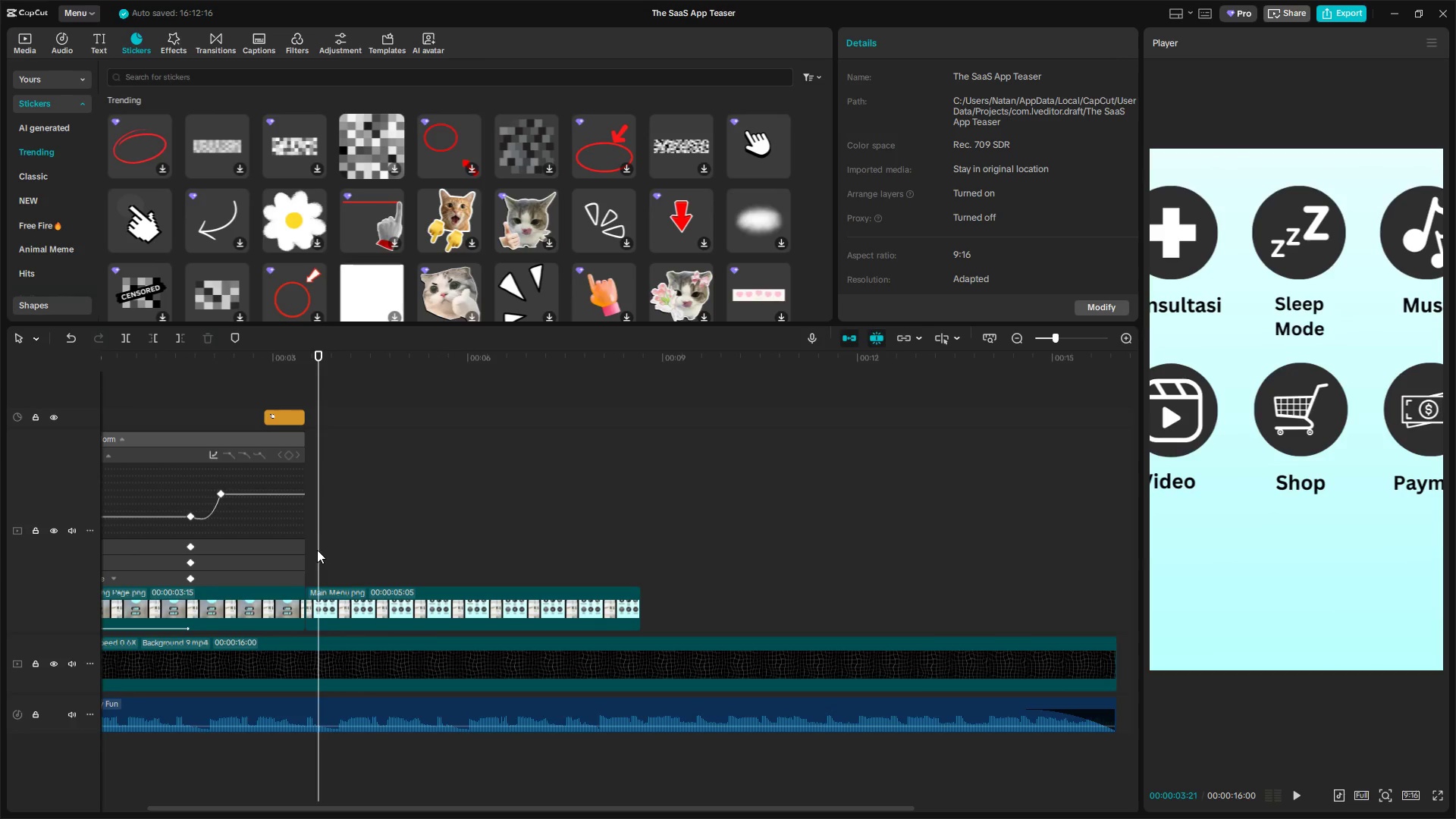 
scroll: coordinate [328, 550], scroll_direction: up, amount: 5.0
 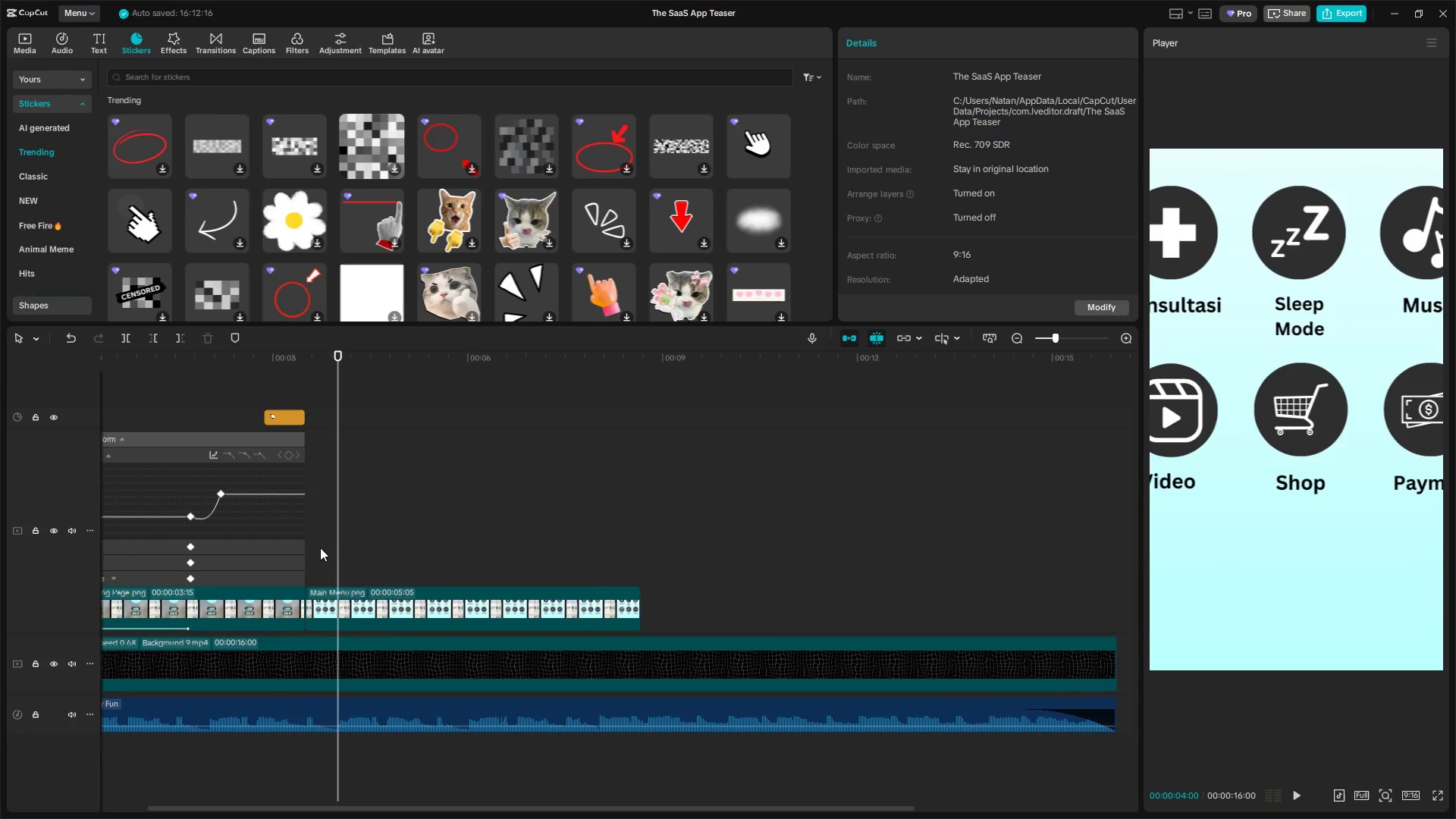 
left_click_drag(start_coordinate=[319, 551], to_coordinate=[310, 554])
 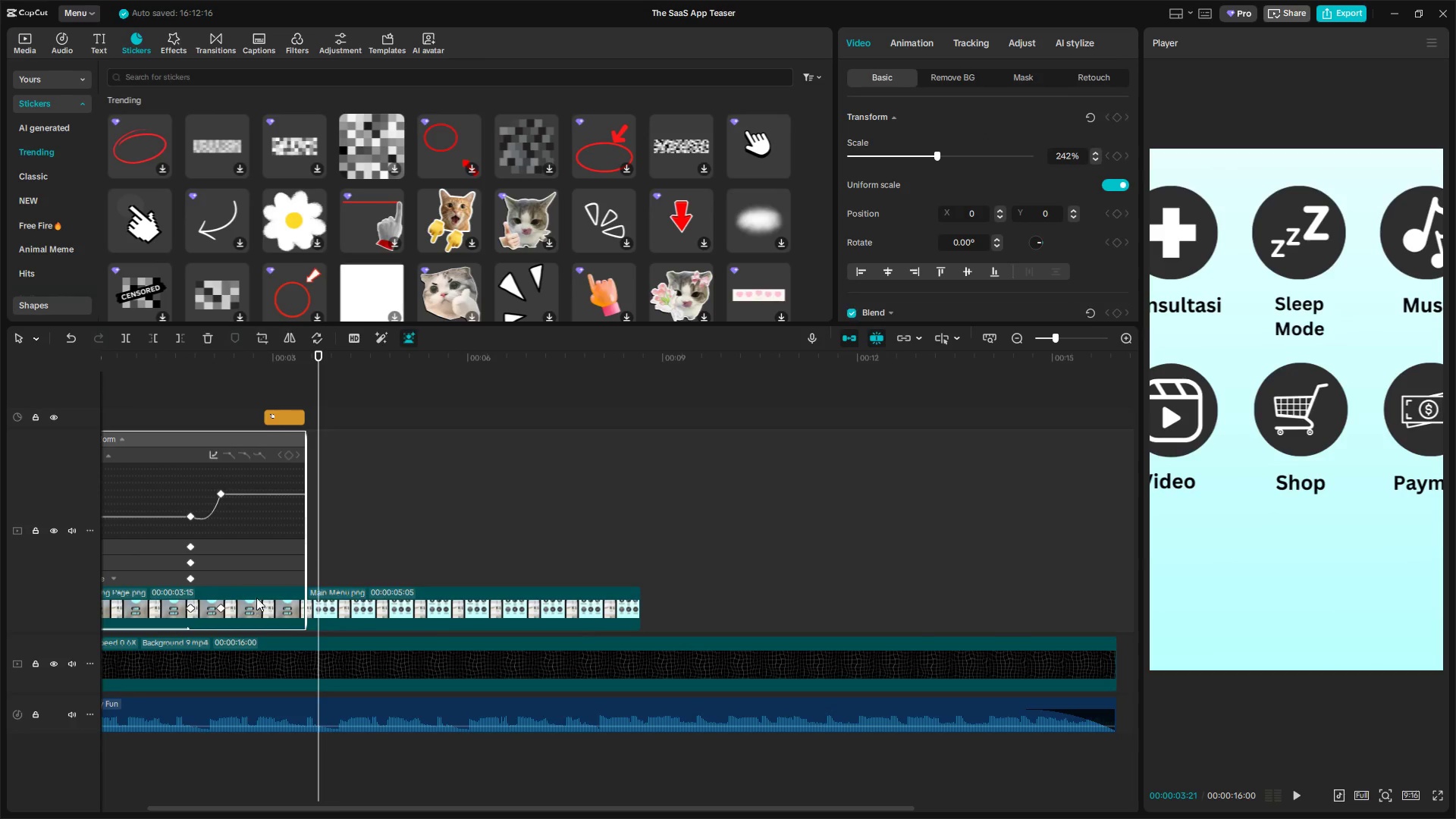 
key(Alt+K)
 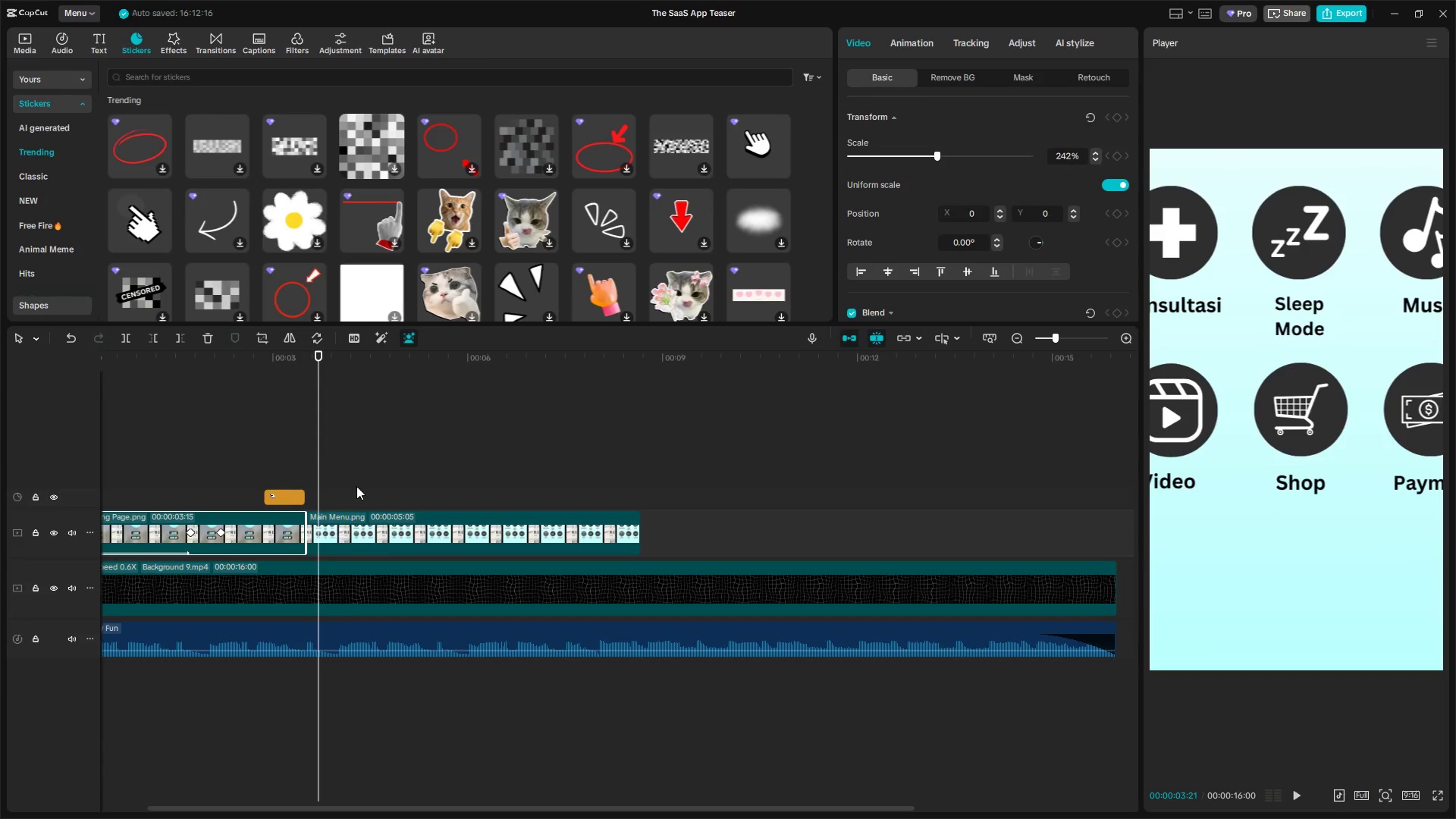 
left_click_drag(start_coordinate=[321, 439], to_coordinate=[306, 440])
 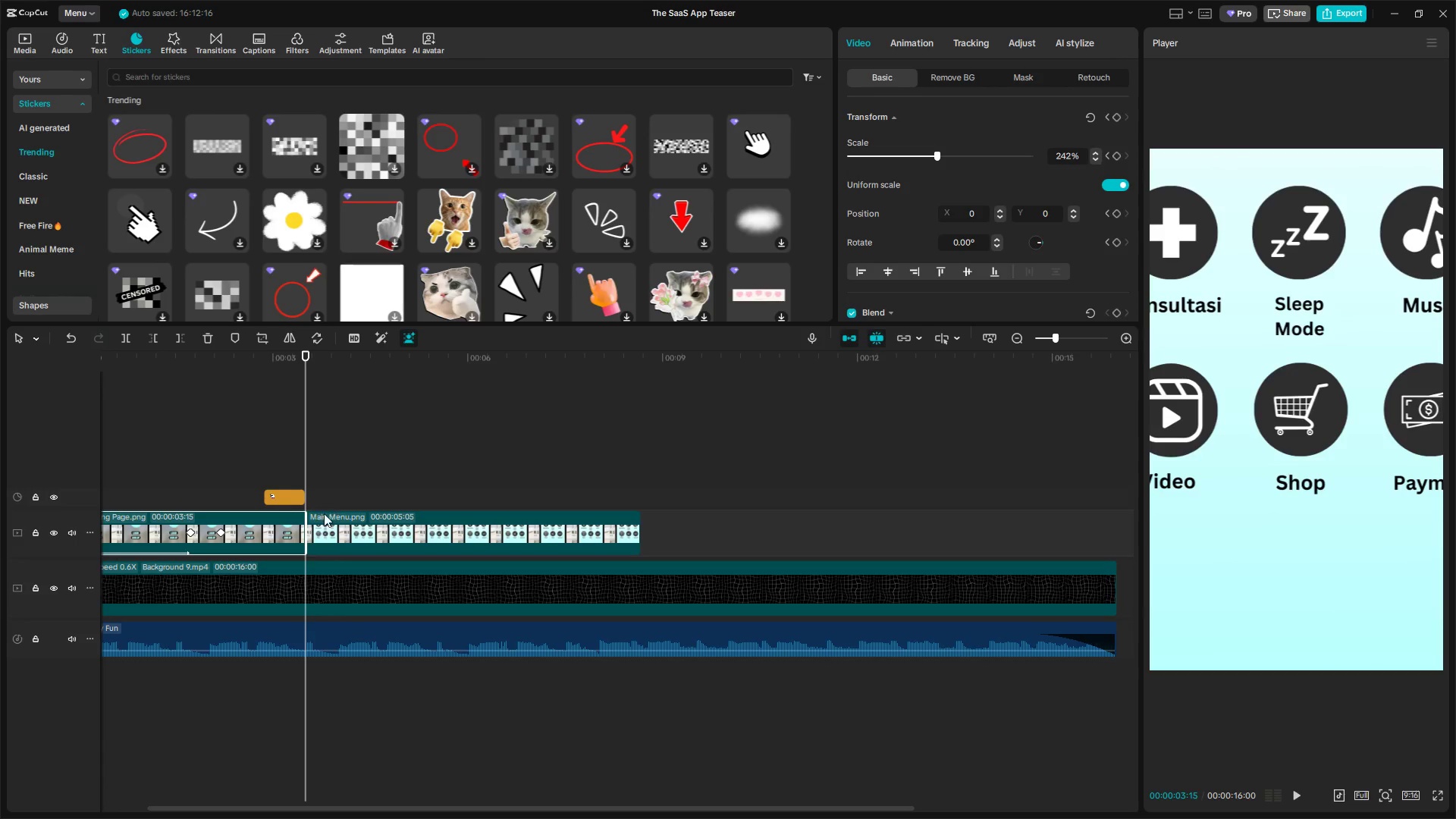 
left_click([324, 522])
 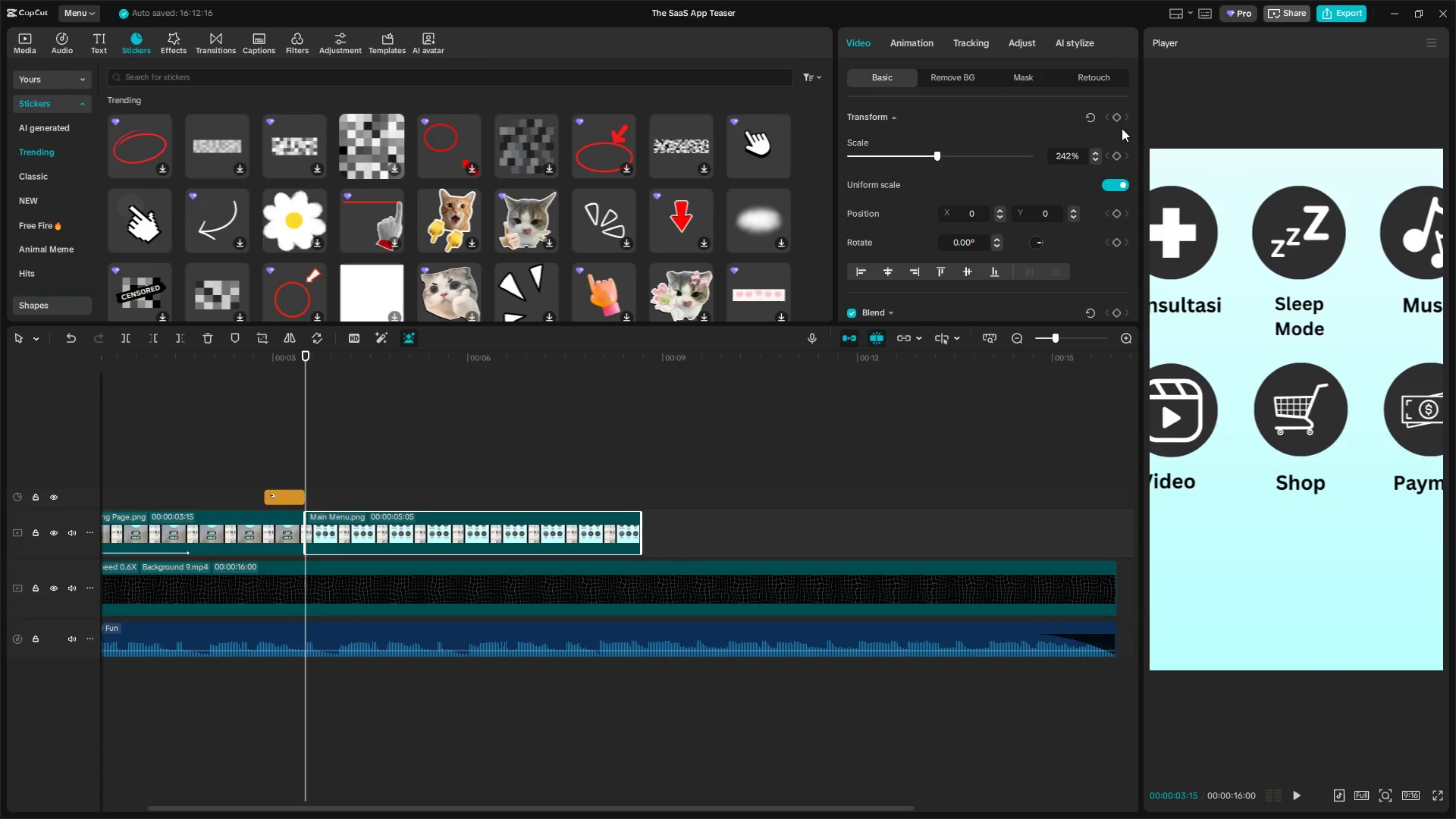 
left_click([1116, 117])
 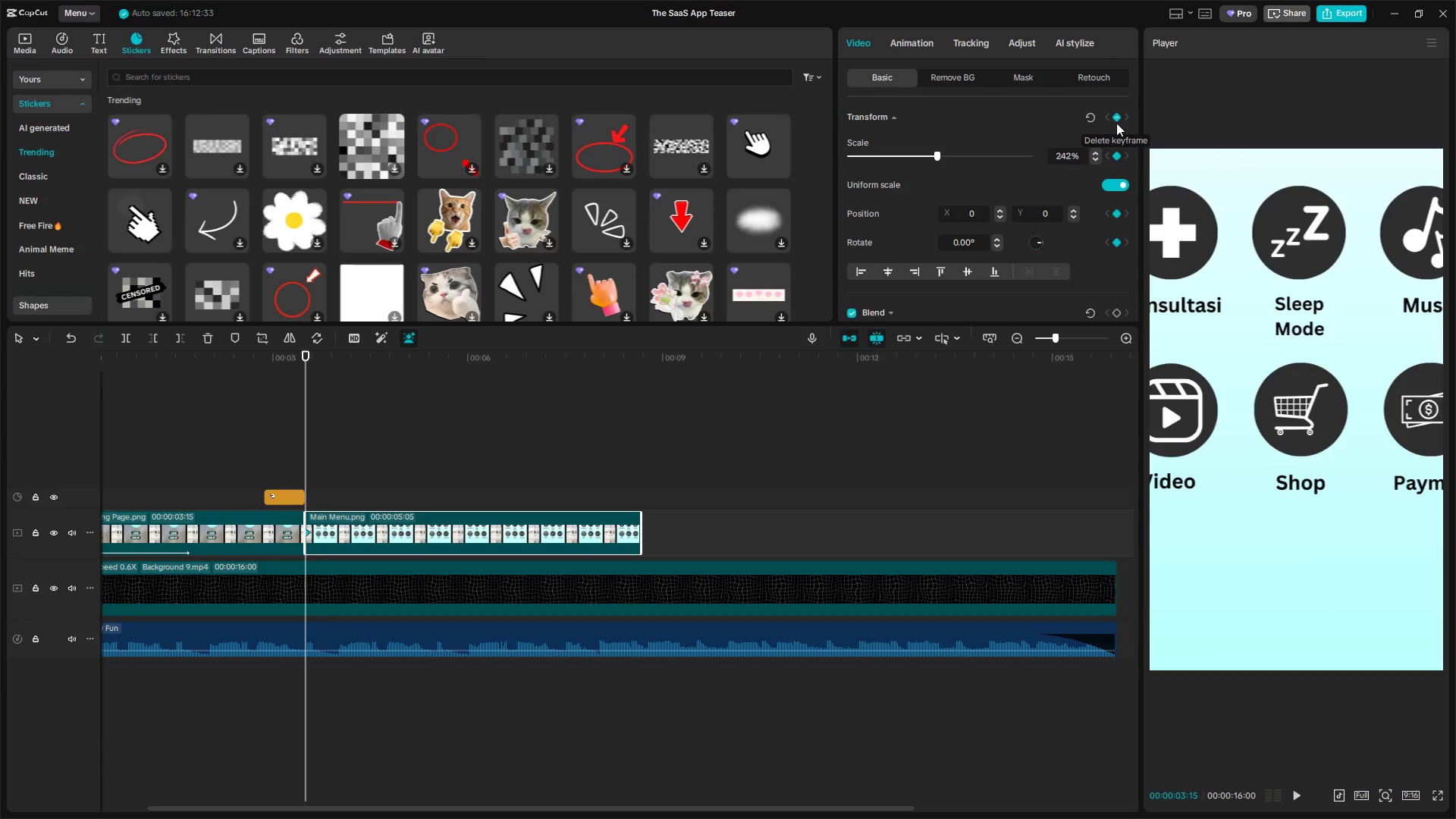 
key(Space)
 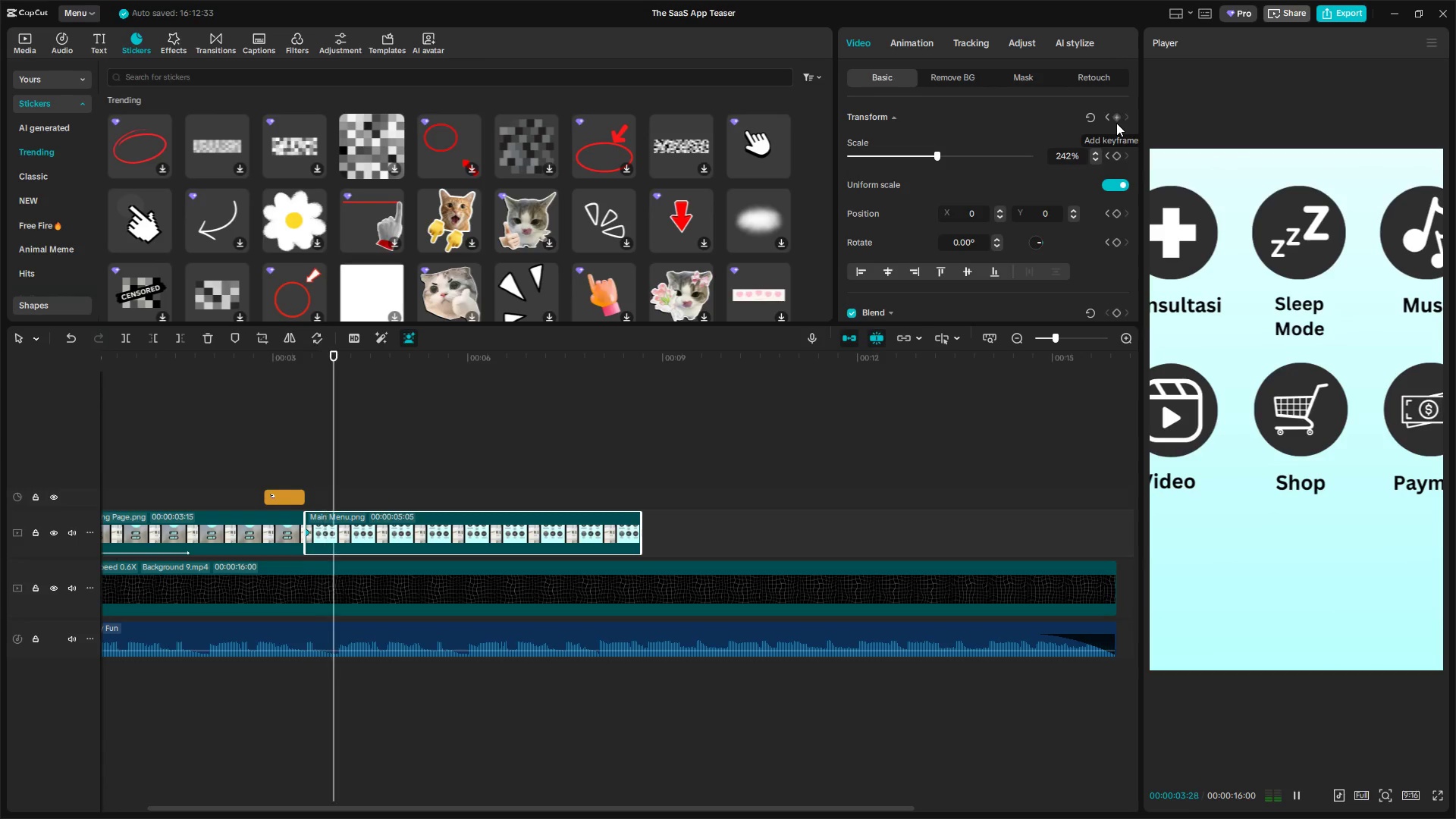 
key(Space)
 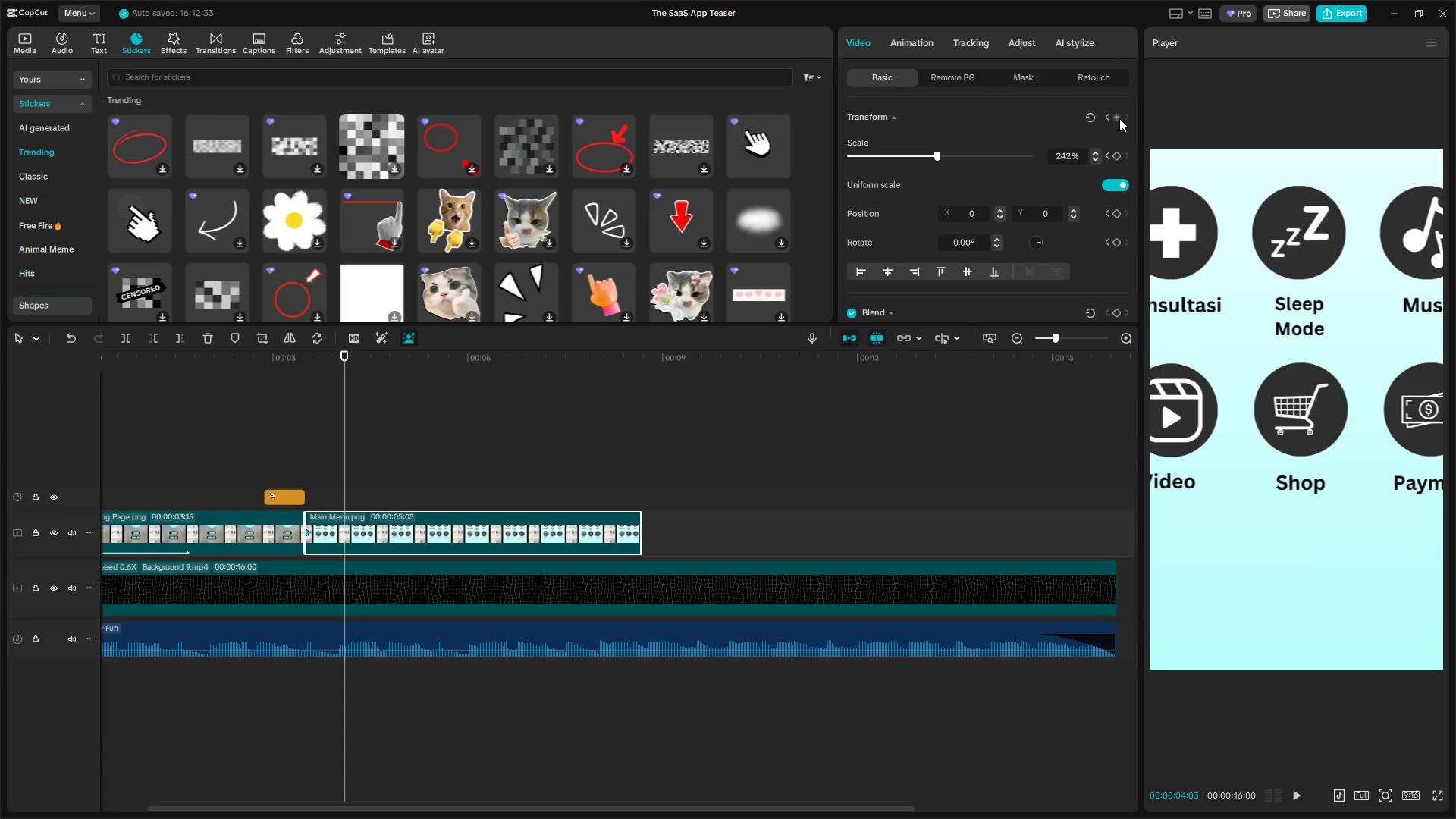 
key(Space)
 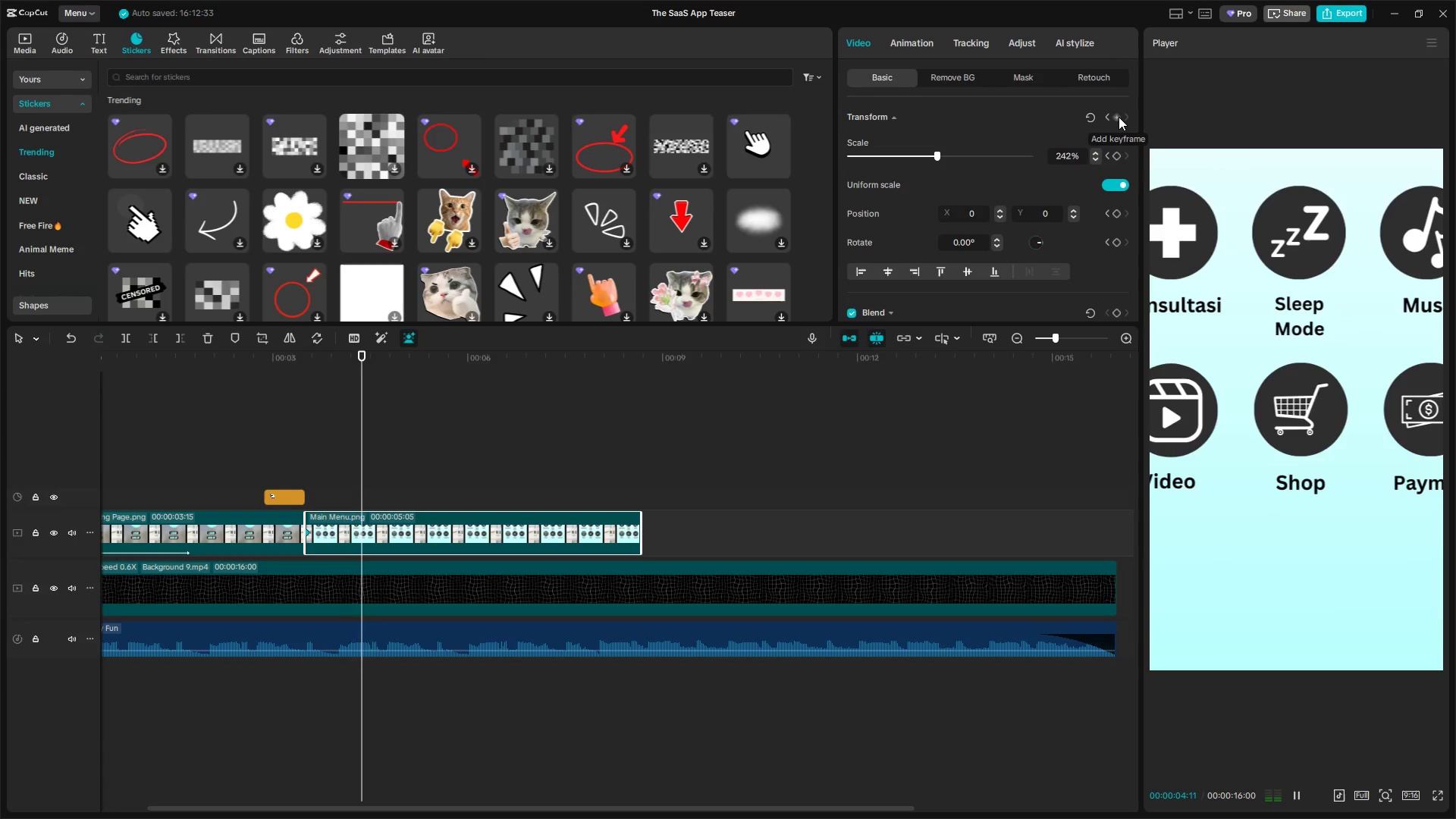 
key(Space)
 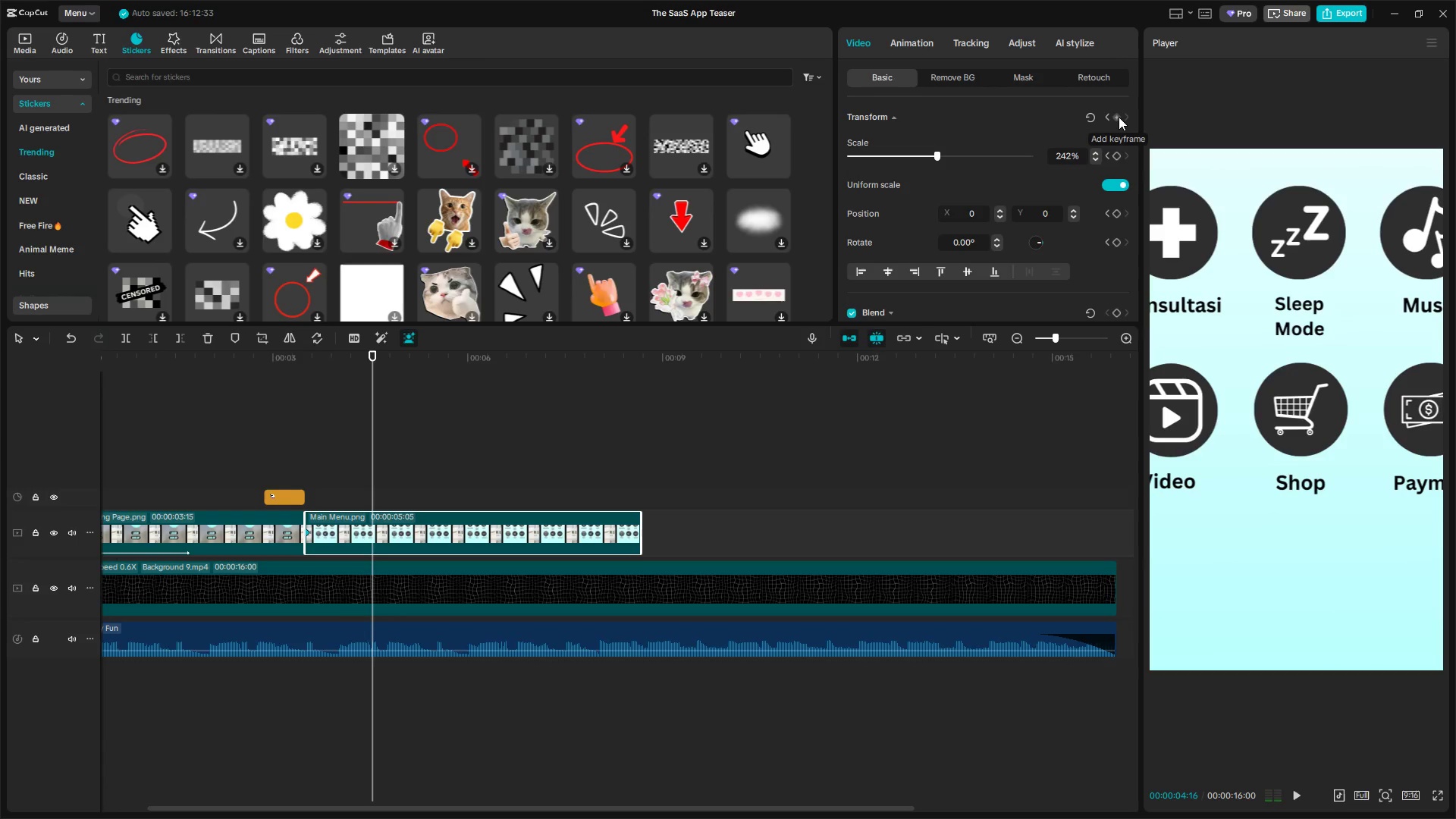 
left_click([1119, 117])
 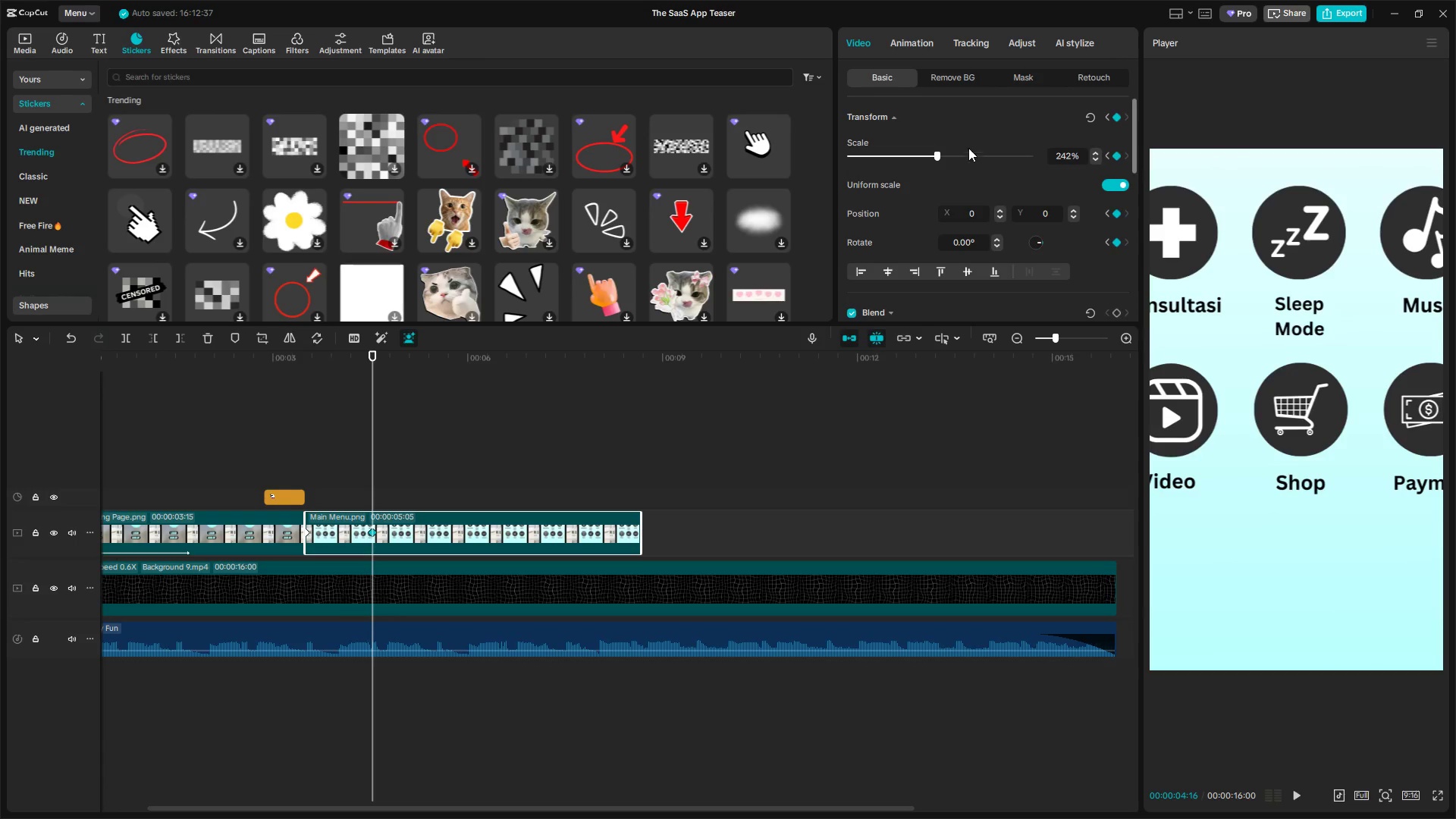 
left_click_drag(start_coordinate=[937, 152], to_coordinate=[885, 146])
 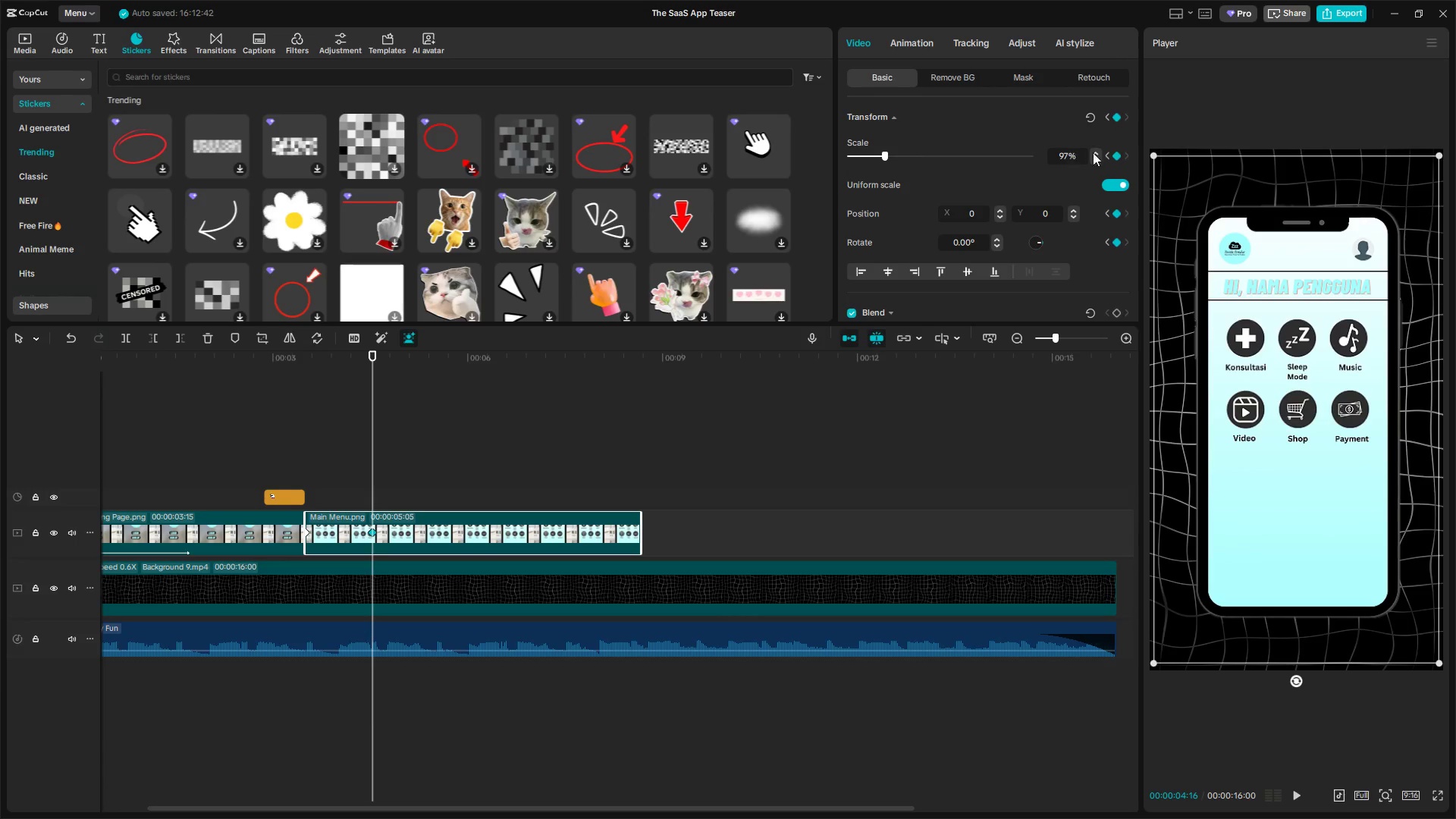 
double_click([1098, 152])
 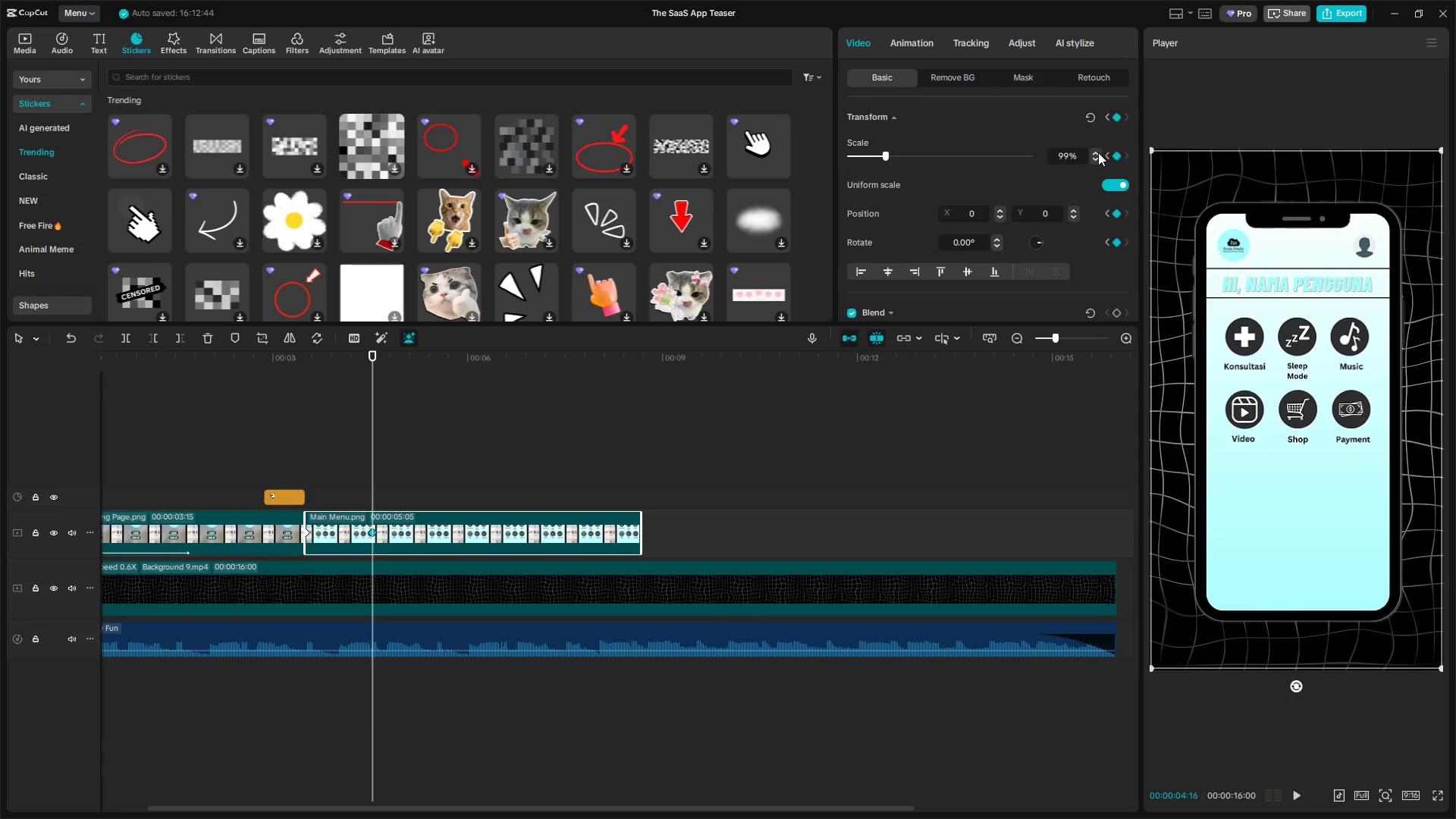 
triple_click([1098, 152])
 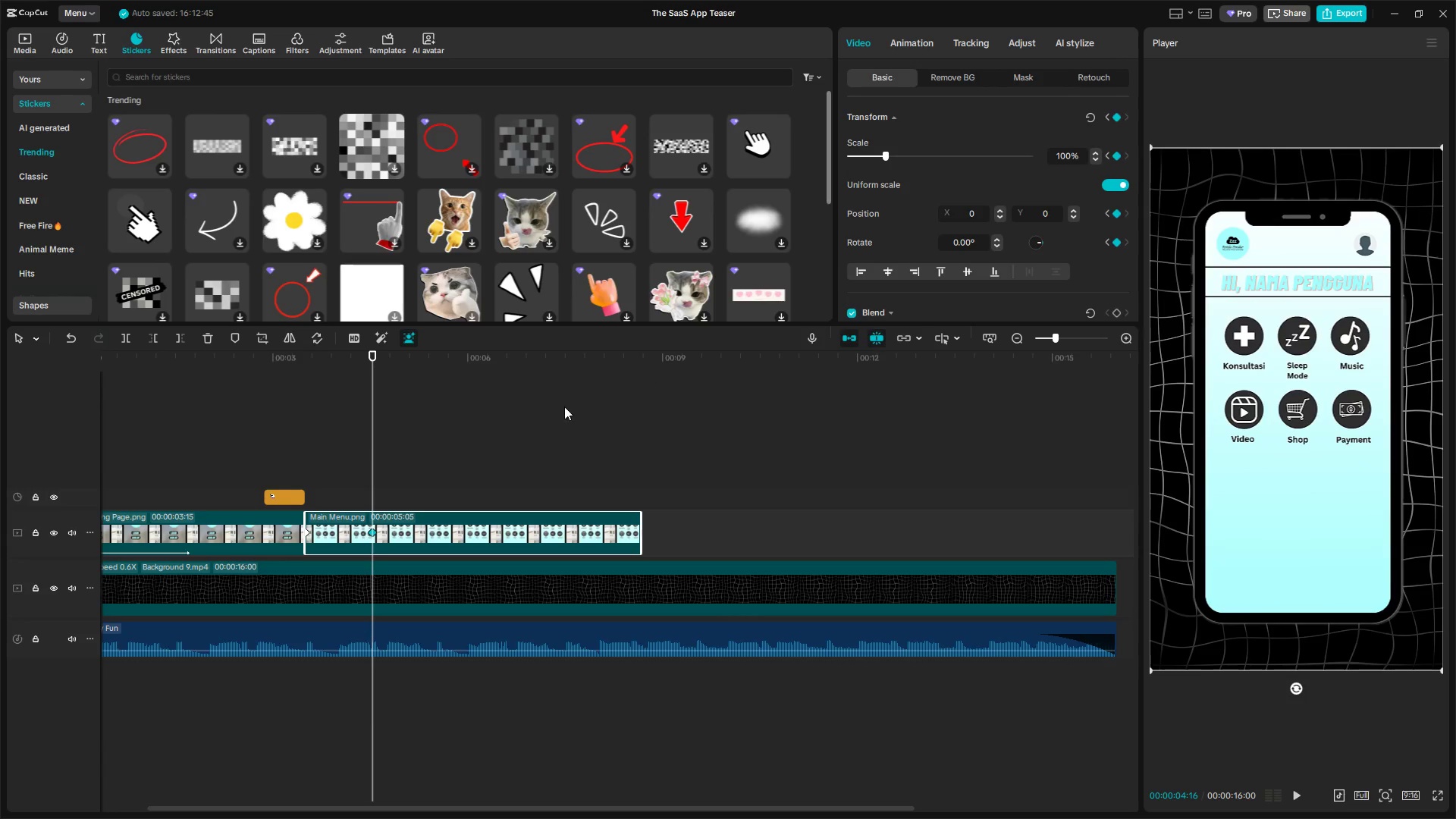 
left_click([271, 456])
 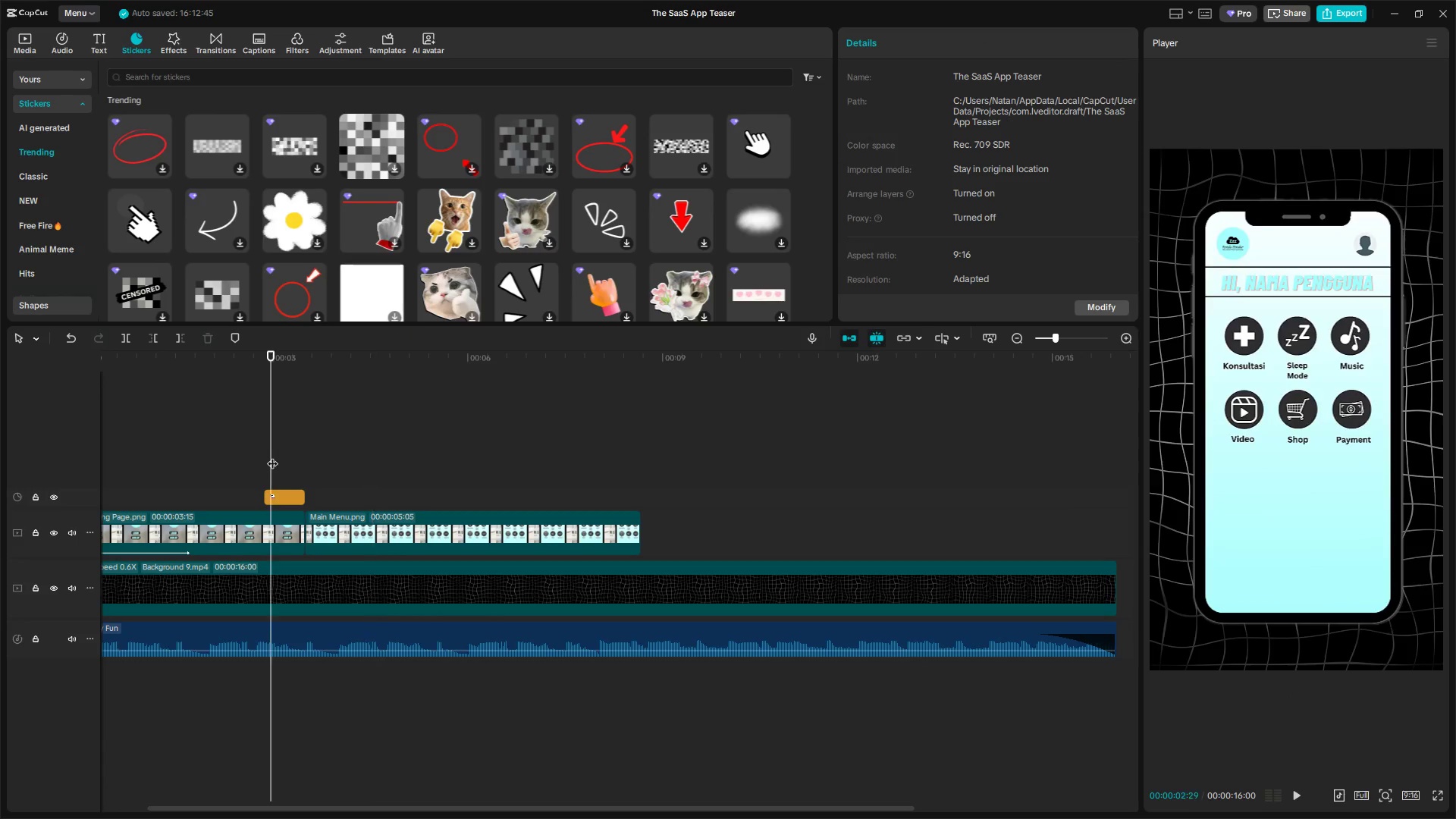 
key(Space)
 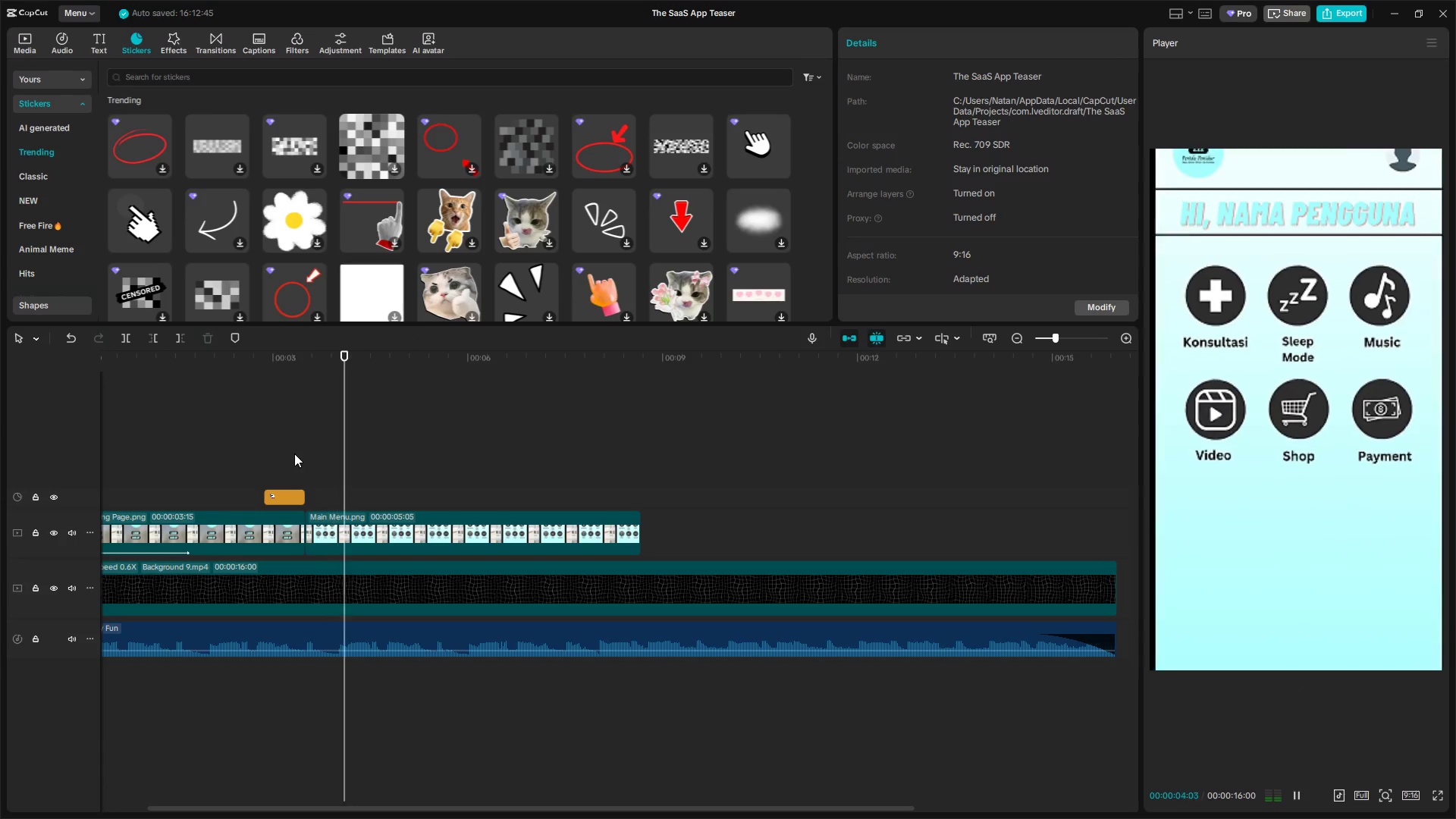 
key(Space)
 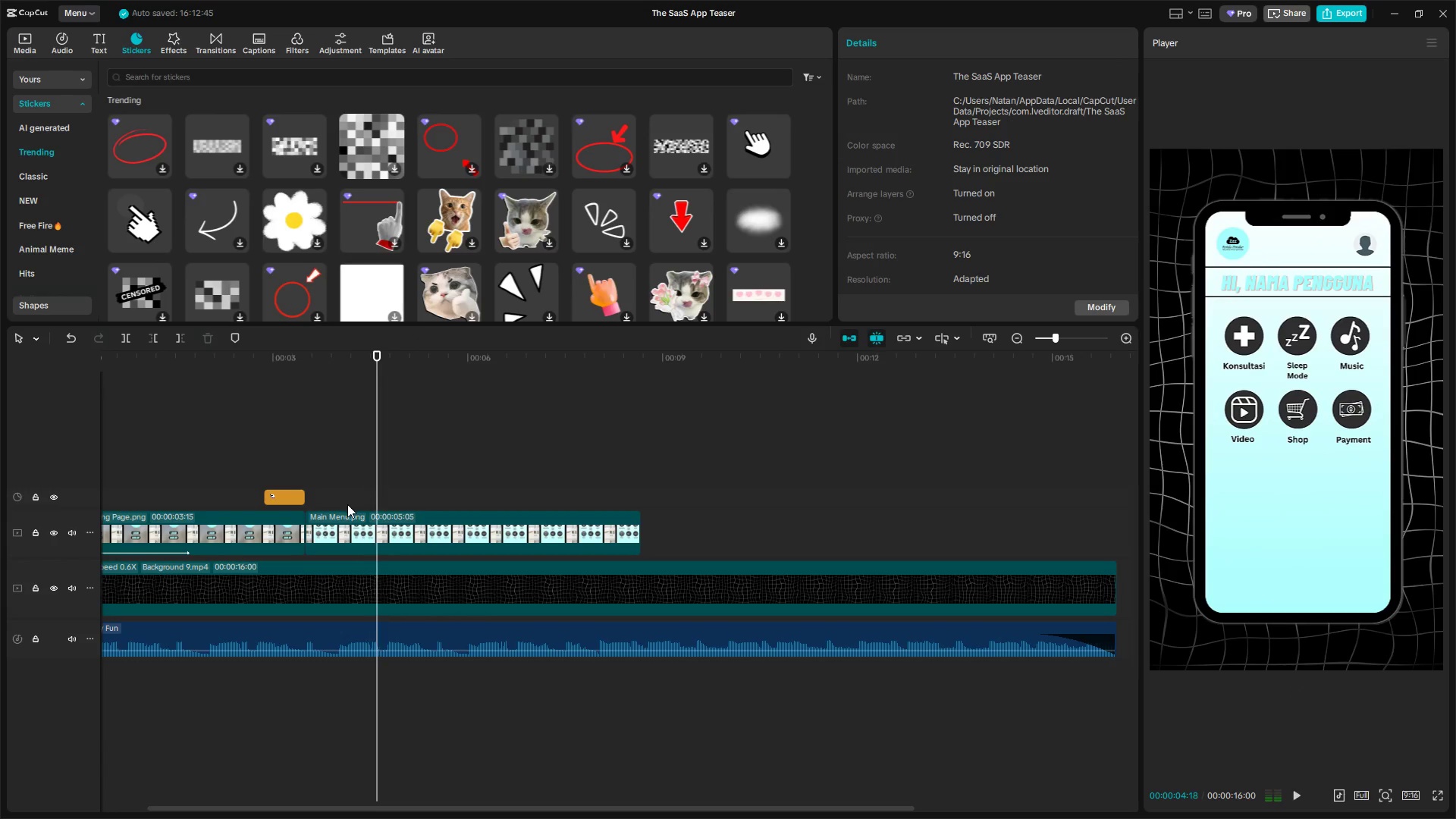 
left_click([347, 495])
 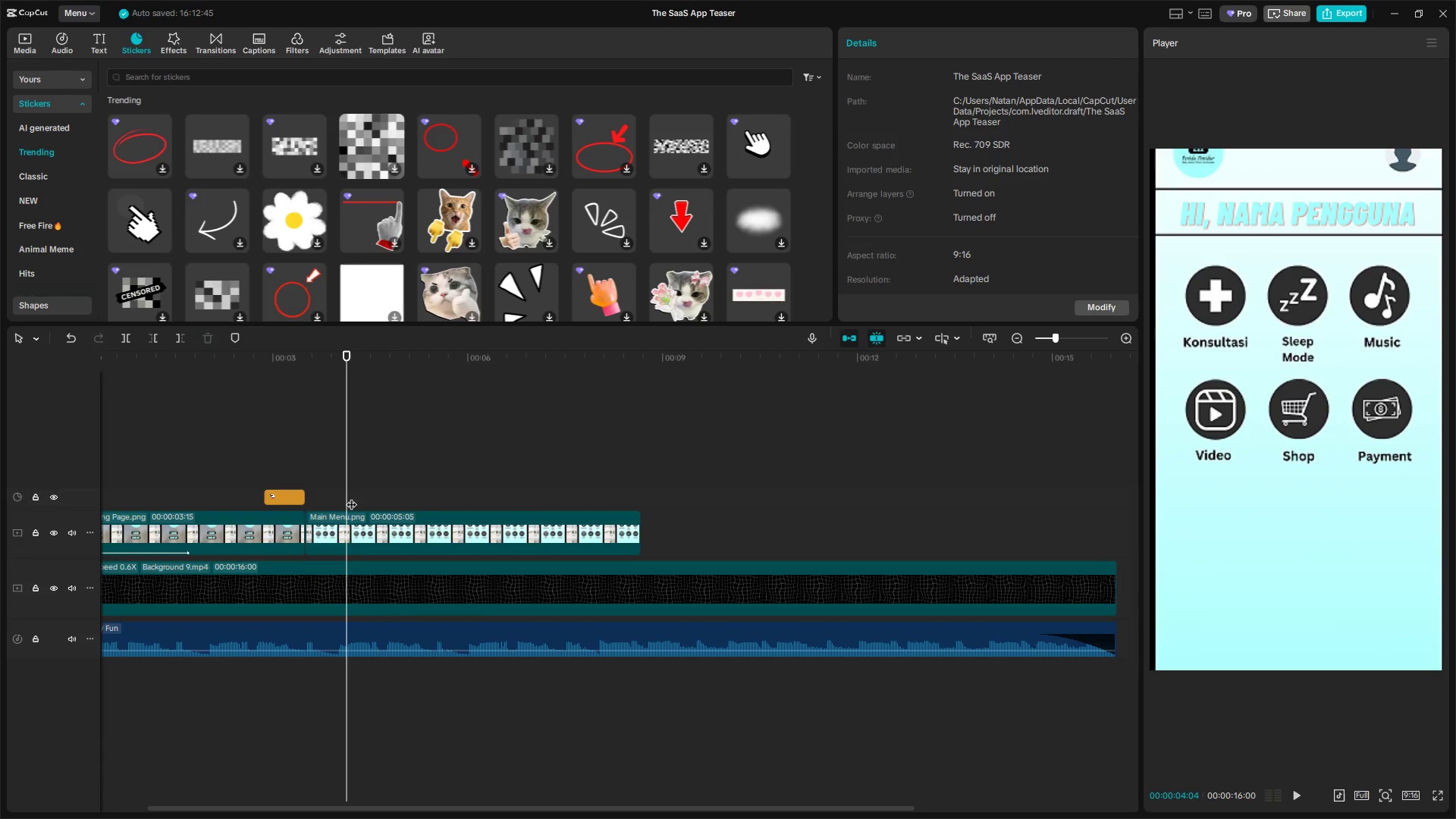 
left_click_drag(start_coordinate=[347, 496], to_coordinate=[304, 495])
 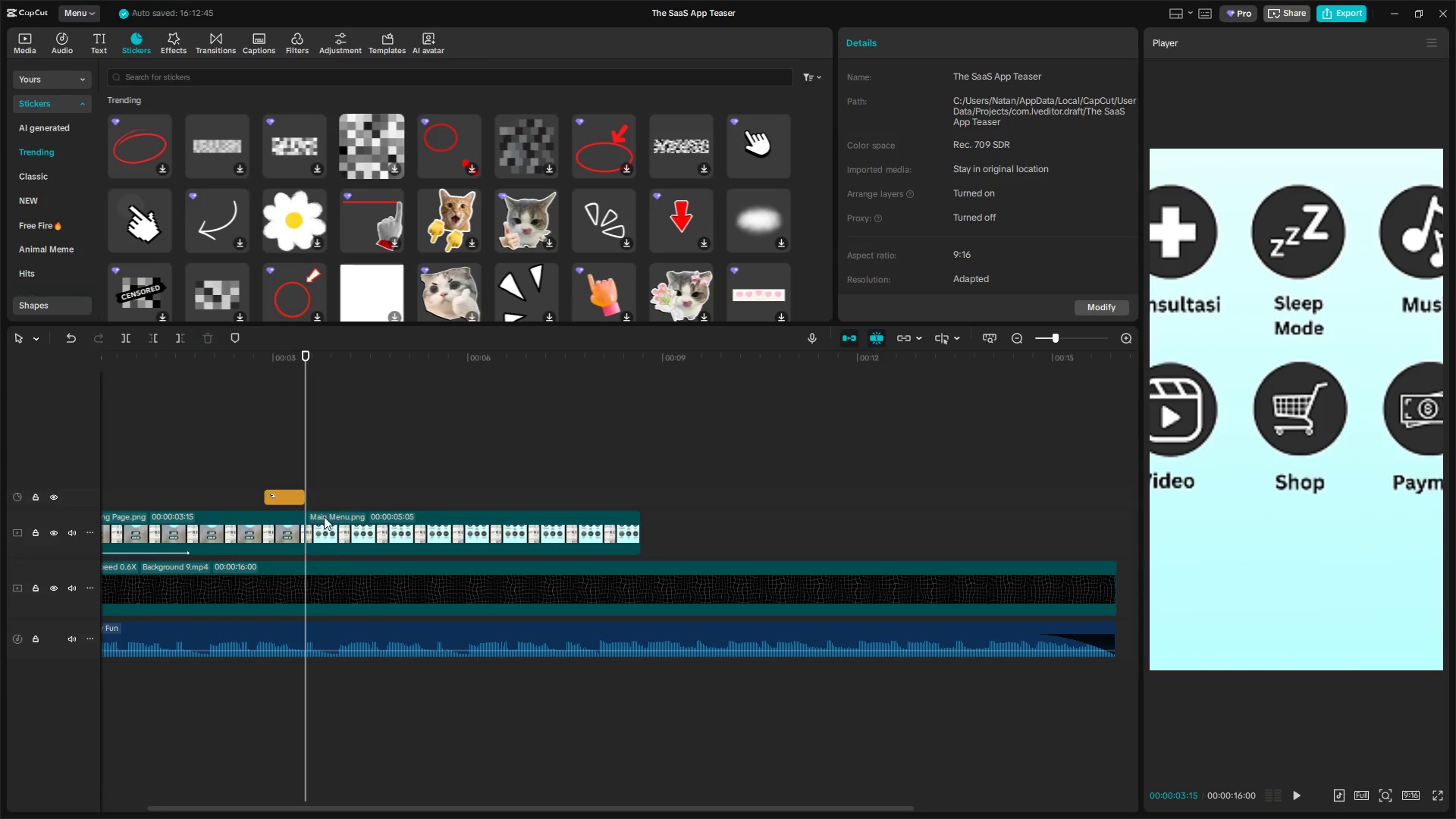 
hold_key(key=ControlLeft, duration=0.95)
scroll: coordinate [353, 529], scroll_direction: up, amount: 15.0
 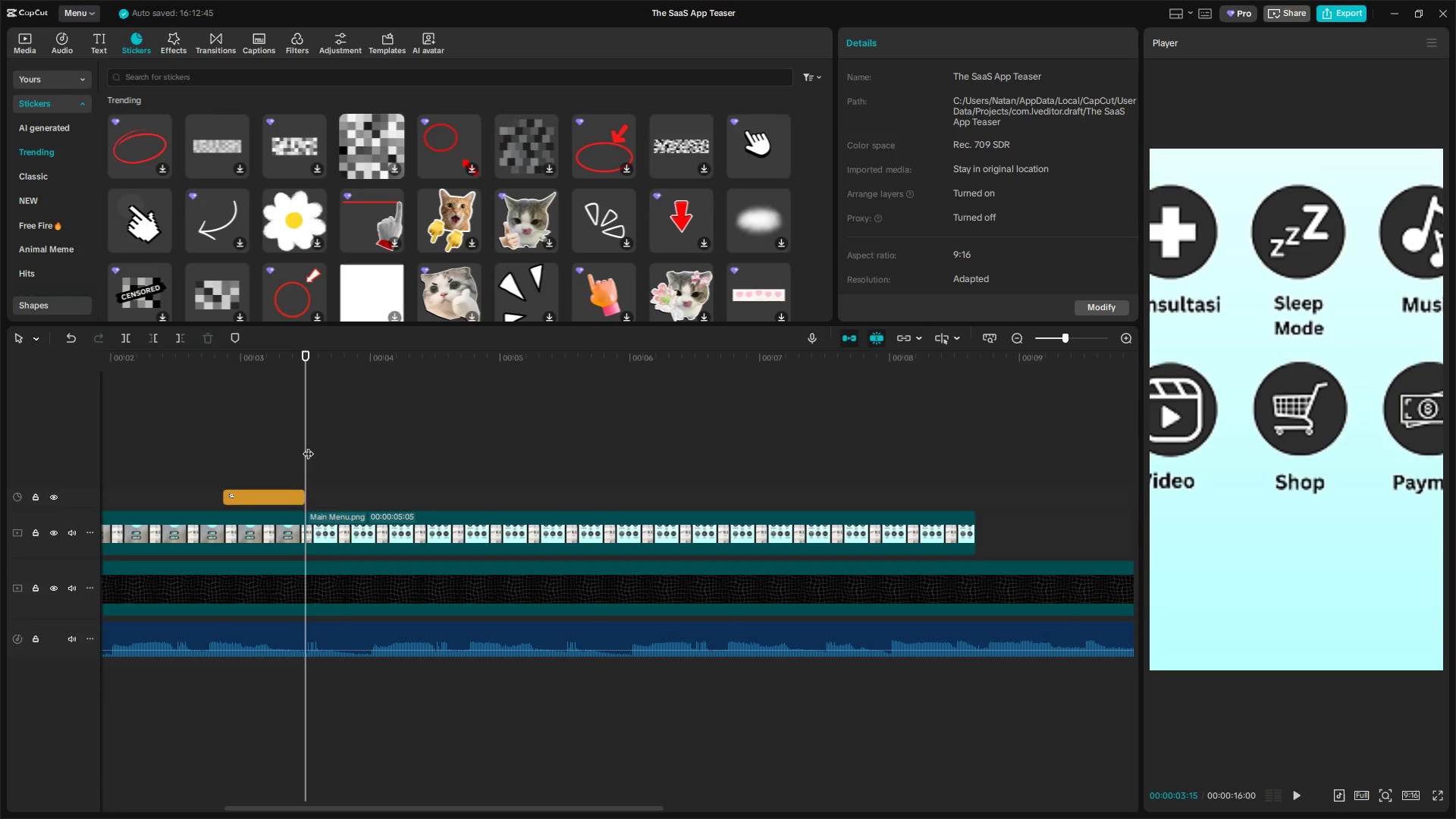 
left_click([319, 529])
 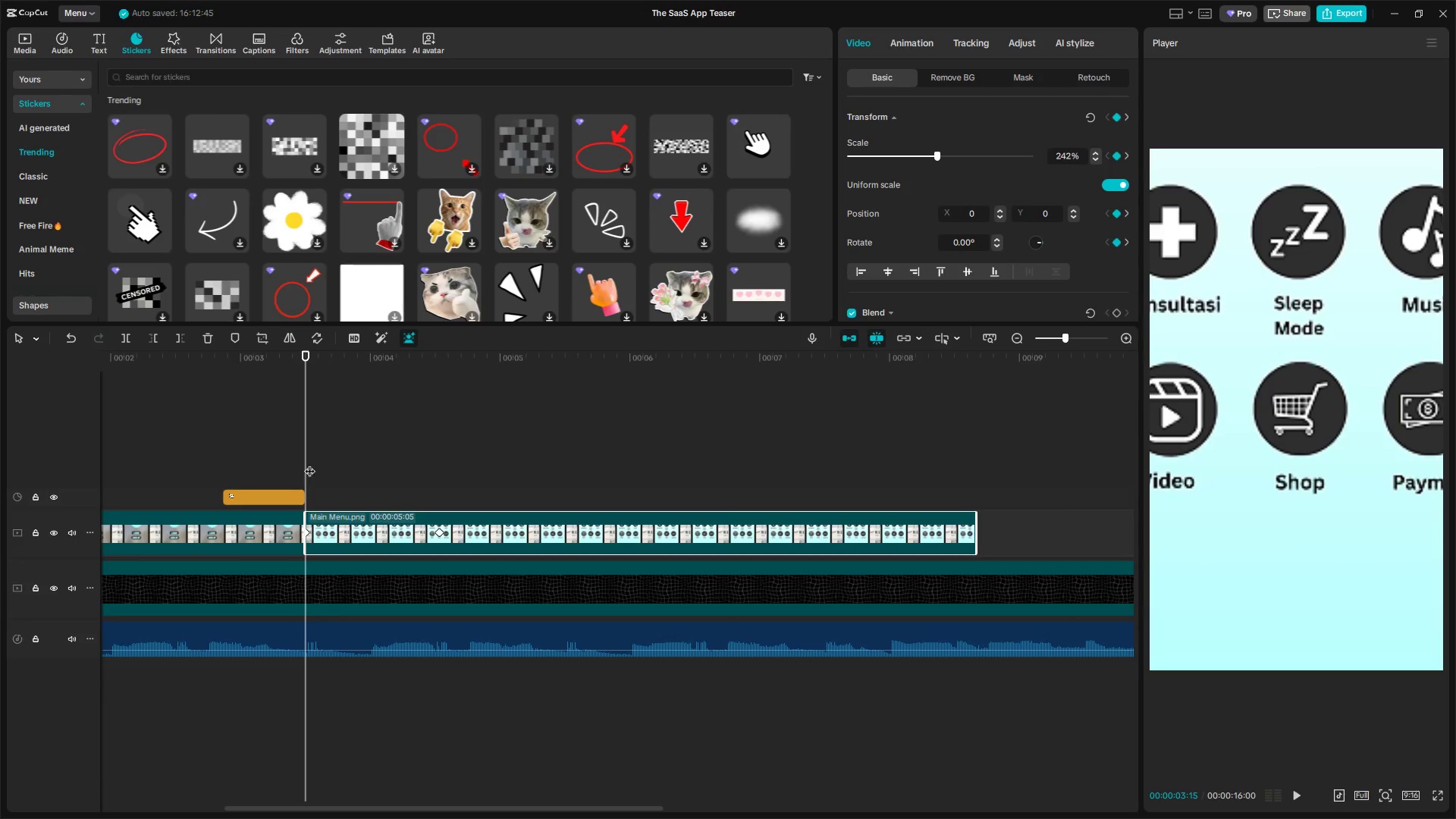 
left_click_drag(start_coordinate=[307, 460], to_coordinate=[317, 466])
 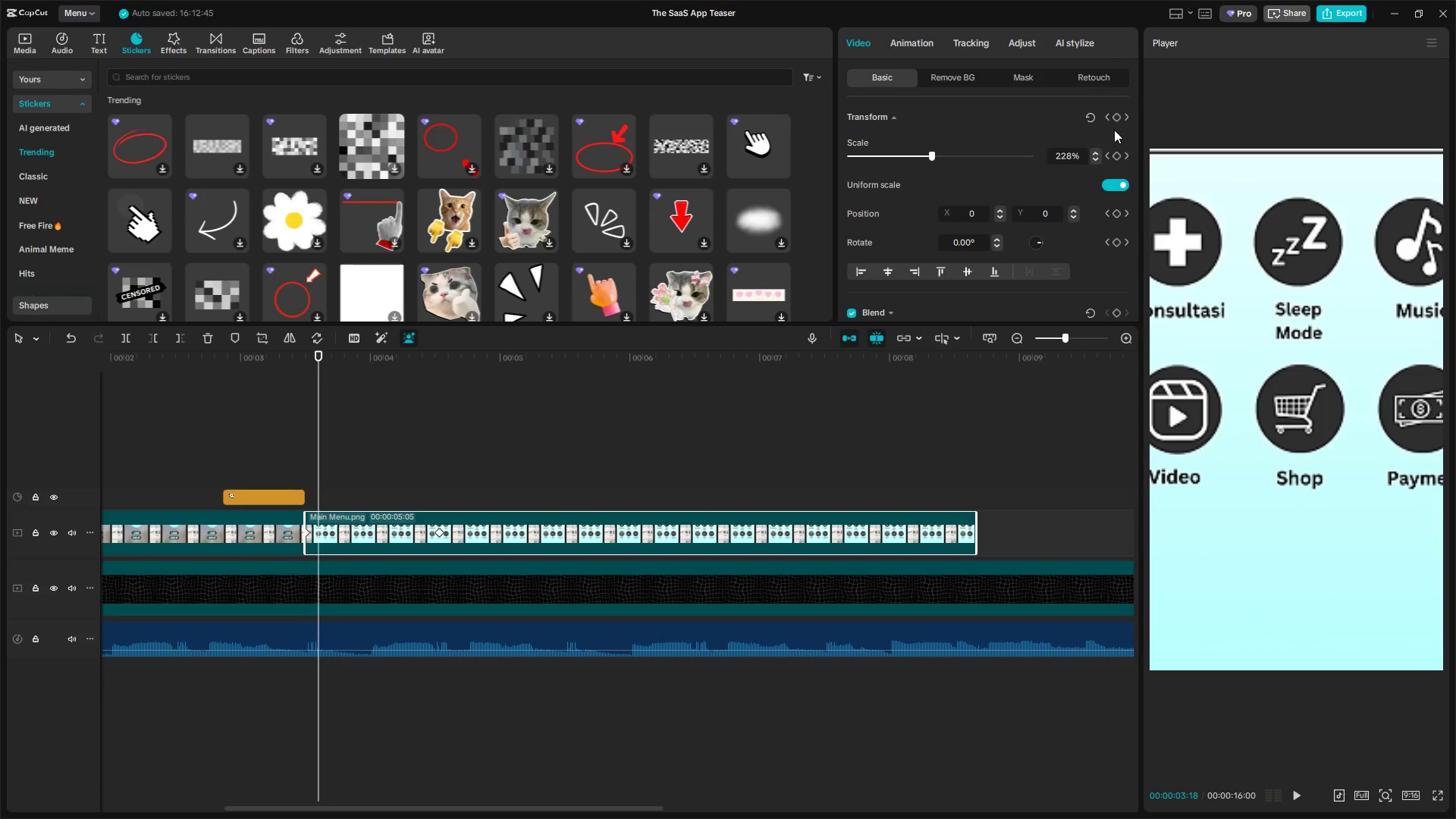 
left_click([1119, 118])
 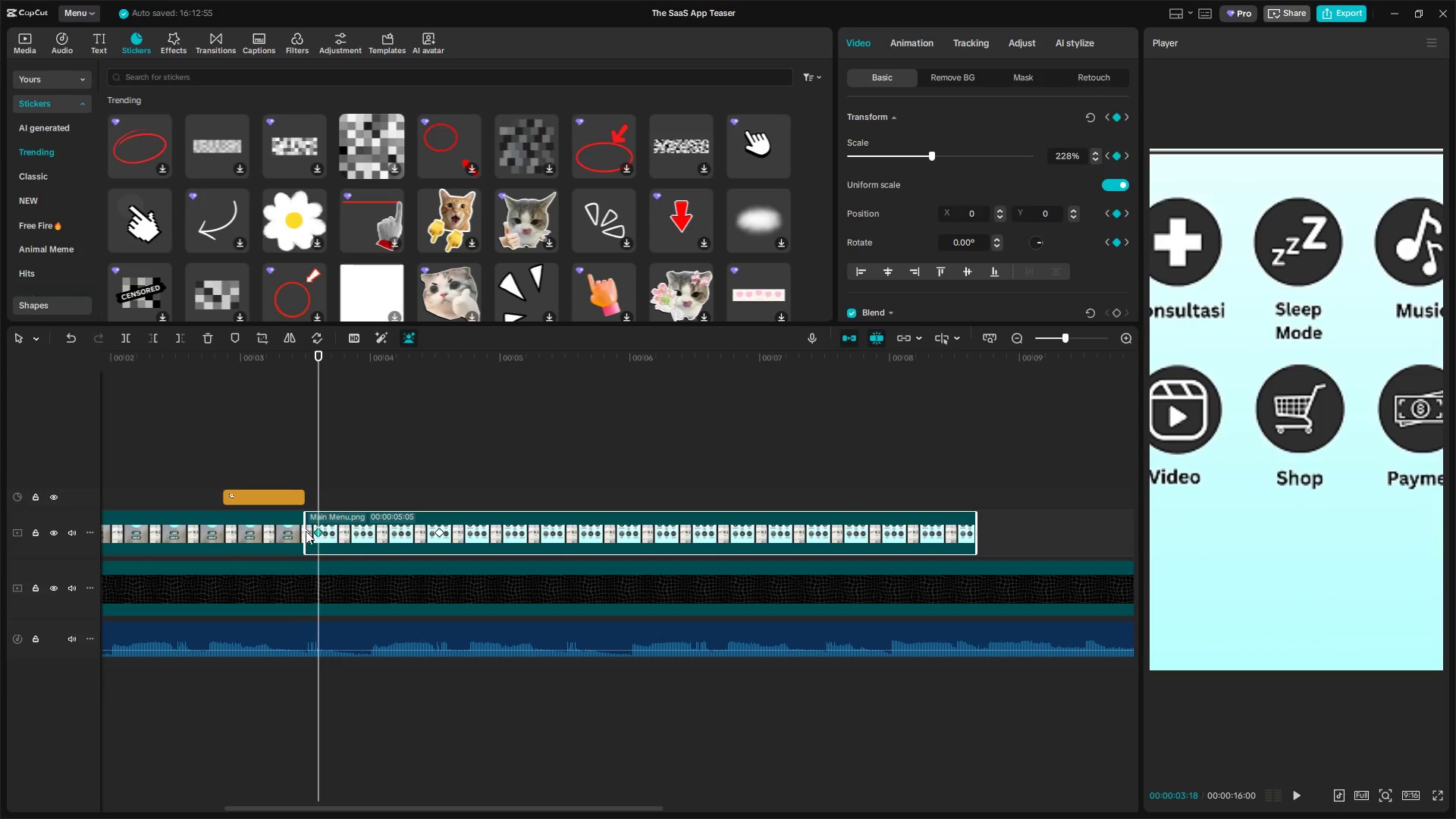 
left_click([307, 535])
 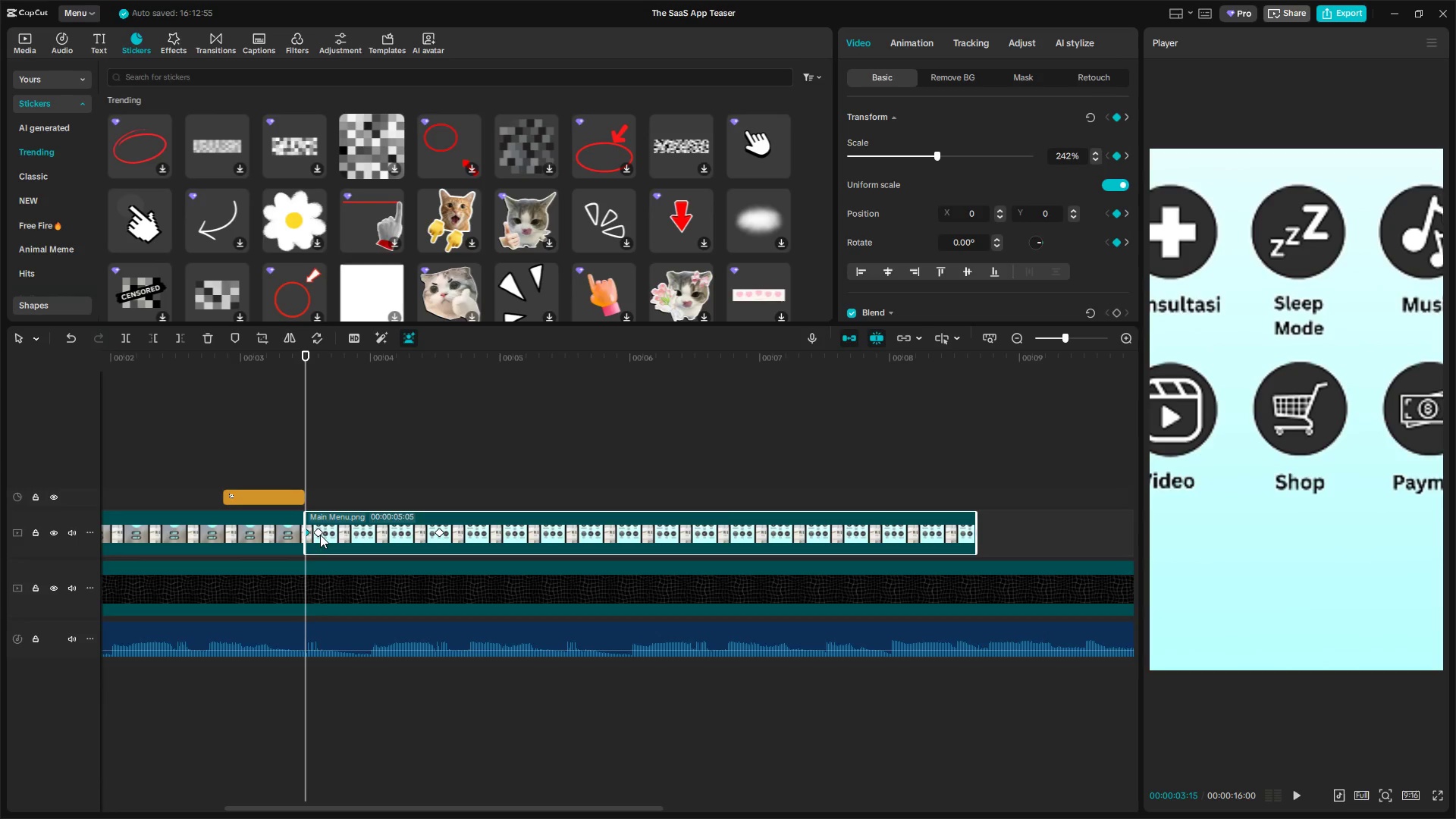 
left_click([320, 535])
 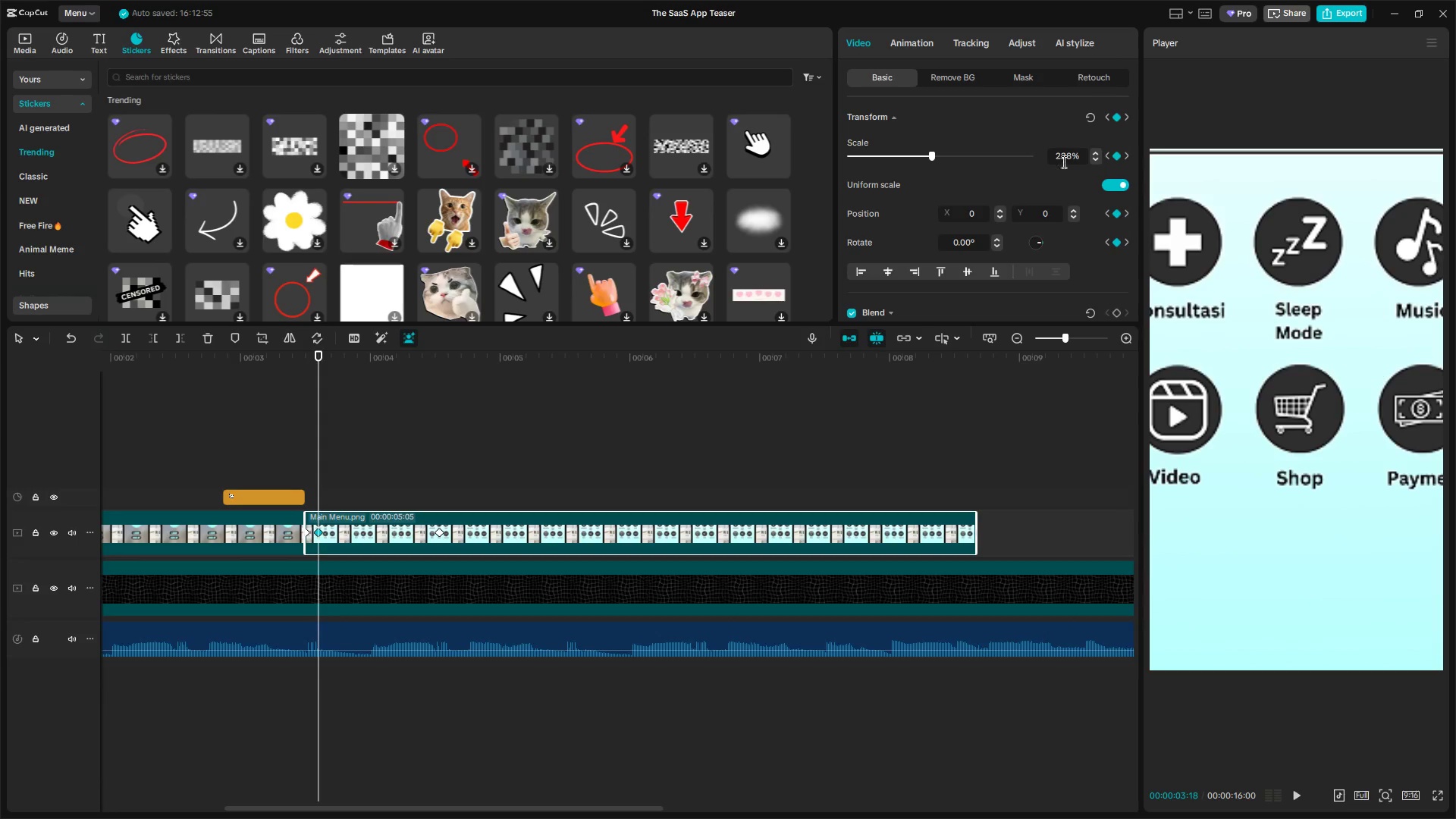 
left_click_drag(start_coordinate=[1062, 158], to_coordinate=[1071, 158])
 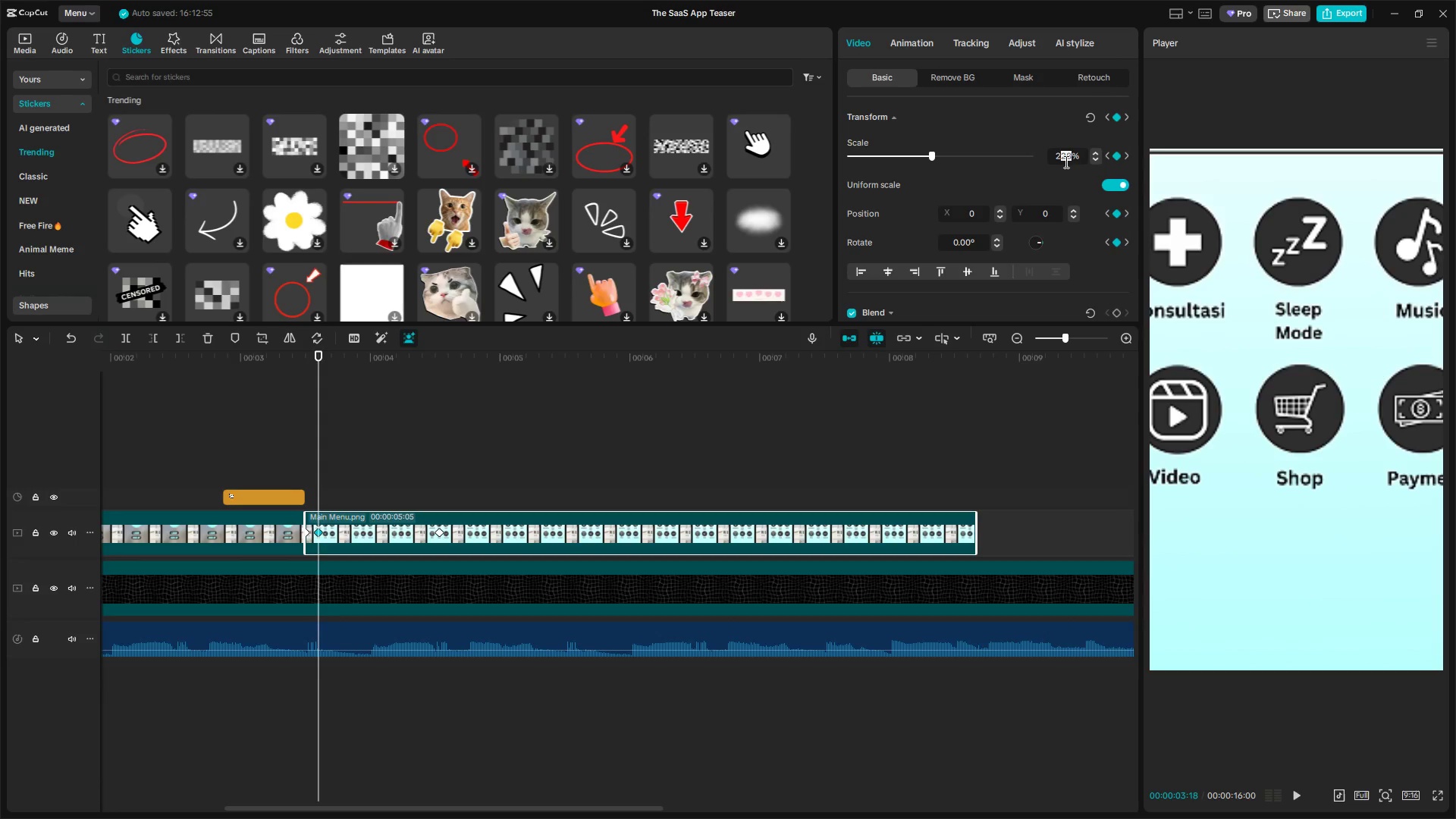 
type(42)
 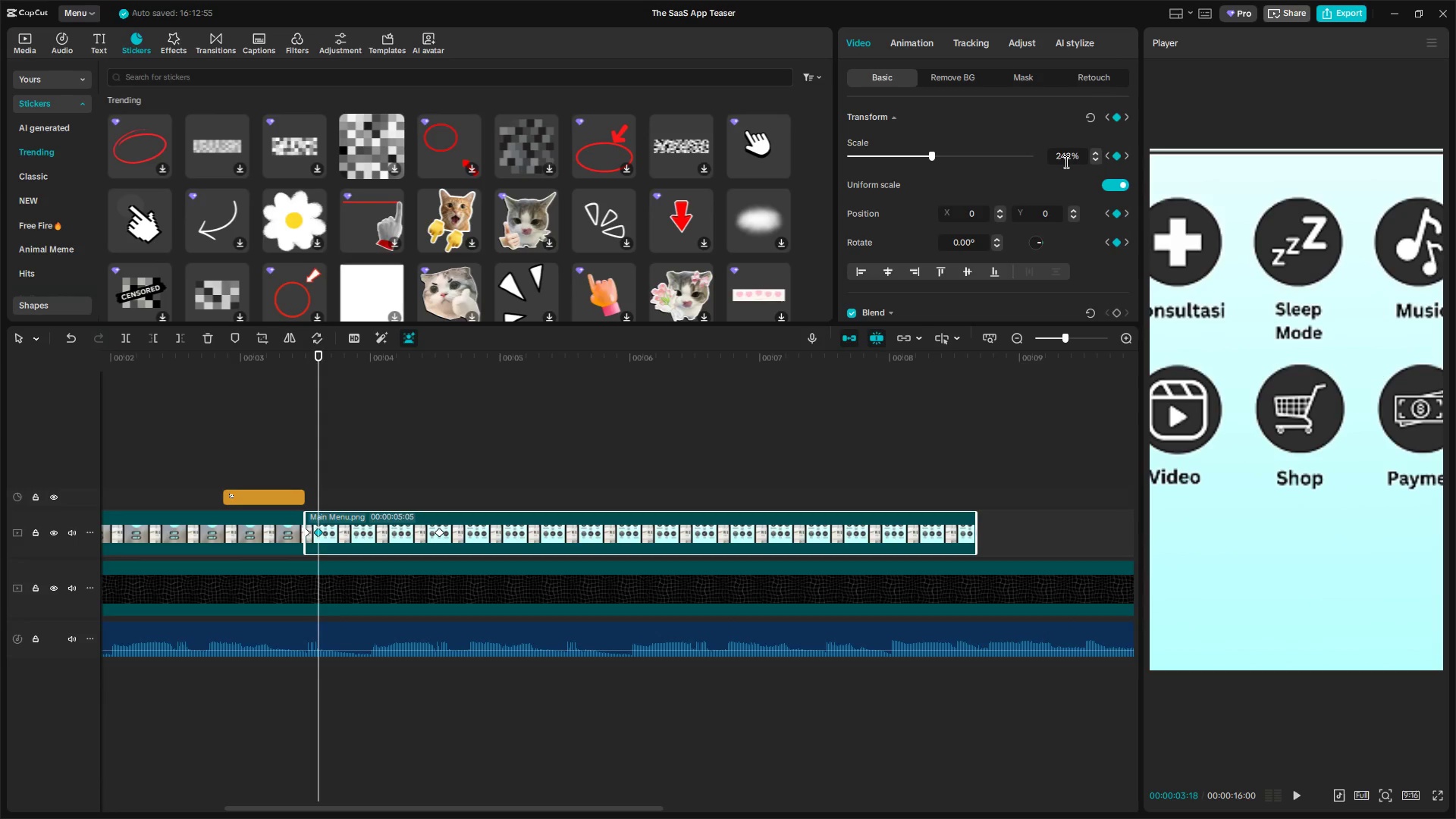 
key(Enter)
 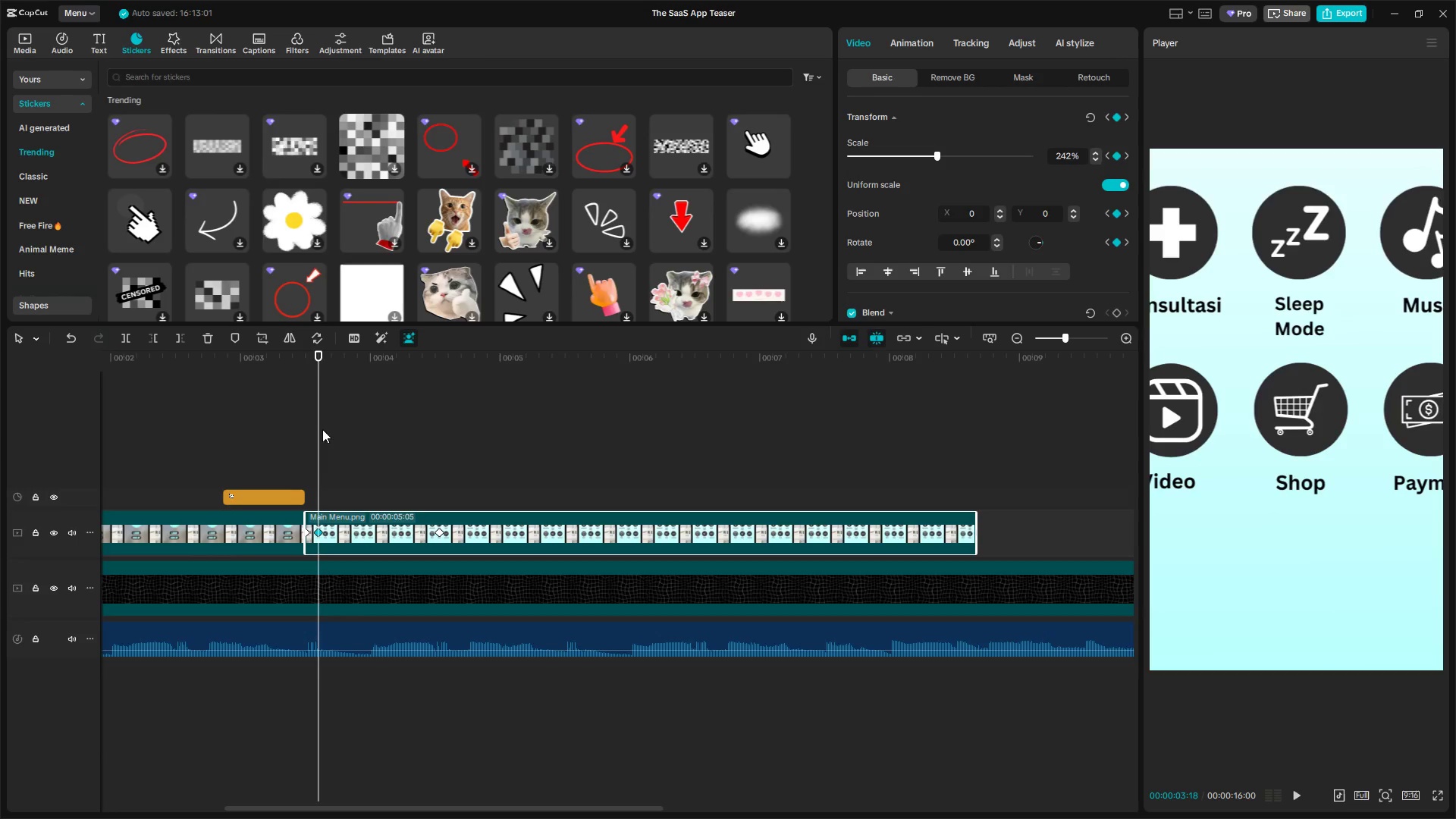 
left_click([291, 447])
 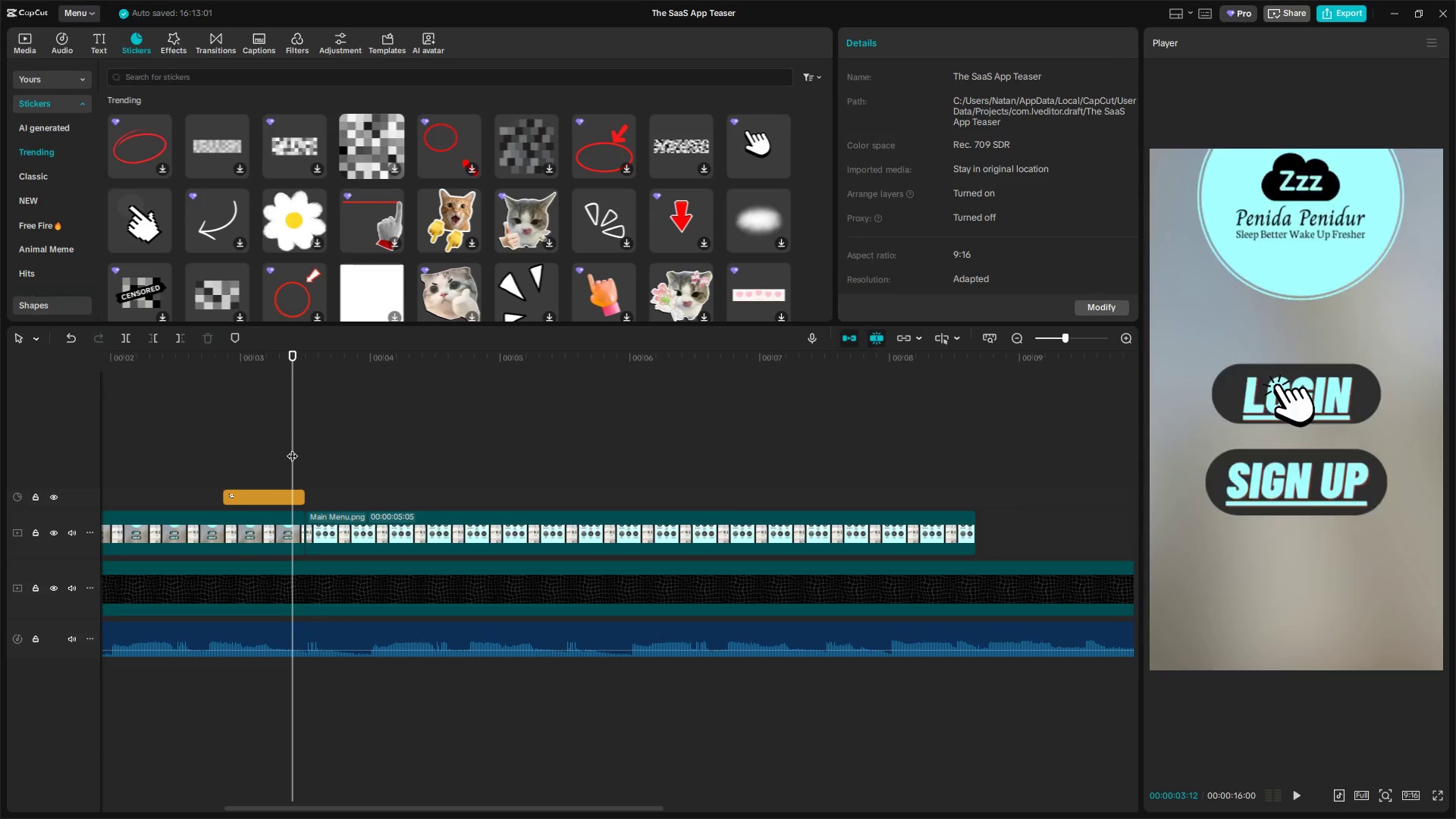 
key(Space)
 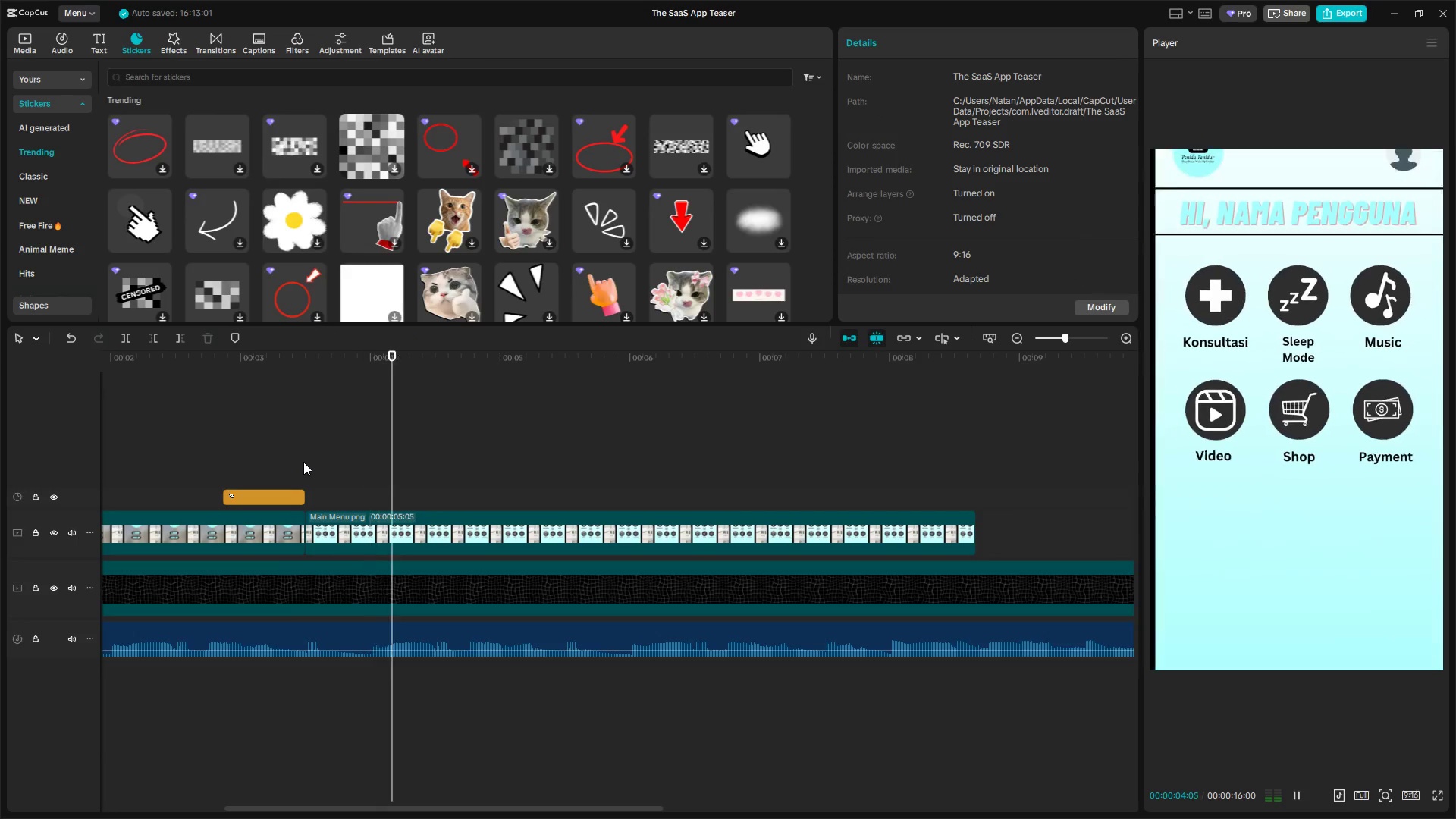 
key(Space)
 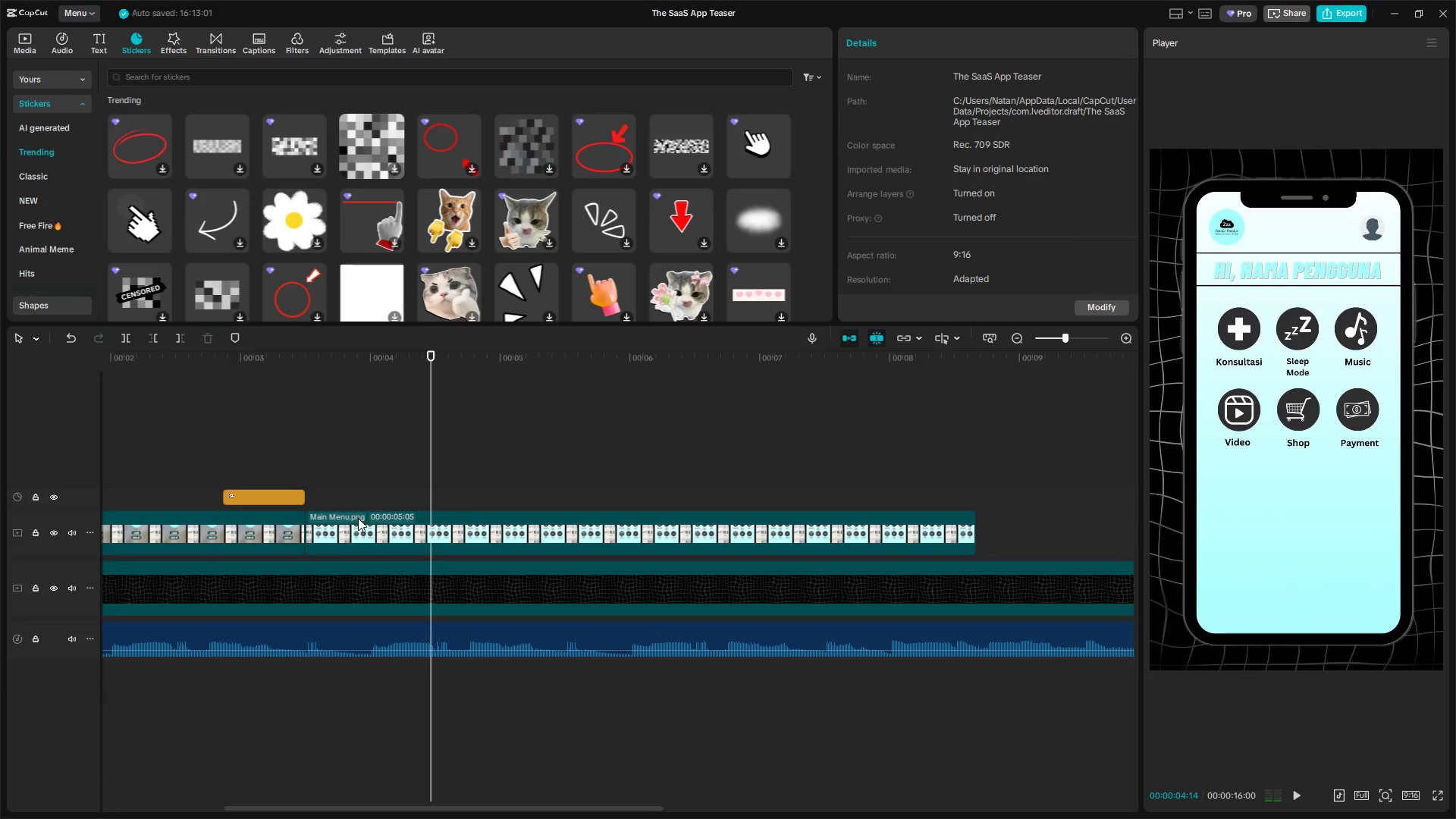 
left_click([368, 534])
 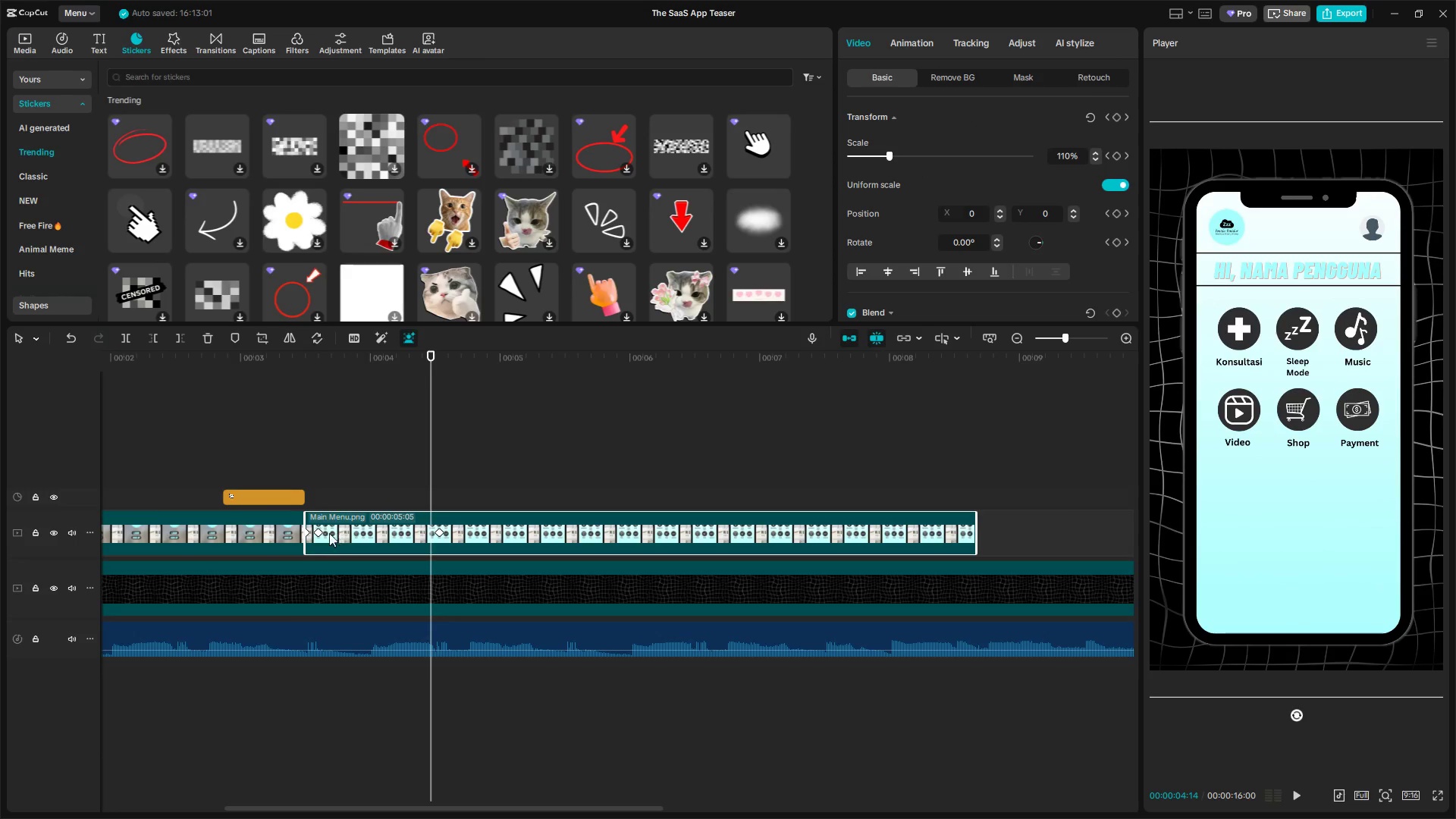 
left_click([319, 535])
 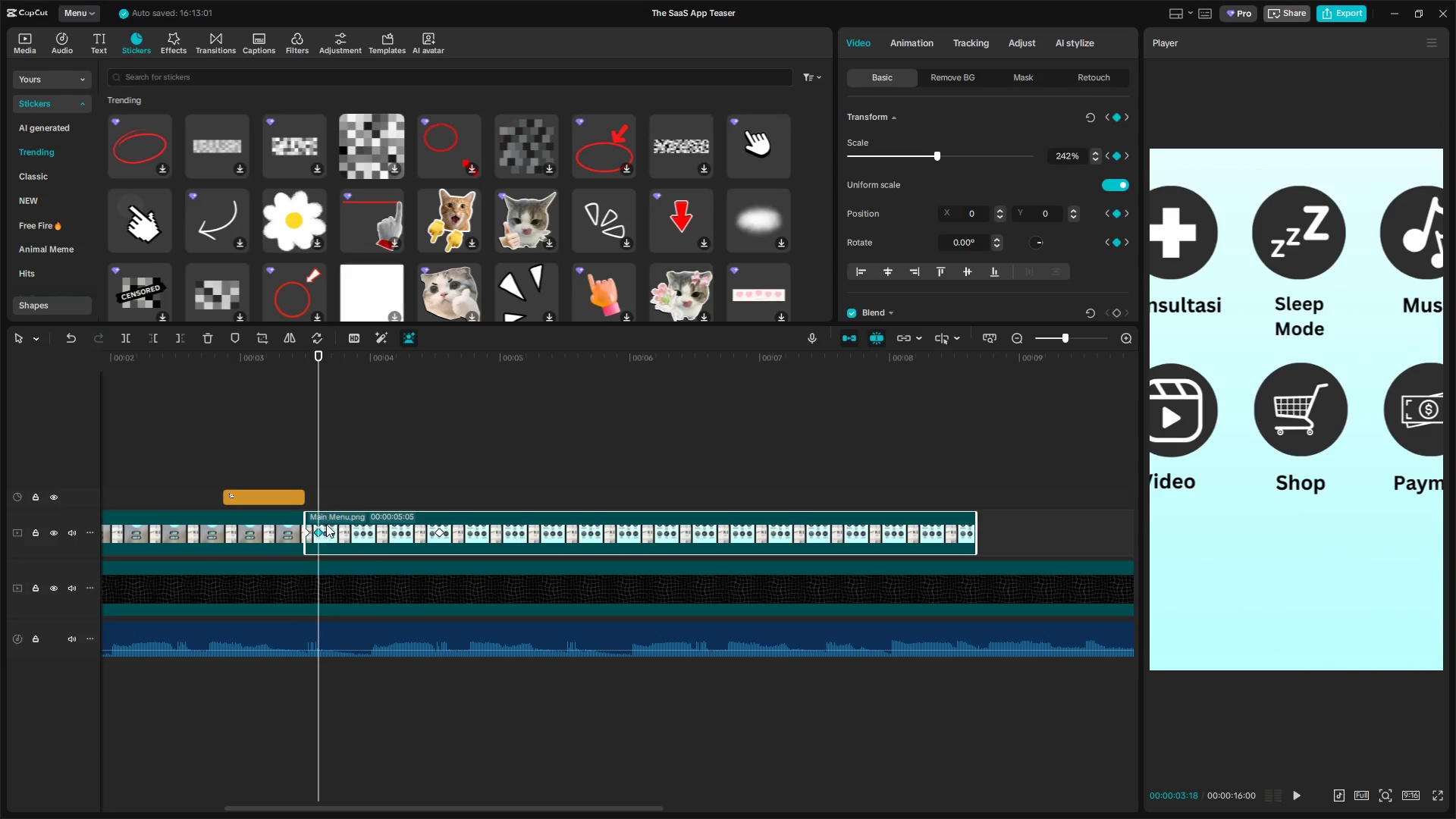 
key(Alt+K)
 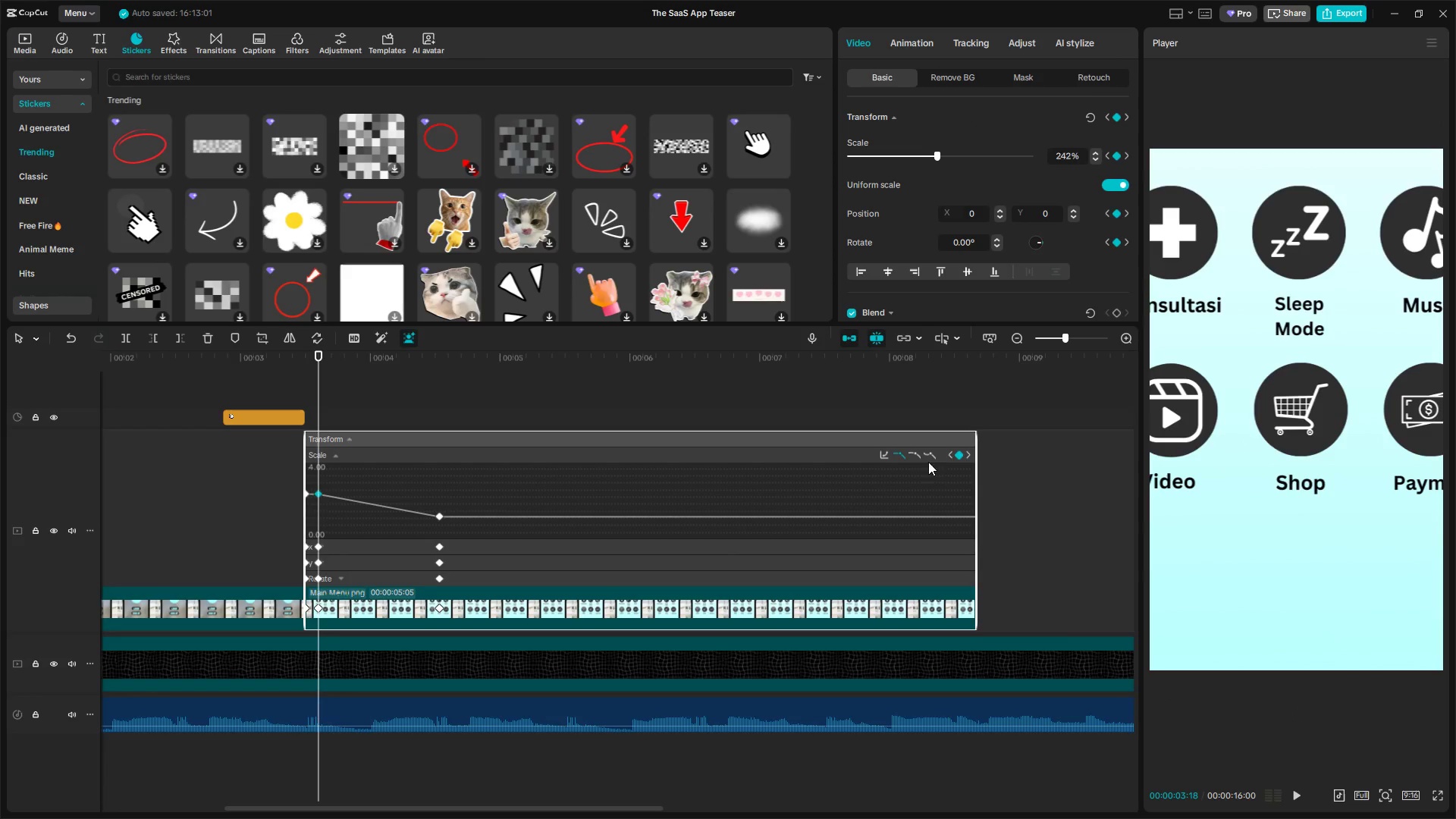 
left_click([888, 457])
 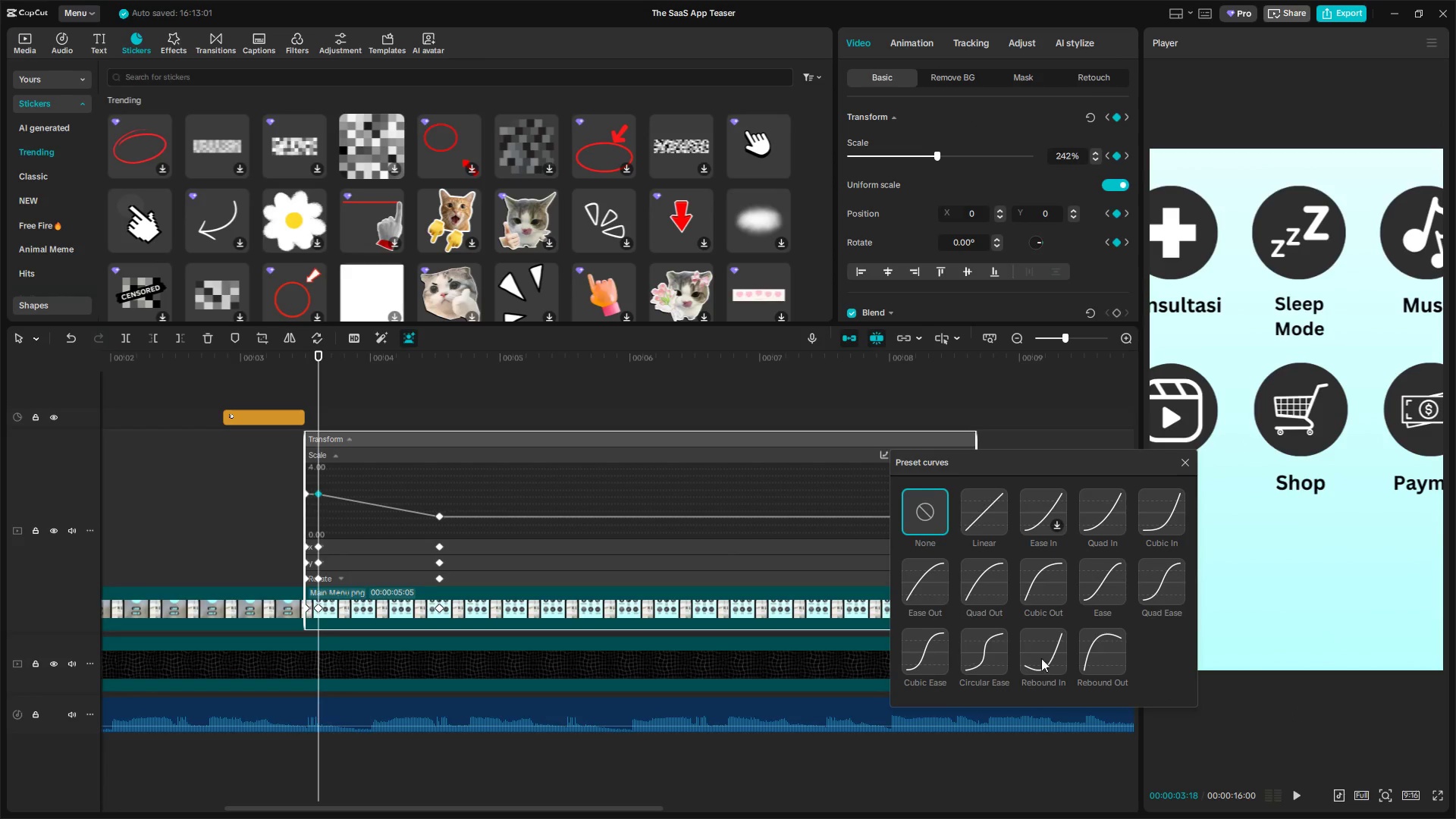 
left_click([980, 653])
 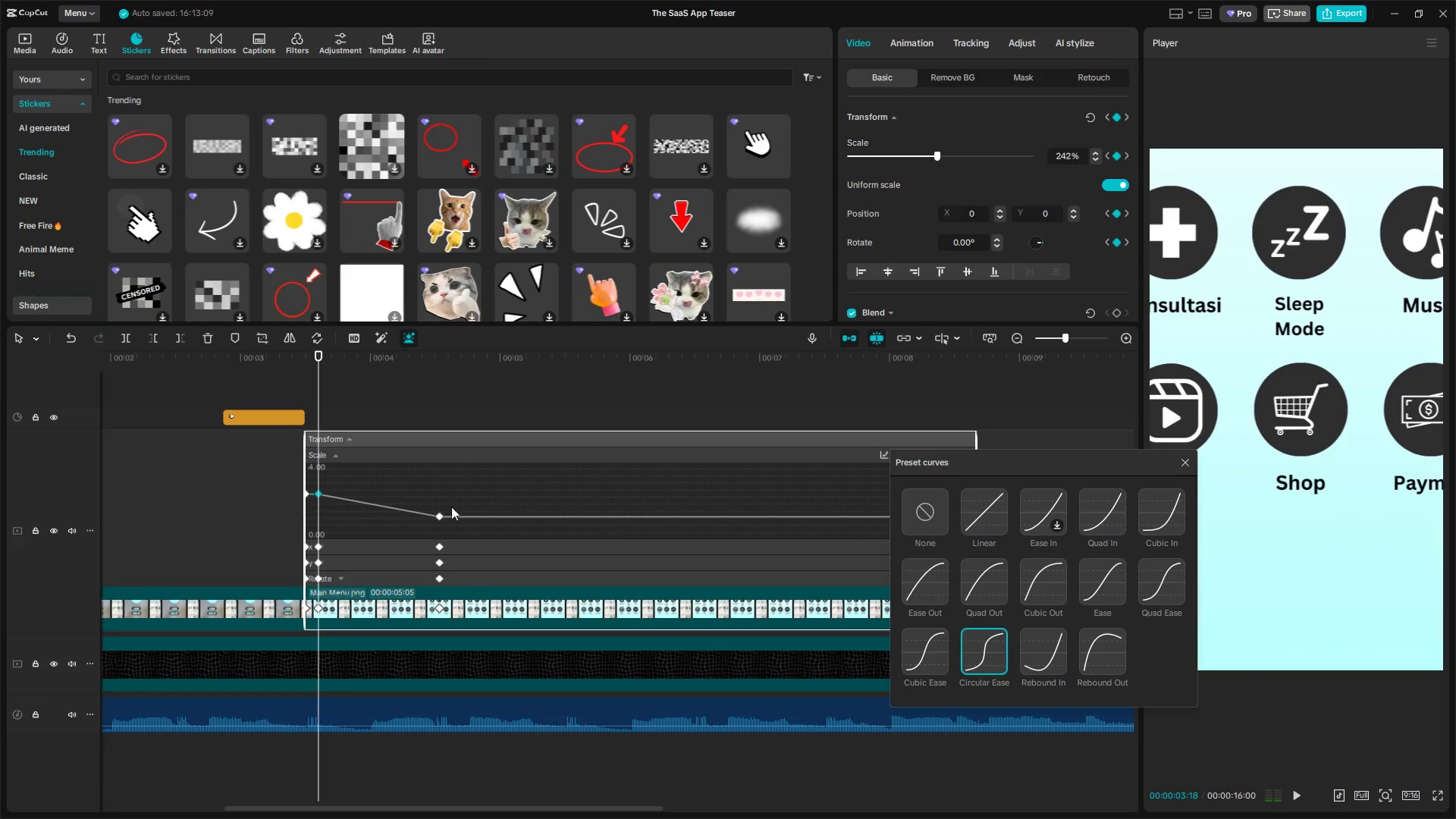 
left_click([442, 516])
 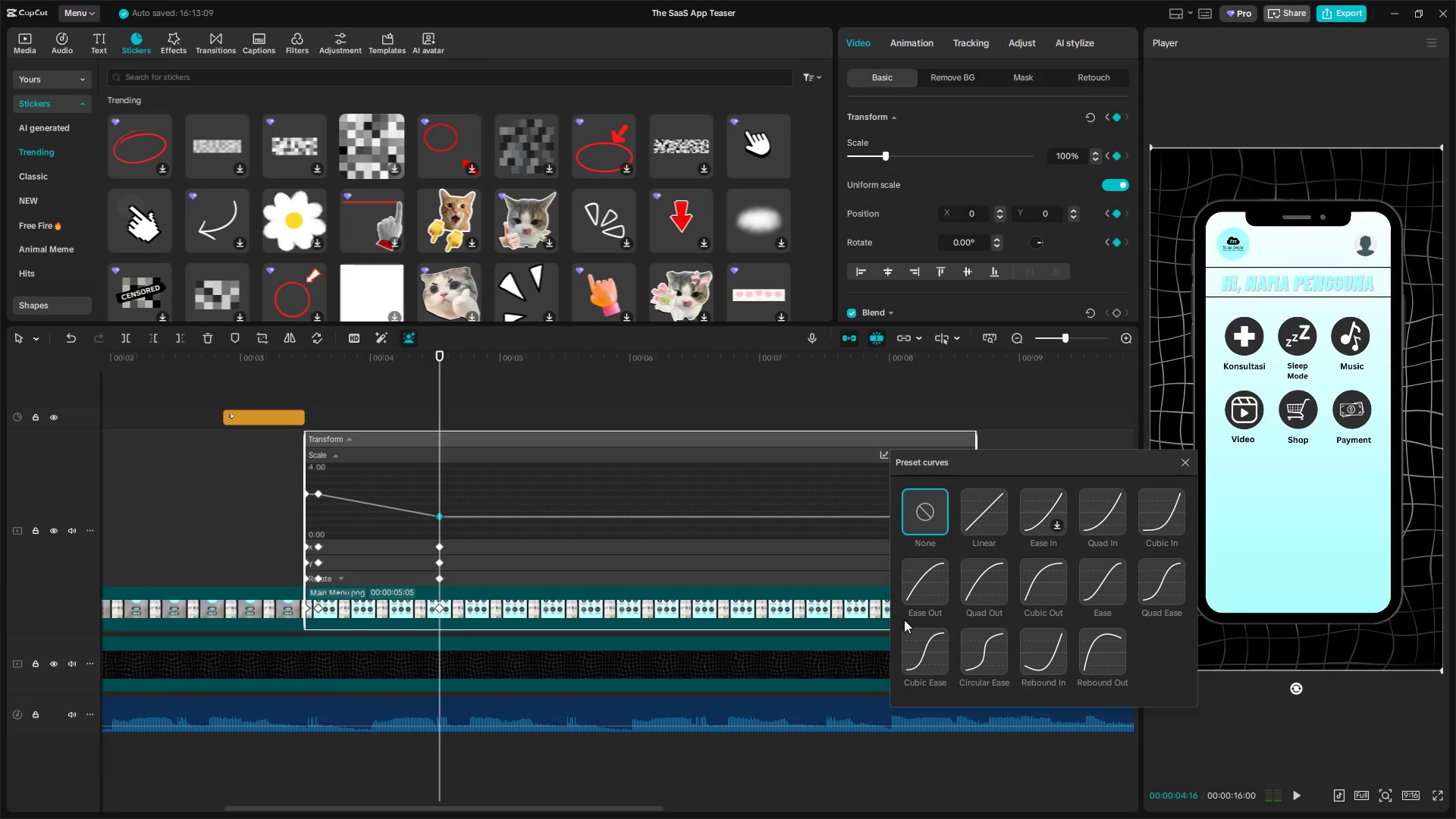 
left_click([989, 658])
 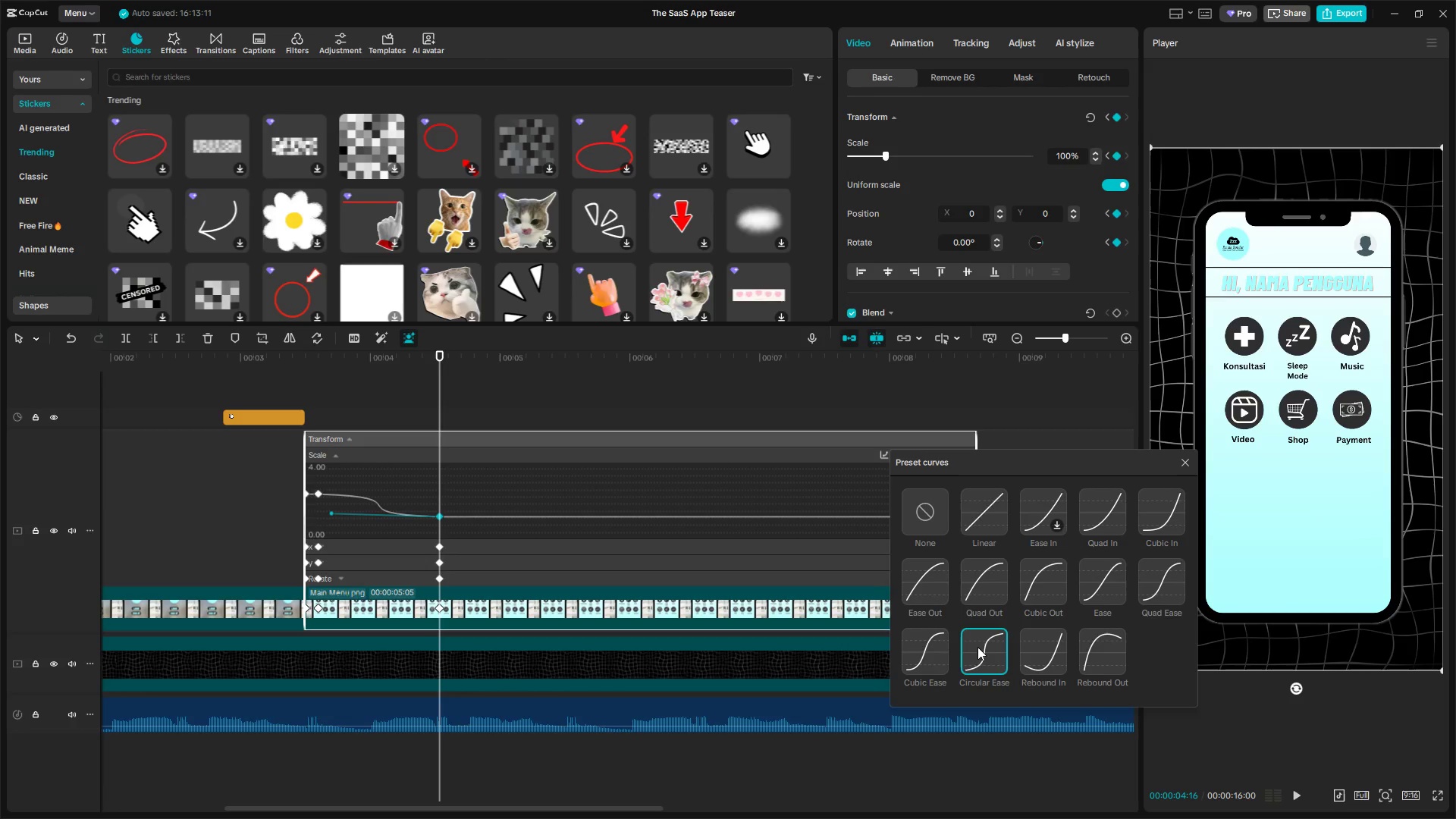 
left_click([313, 394])
 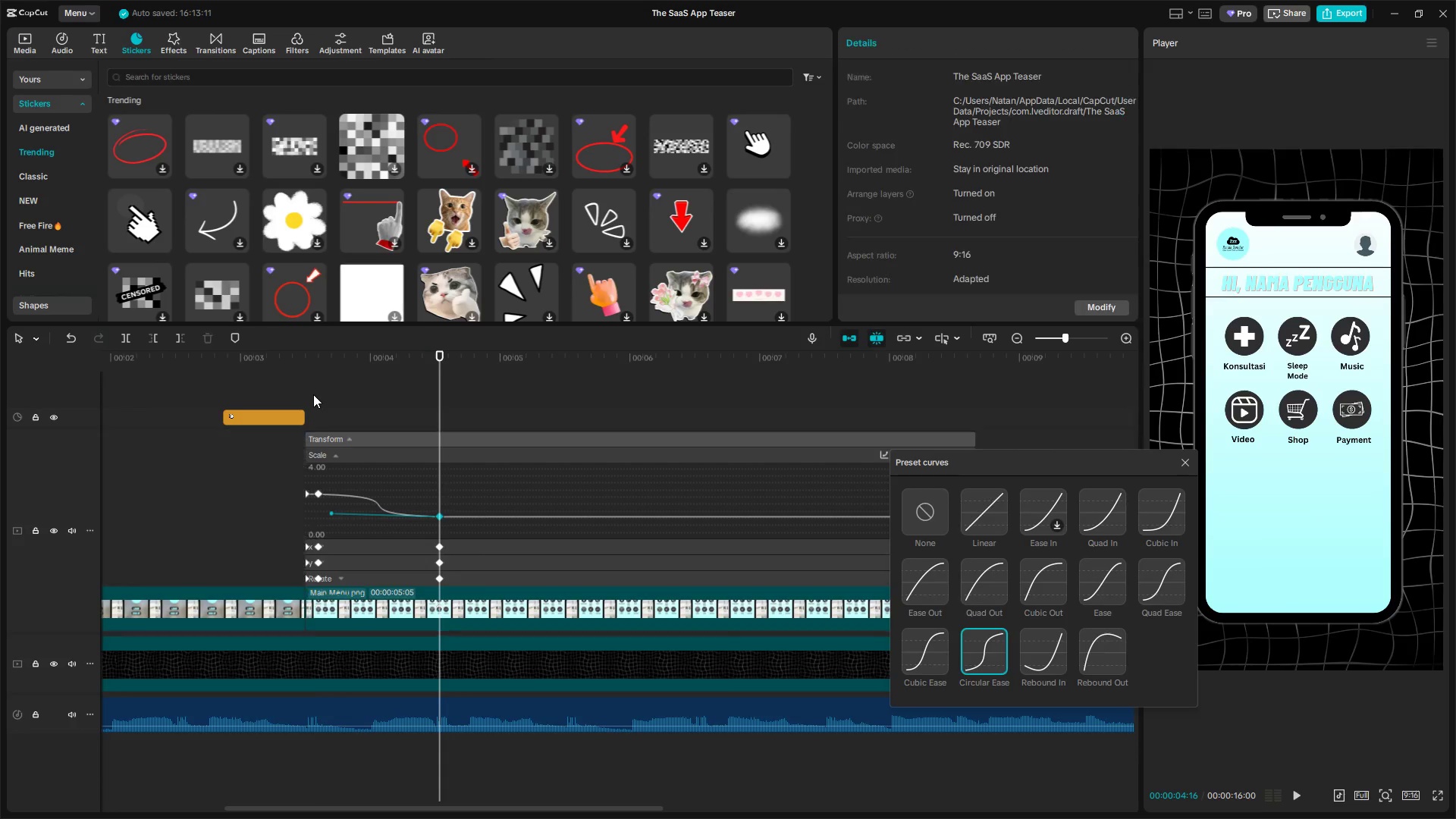 
left_click_drag(start_coordinate=[313, 394], to_coordinate=[0, 404])
 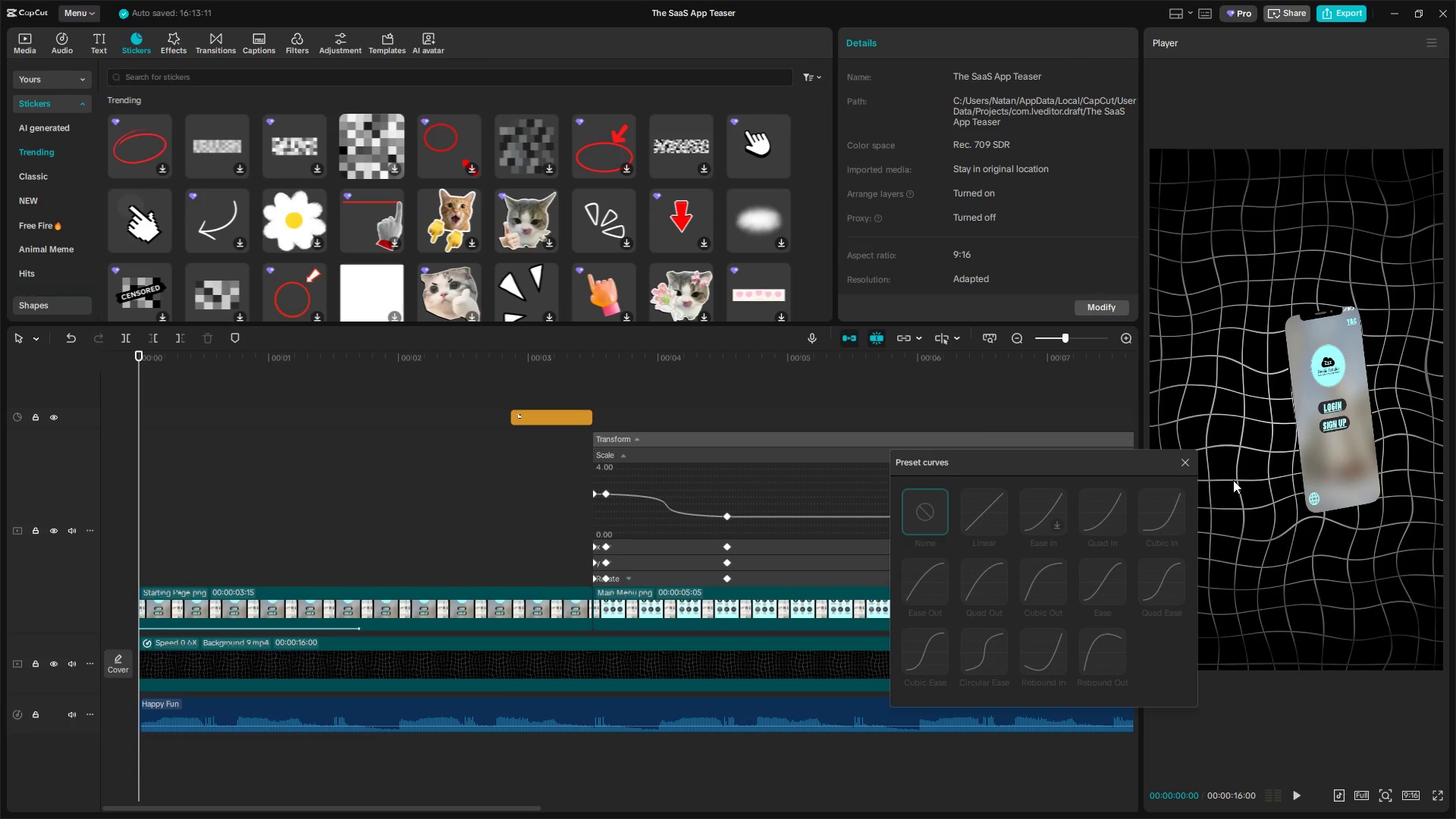 
left_click([1185, 465])
 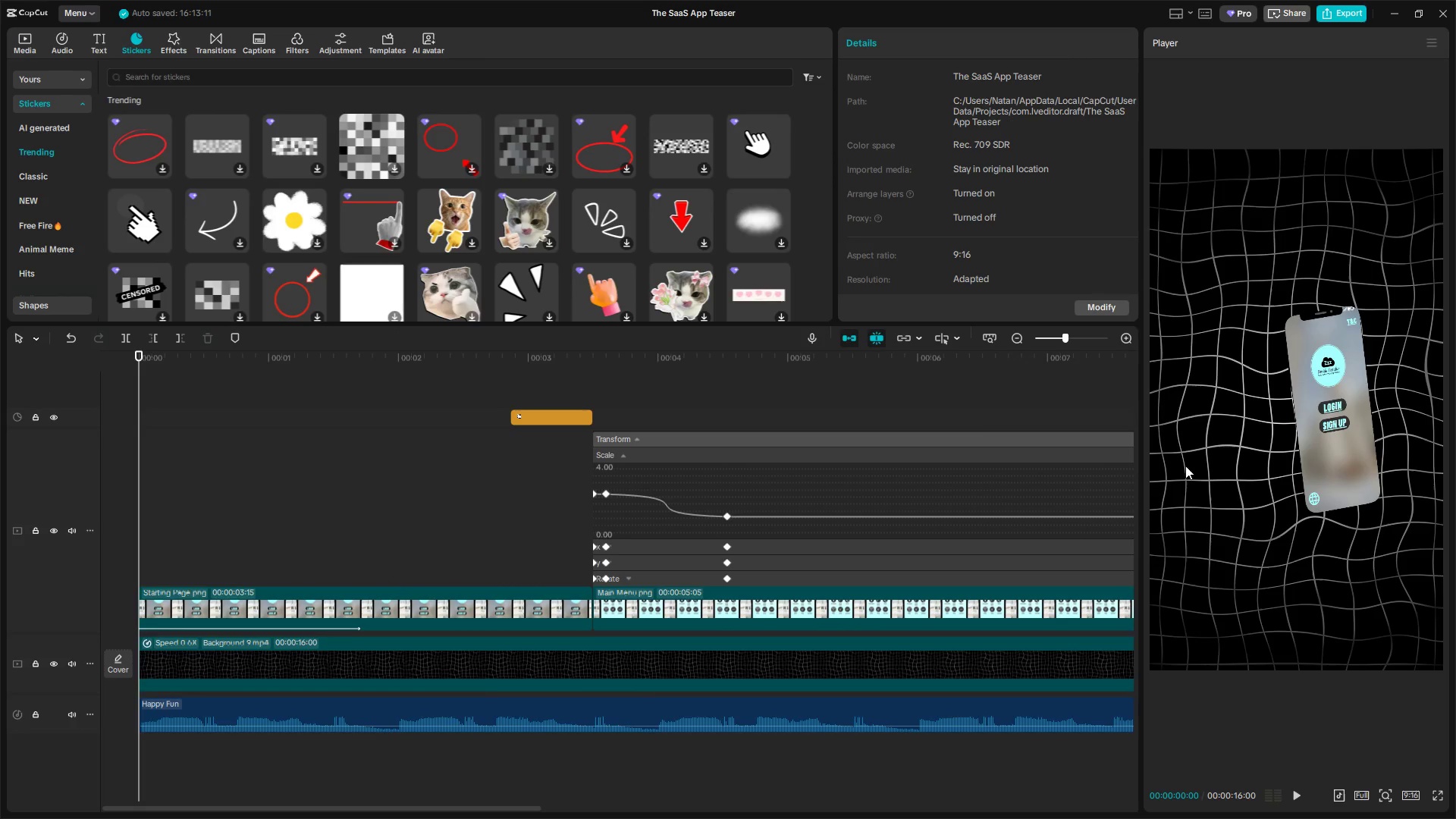 
key(Space)
 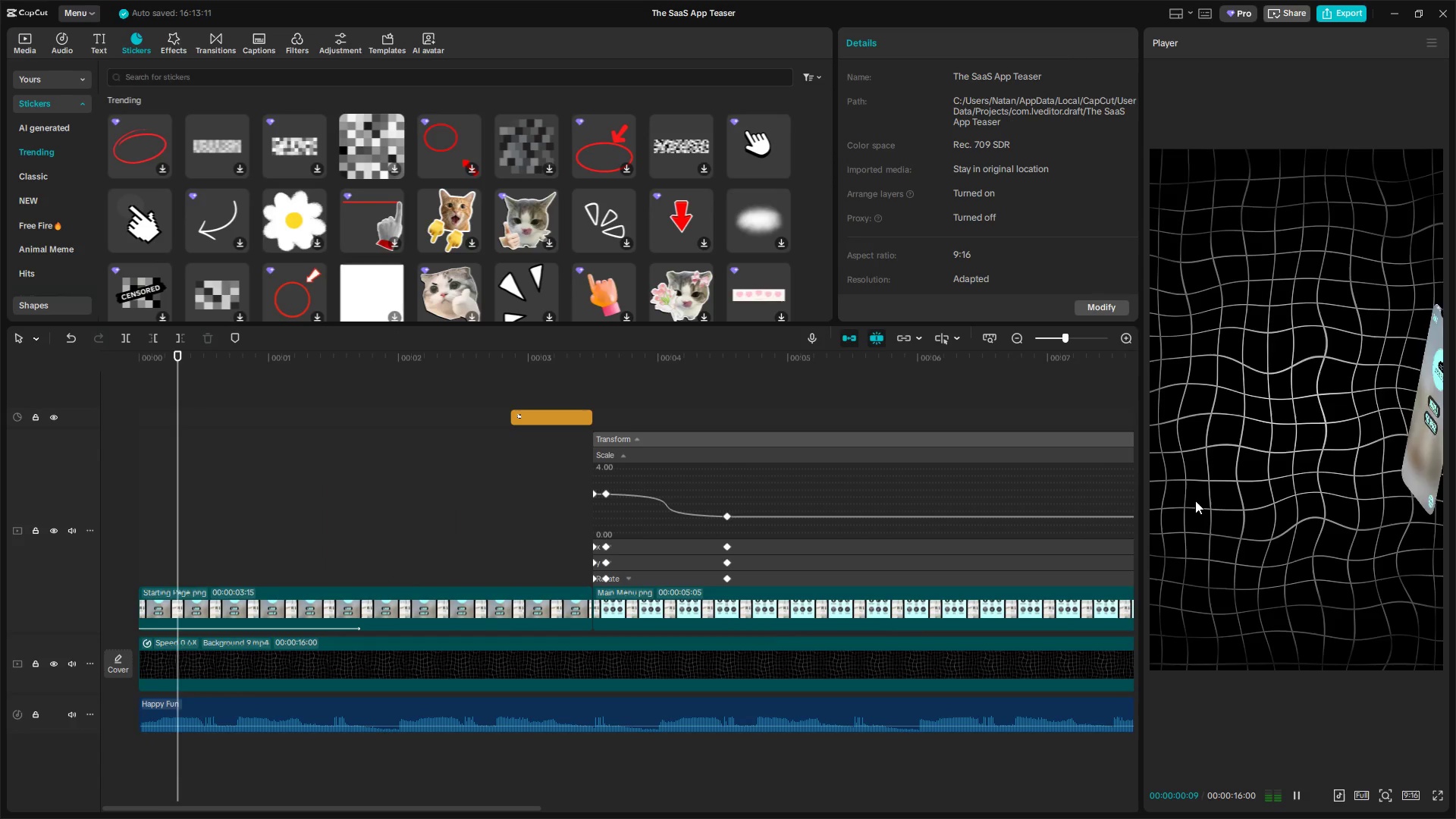 
mouse_move([1180, 502])
 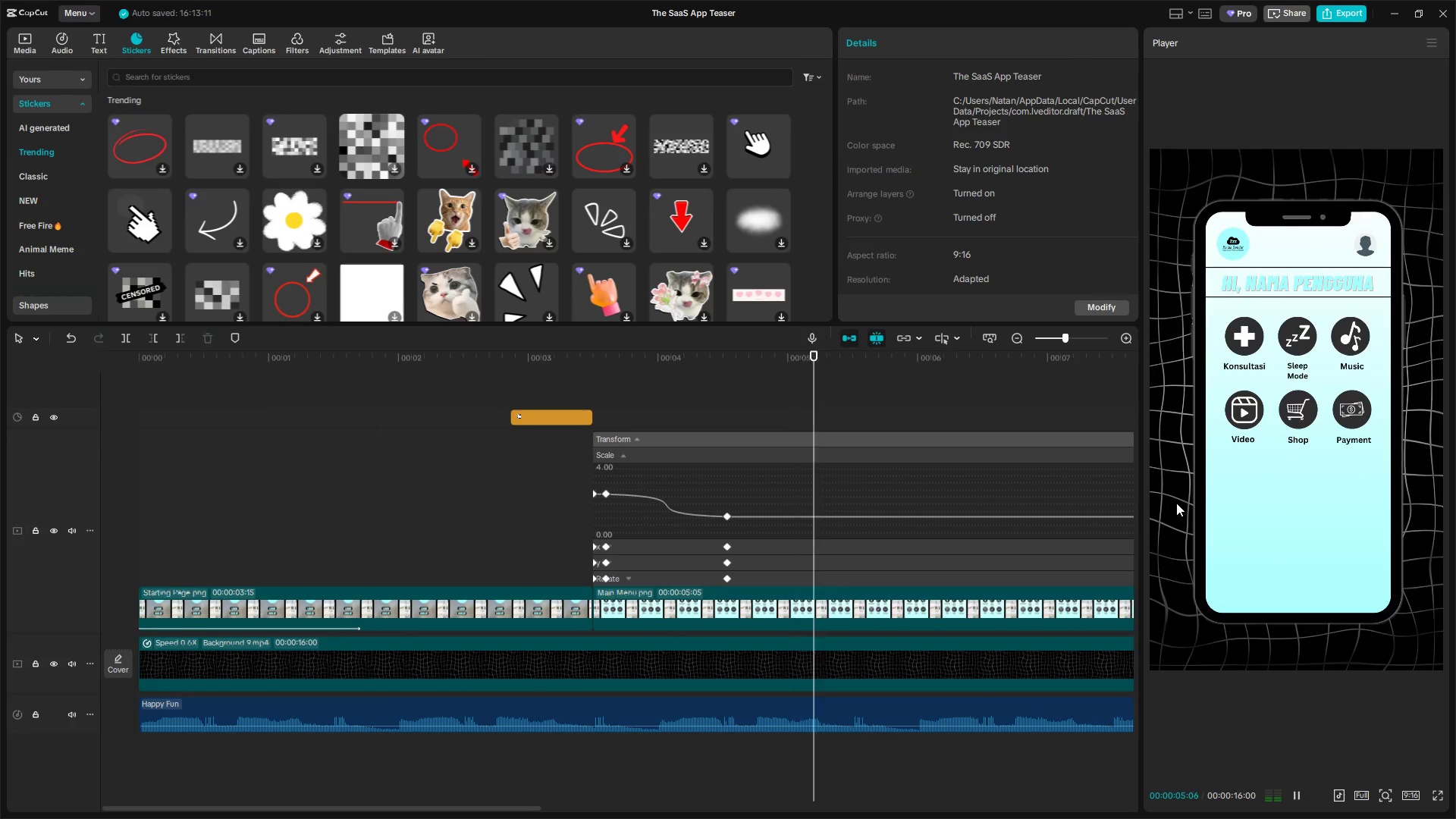 
key(Space)
 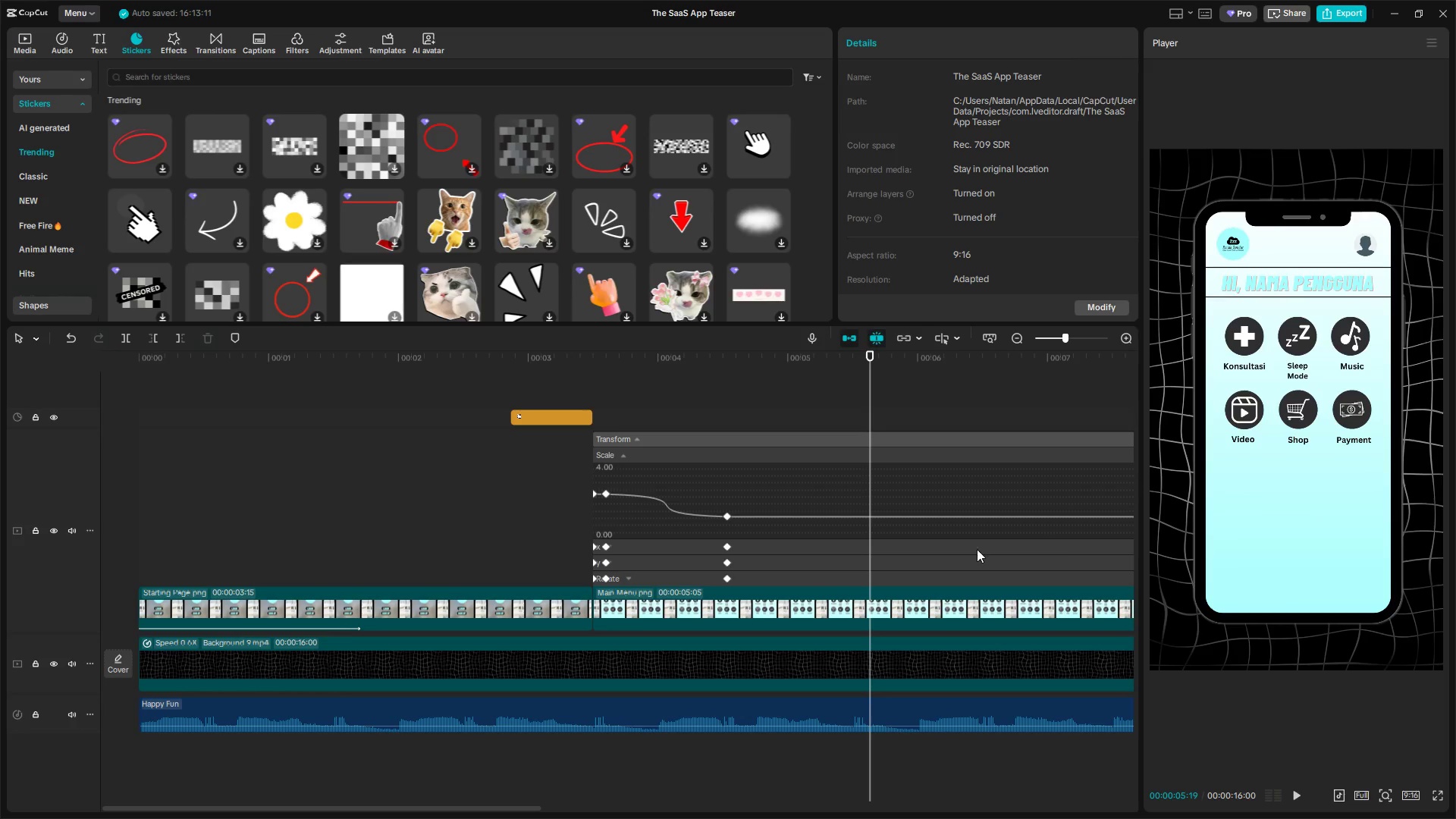 
left_click([849, 406])
 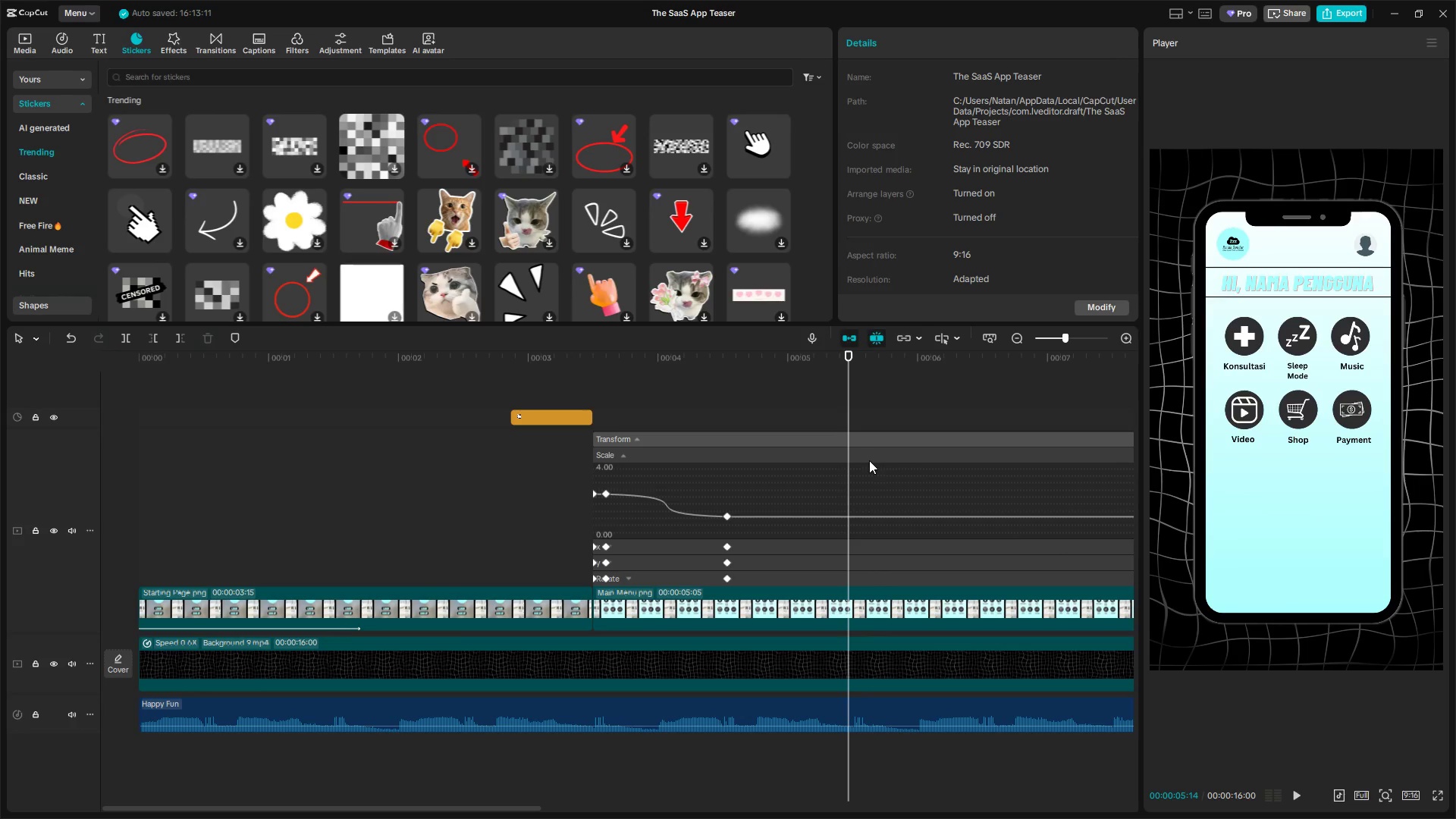 
left_click([842, 599])
 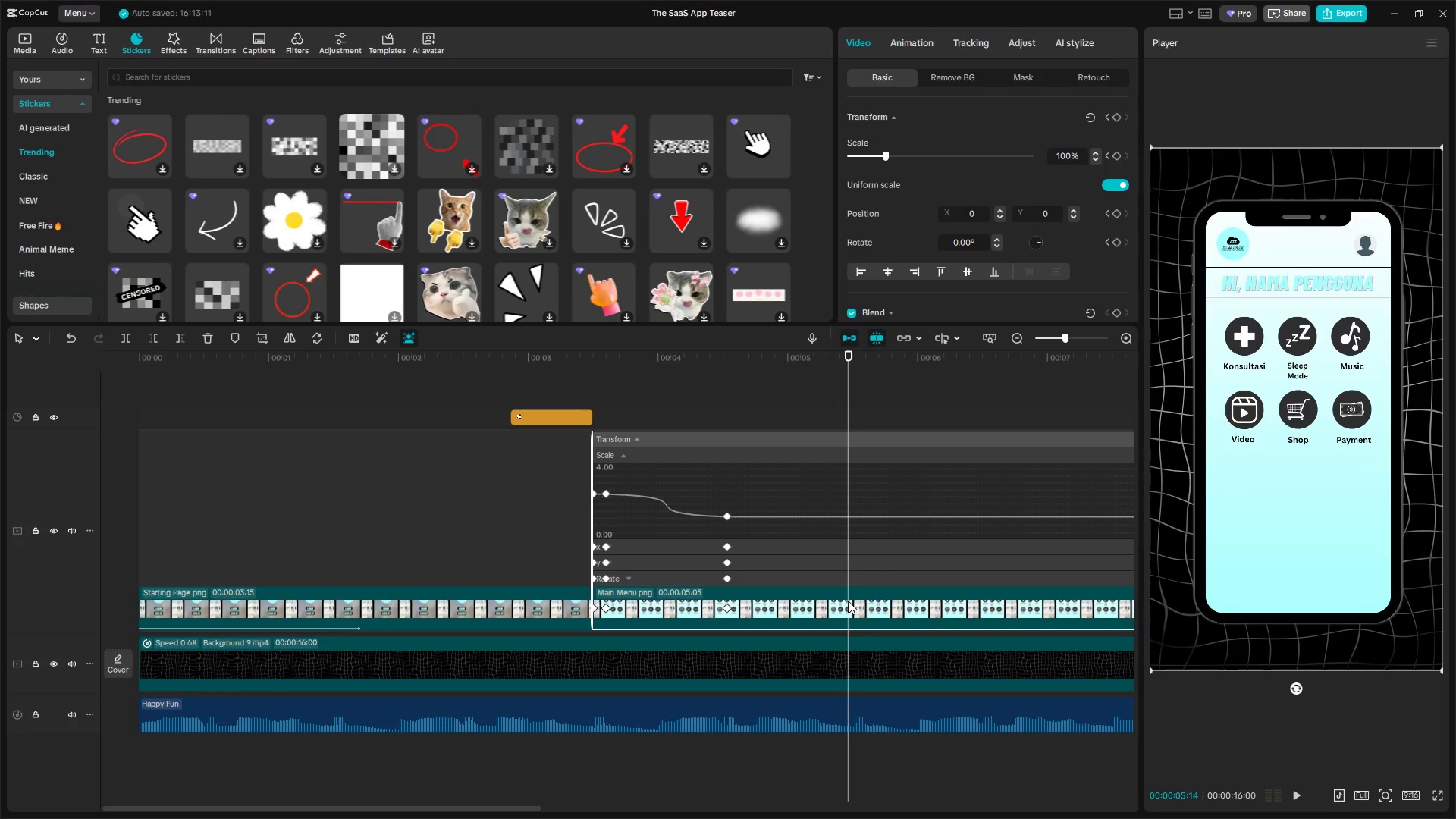 
key(W)
 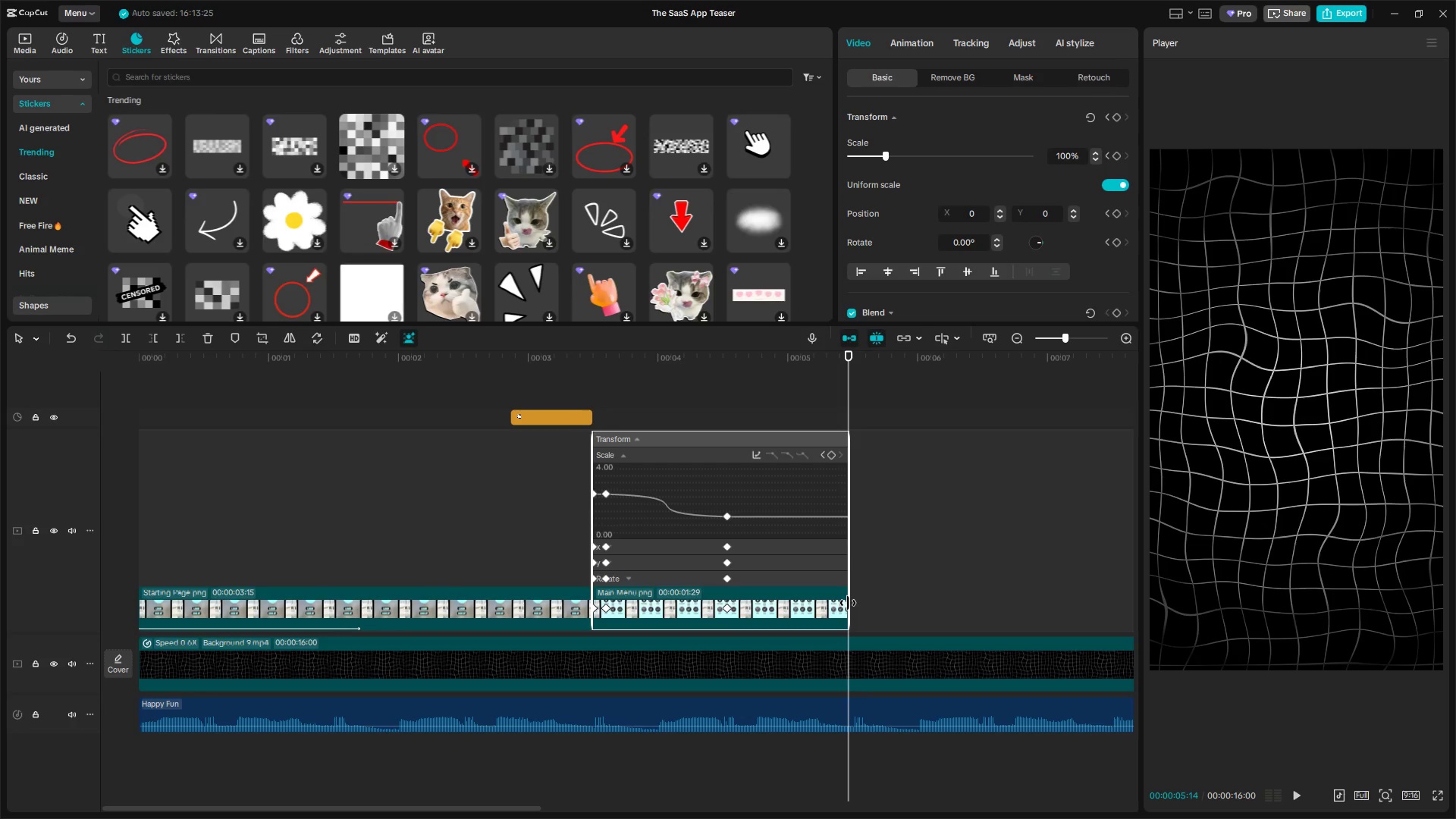 
key(Alt+K)
 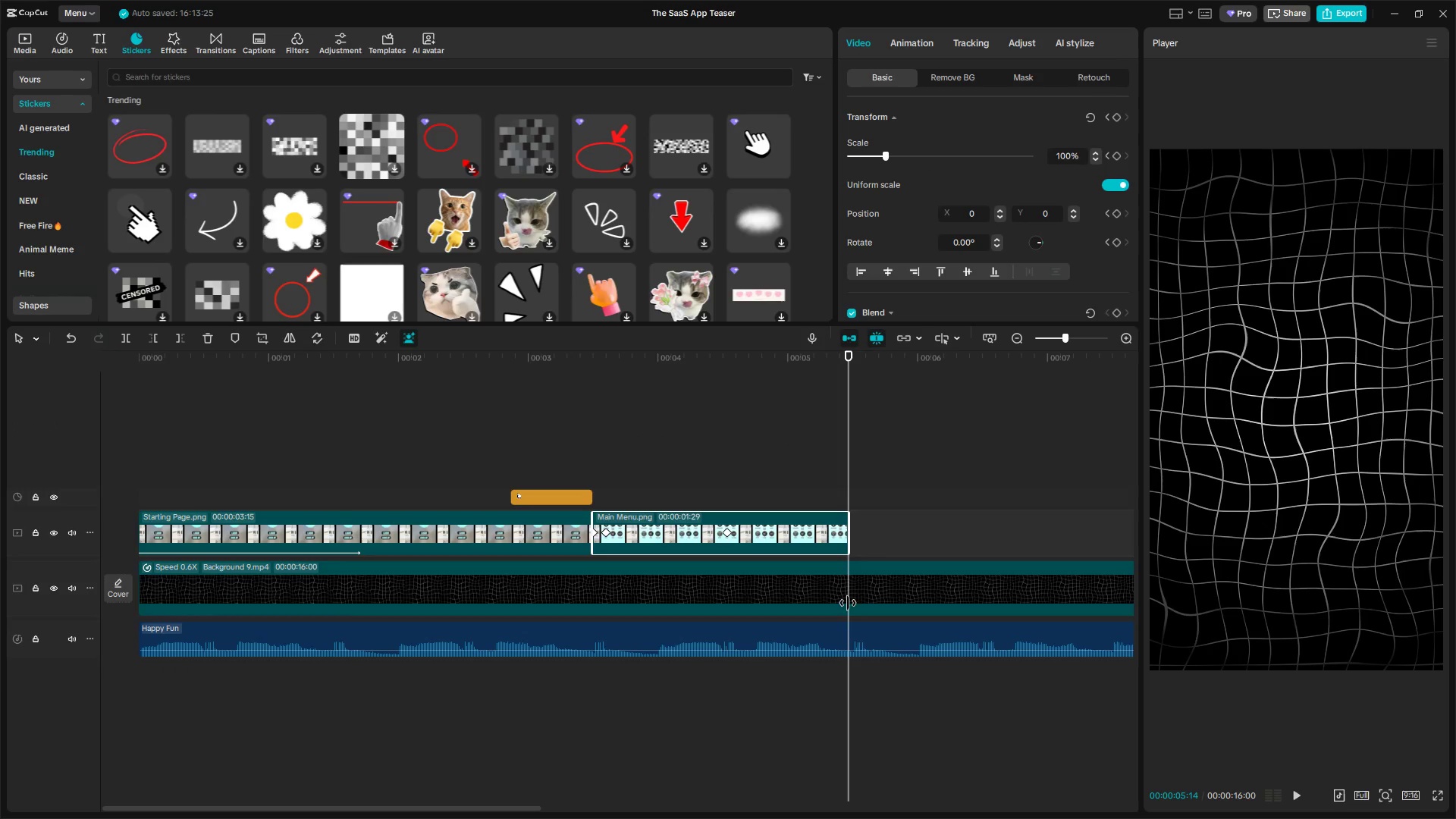 
hold_key(key=ControlLeft, duration=1.5)
 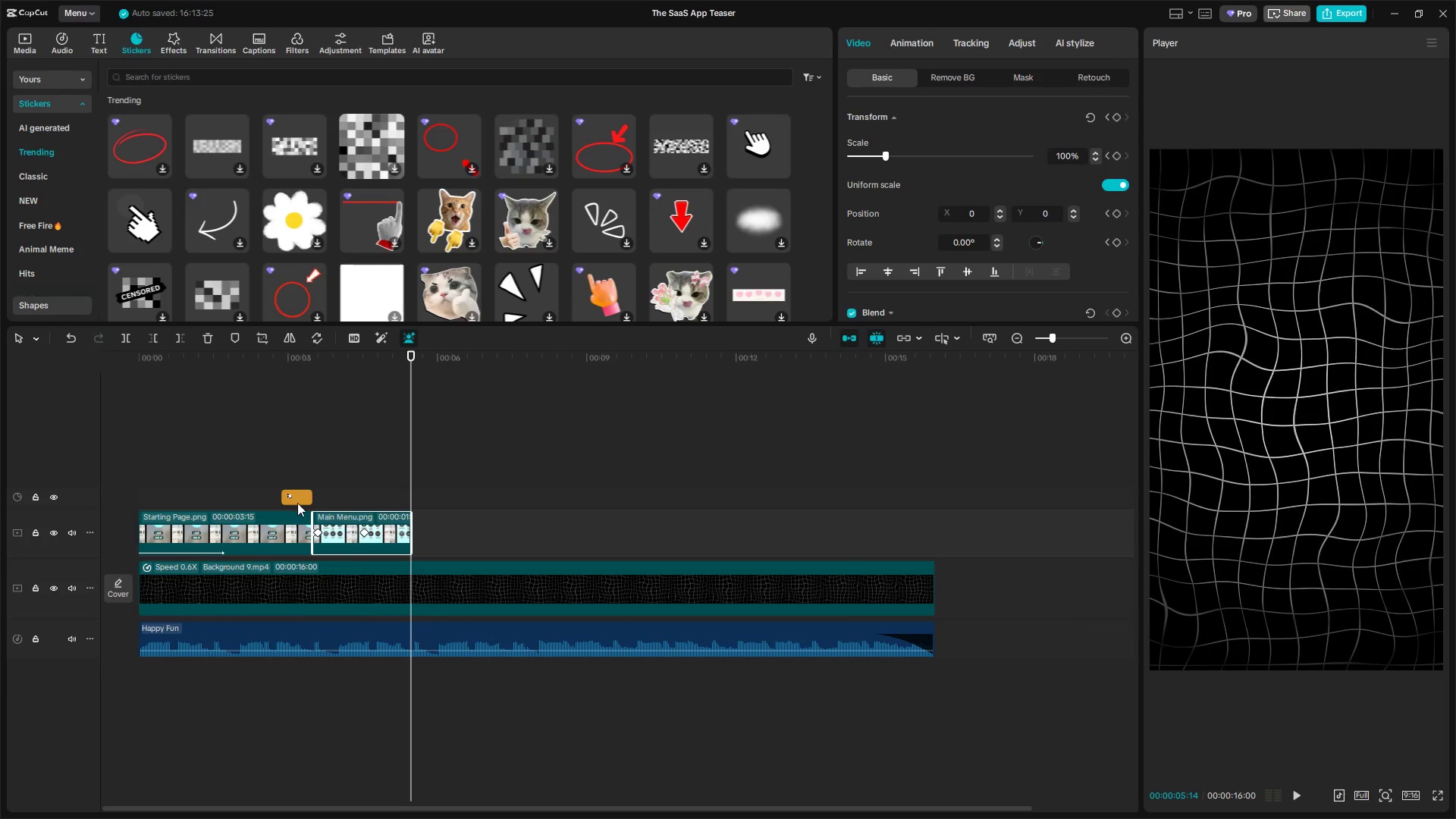 
key(Control+ControlLeft)
 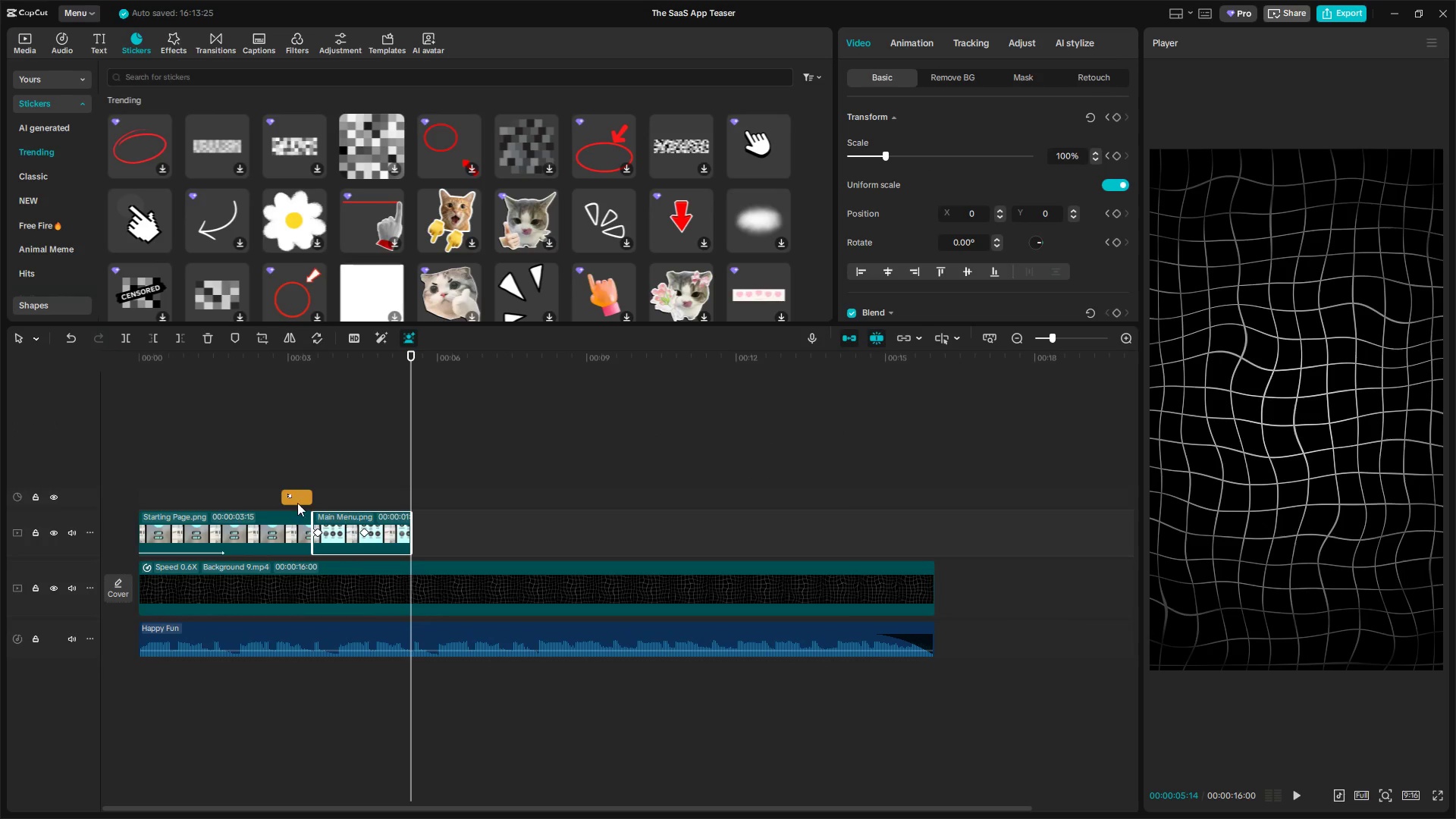 
scroll: coordinate [862, 598], scroll_direction: down, amount: 20.0
 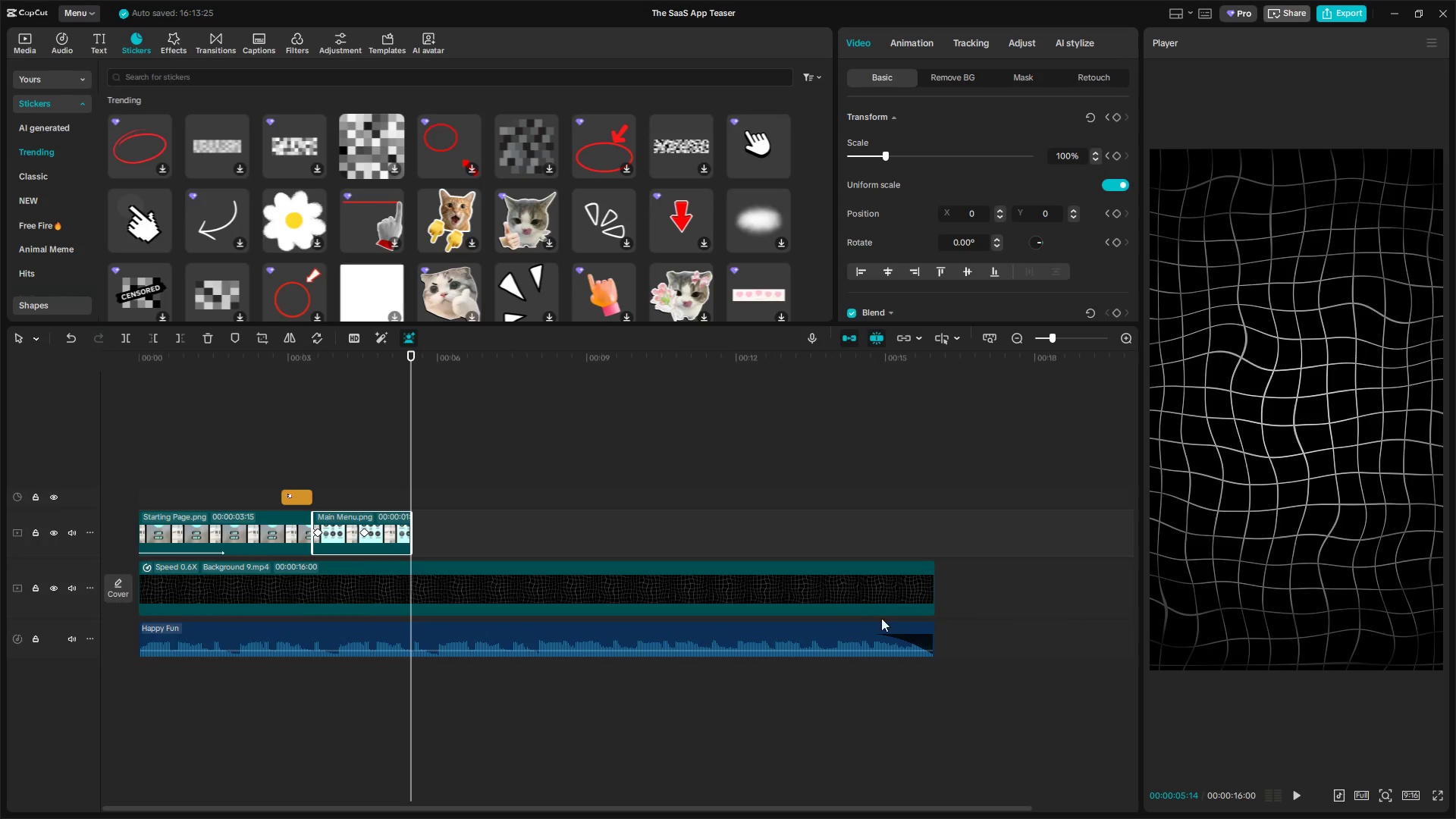 
left_click([268, 454])
 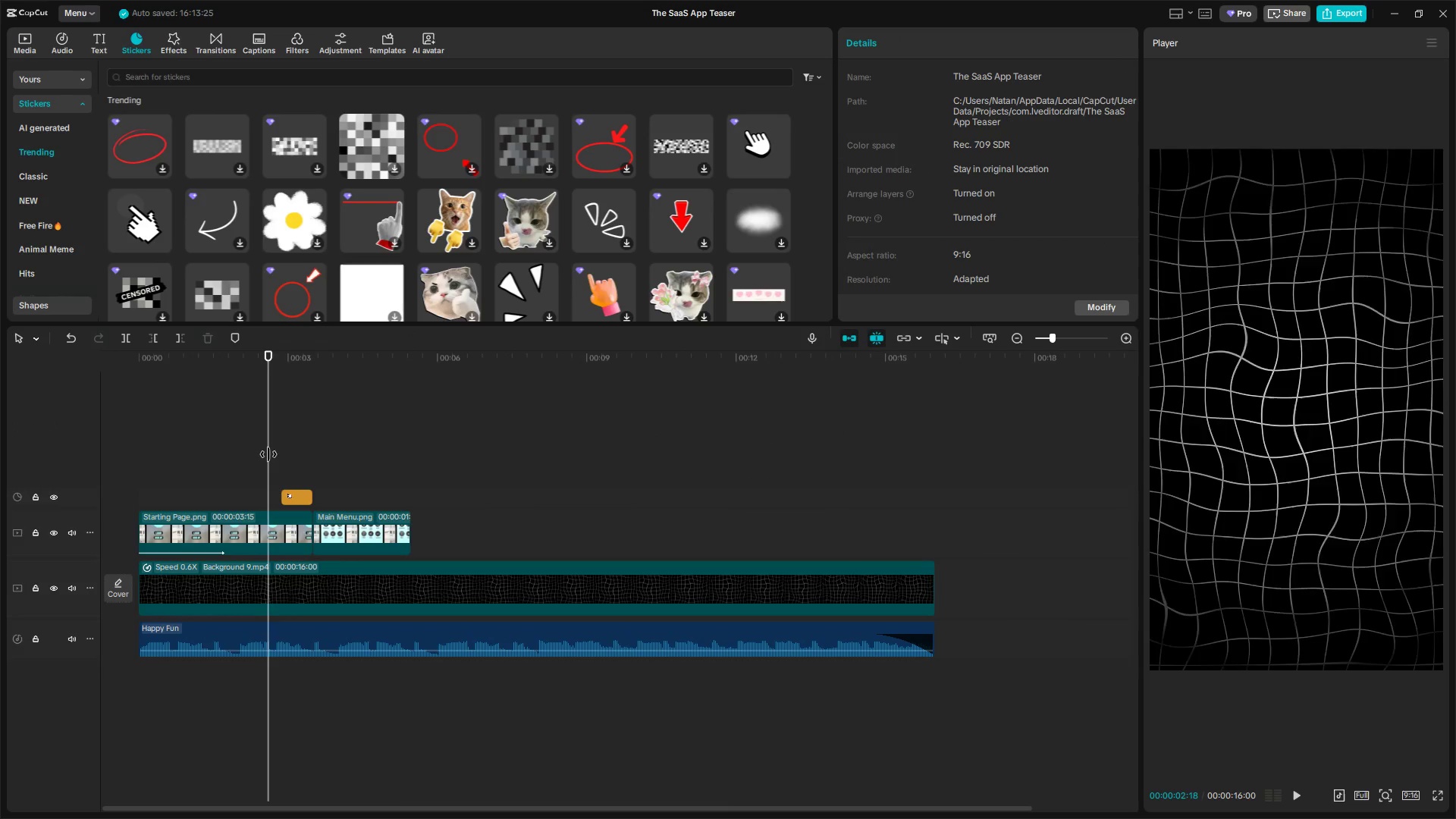 
key(Space)
 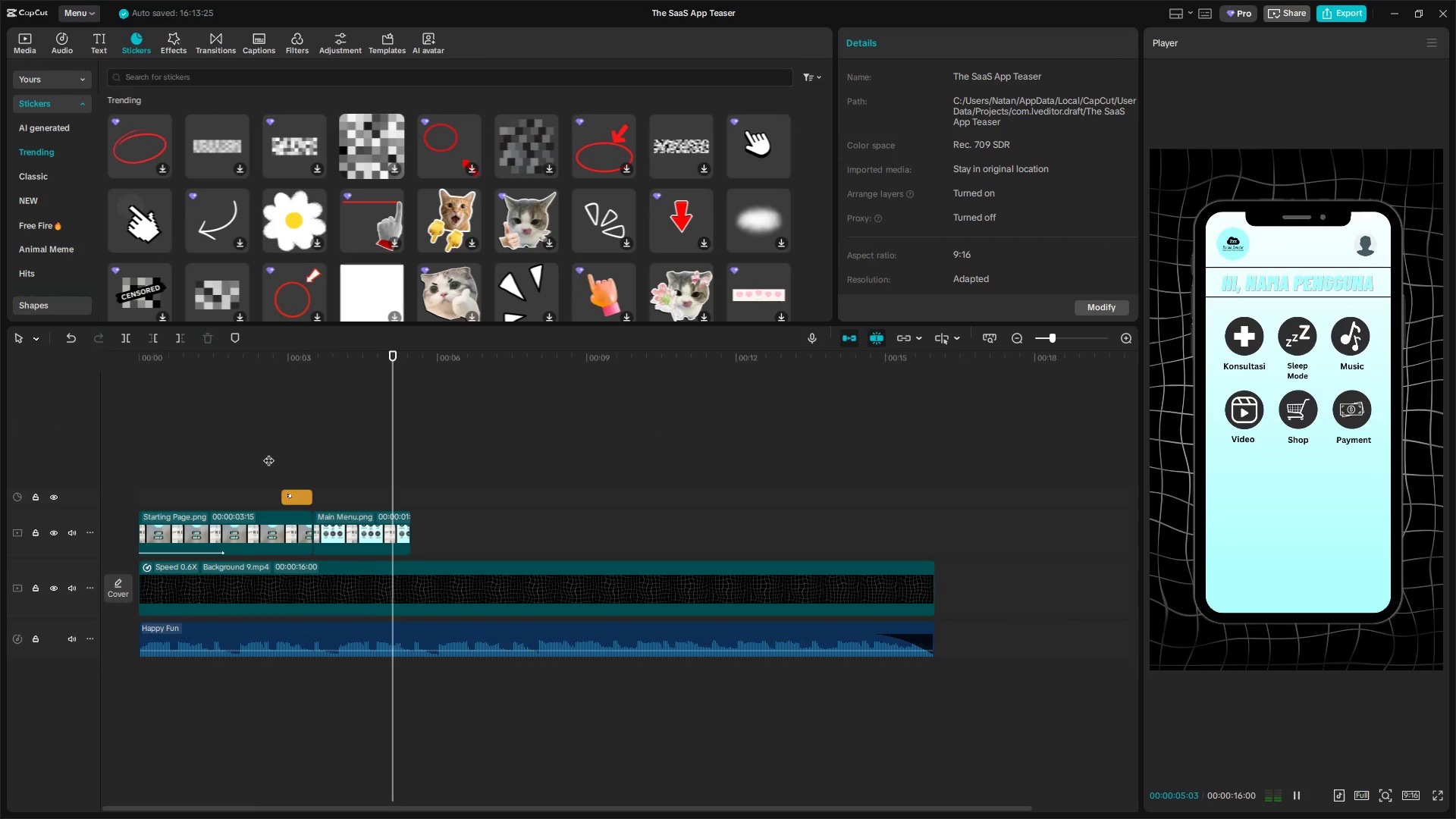 
key(Space)
 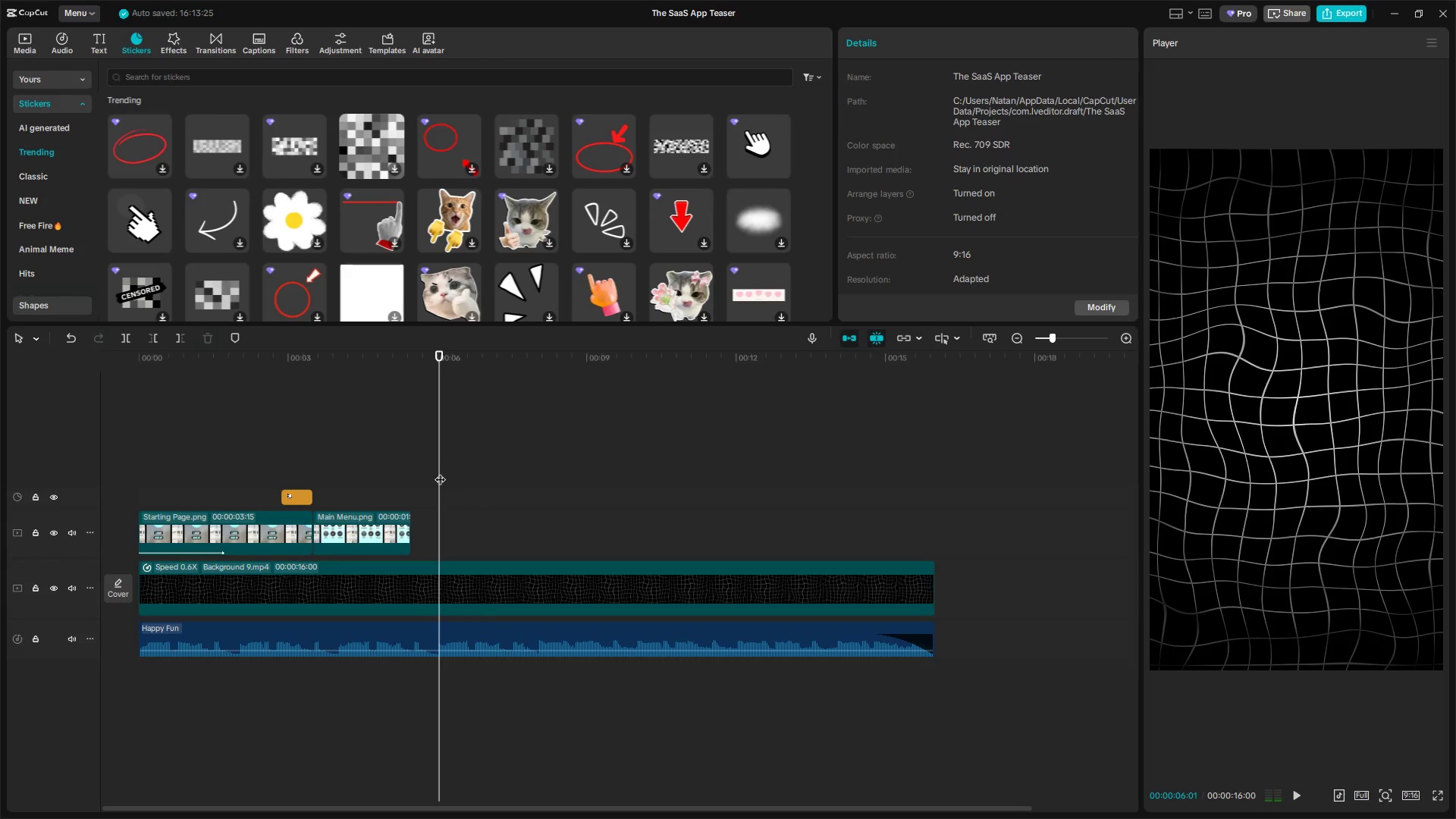 
left_click([428, 463])
 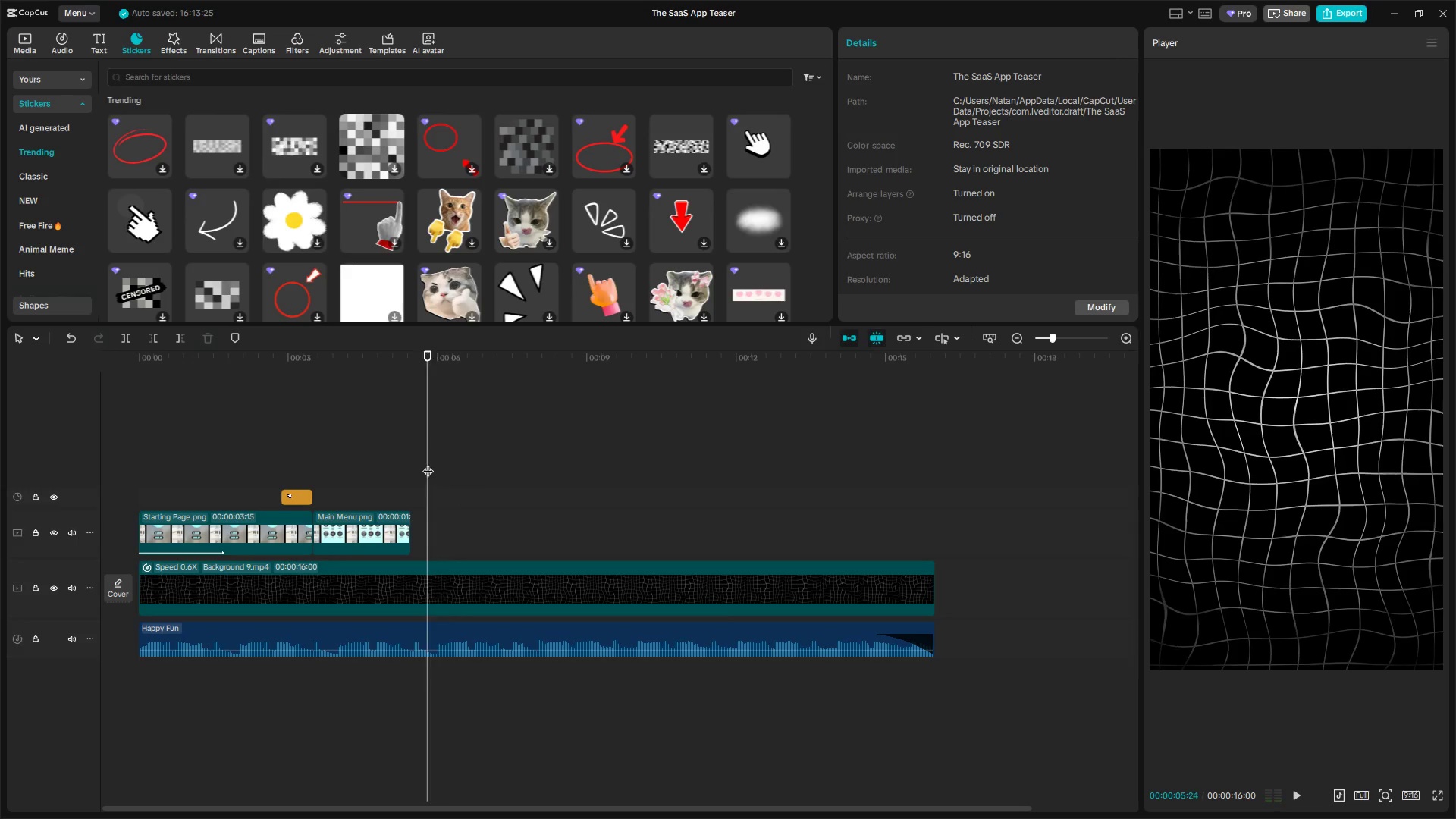 
left_click_drag(start_coordinate=[428, 463], to_coordinate=[410, 463])
 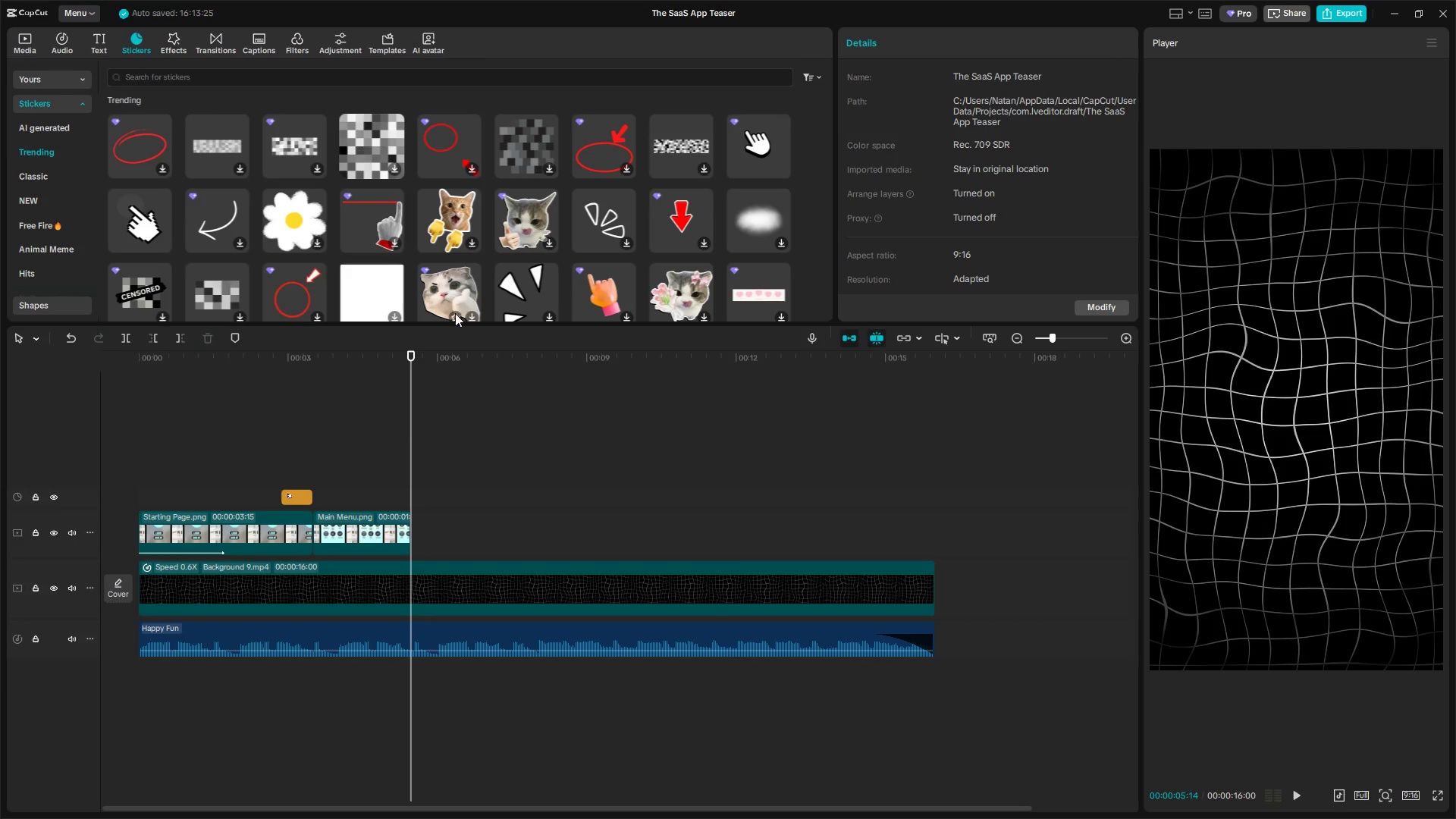 
left_click([28, 48])
 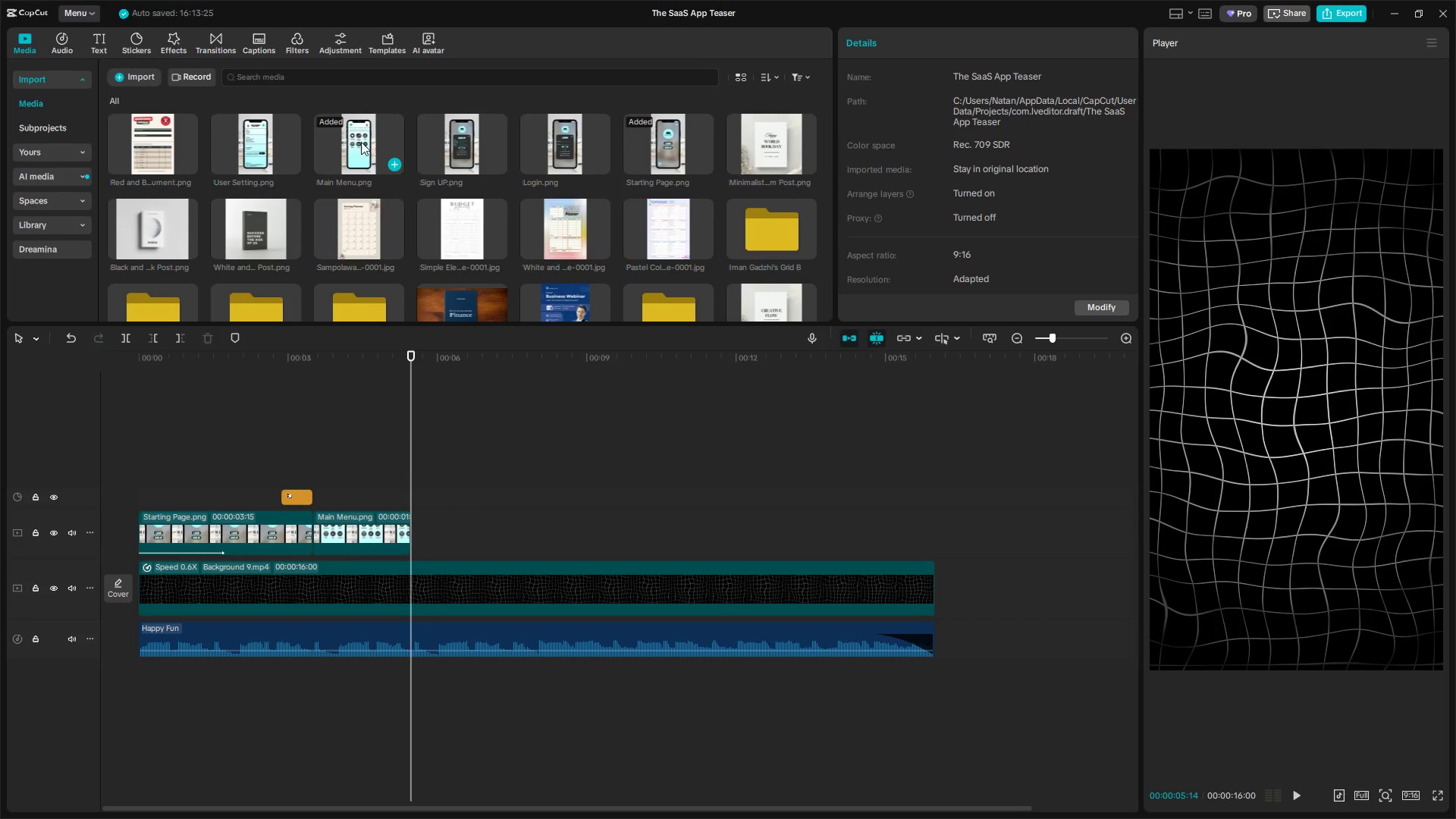 
scroll: coordinate [384, 282], scroll_direction: up, amount: 4.0
 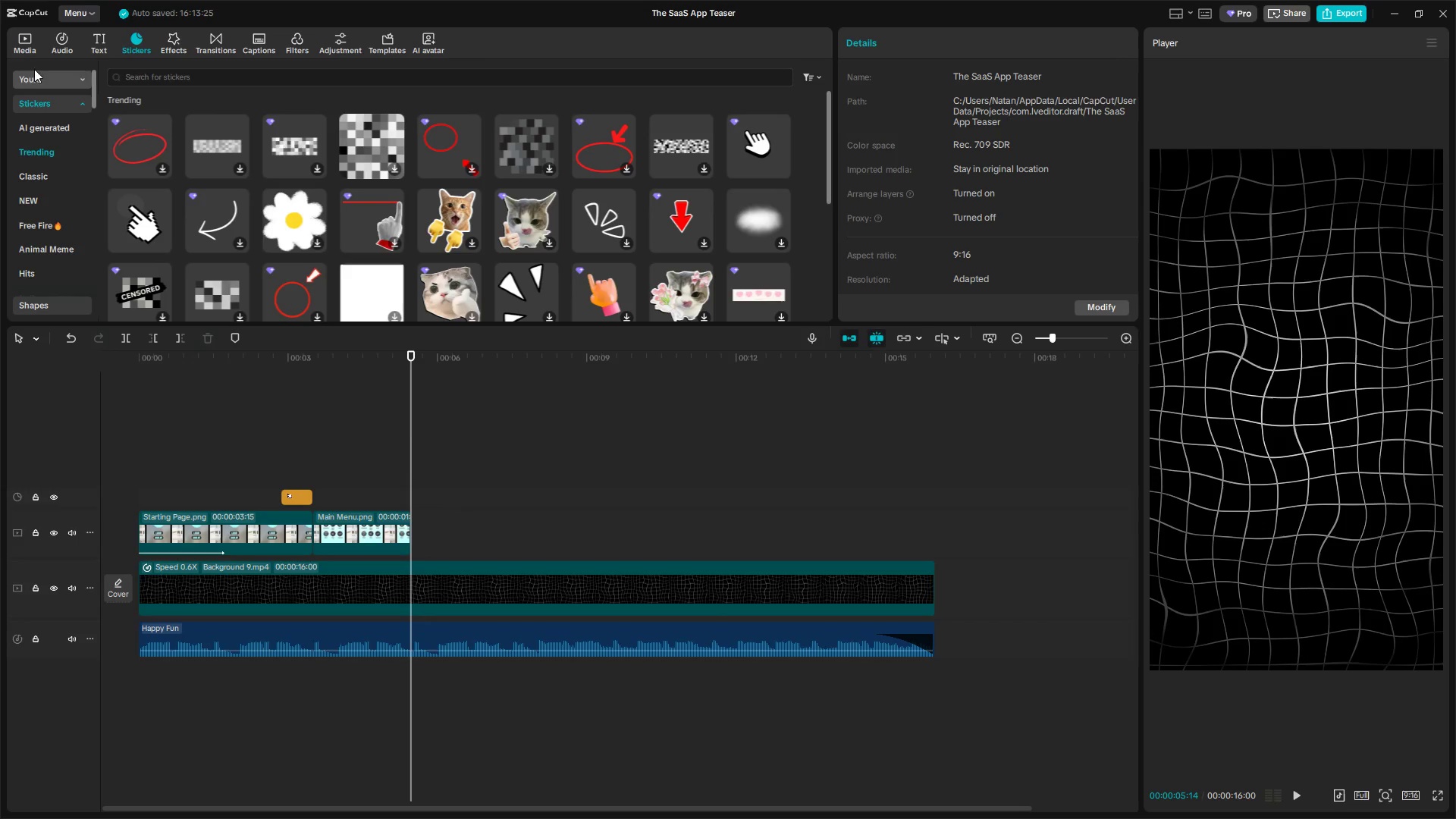 
wait(7.4)
 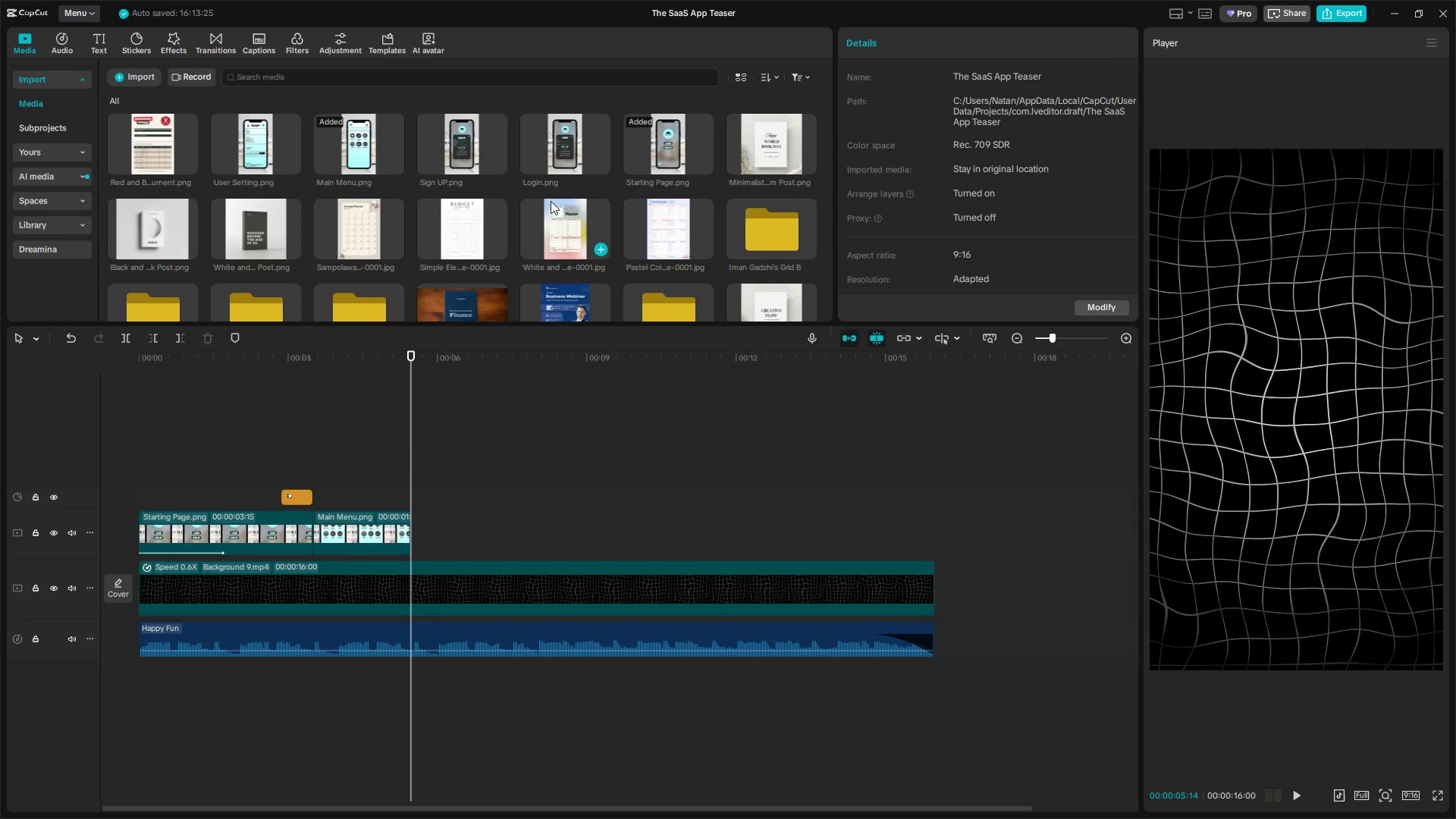 
left_click([477, 146])
 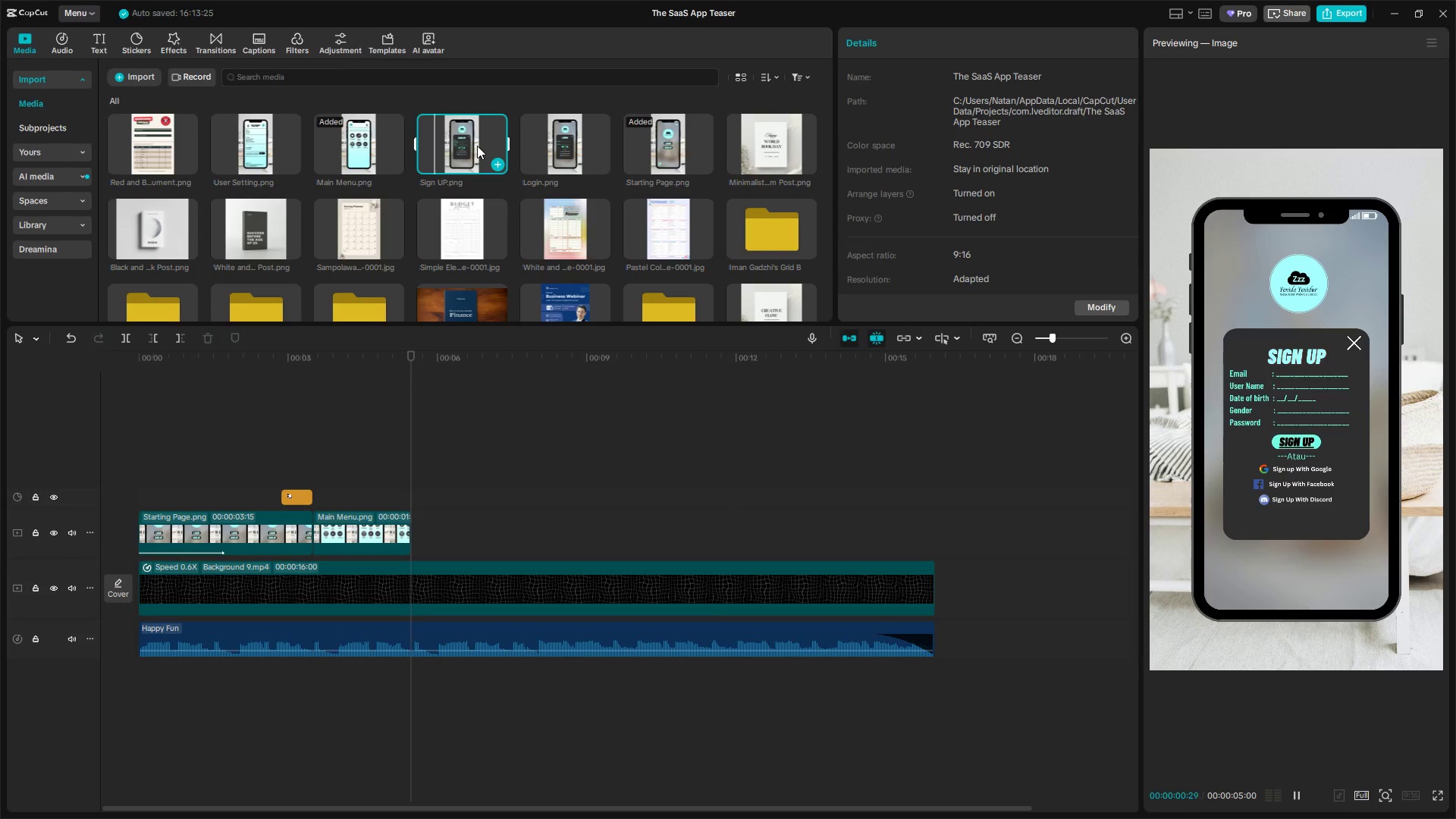 
left_click_drag(start_coordinate=[474, 146], to_coordinate=[351, 539])
 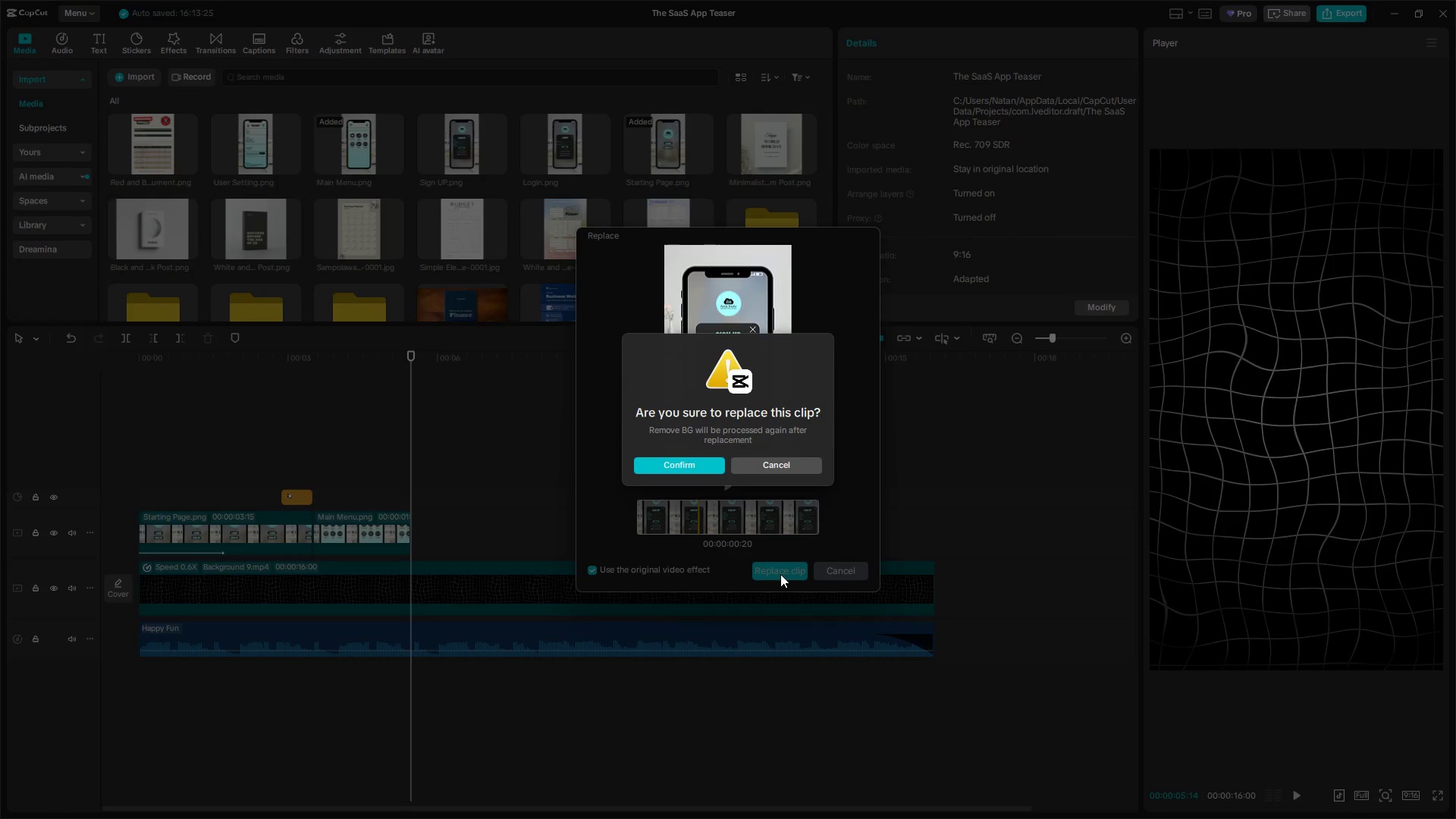 
left_click([692, 458])
 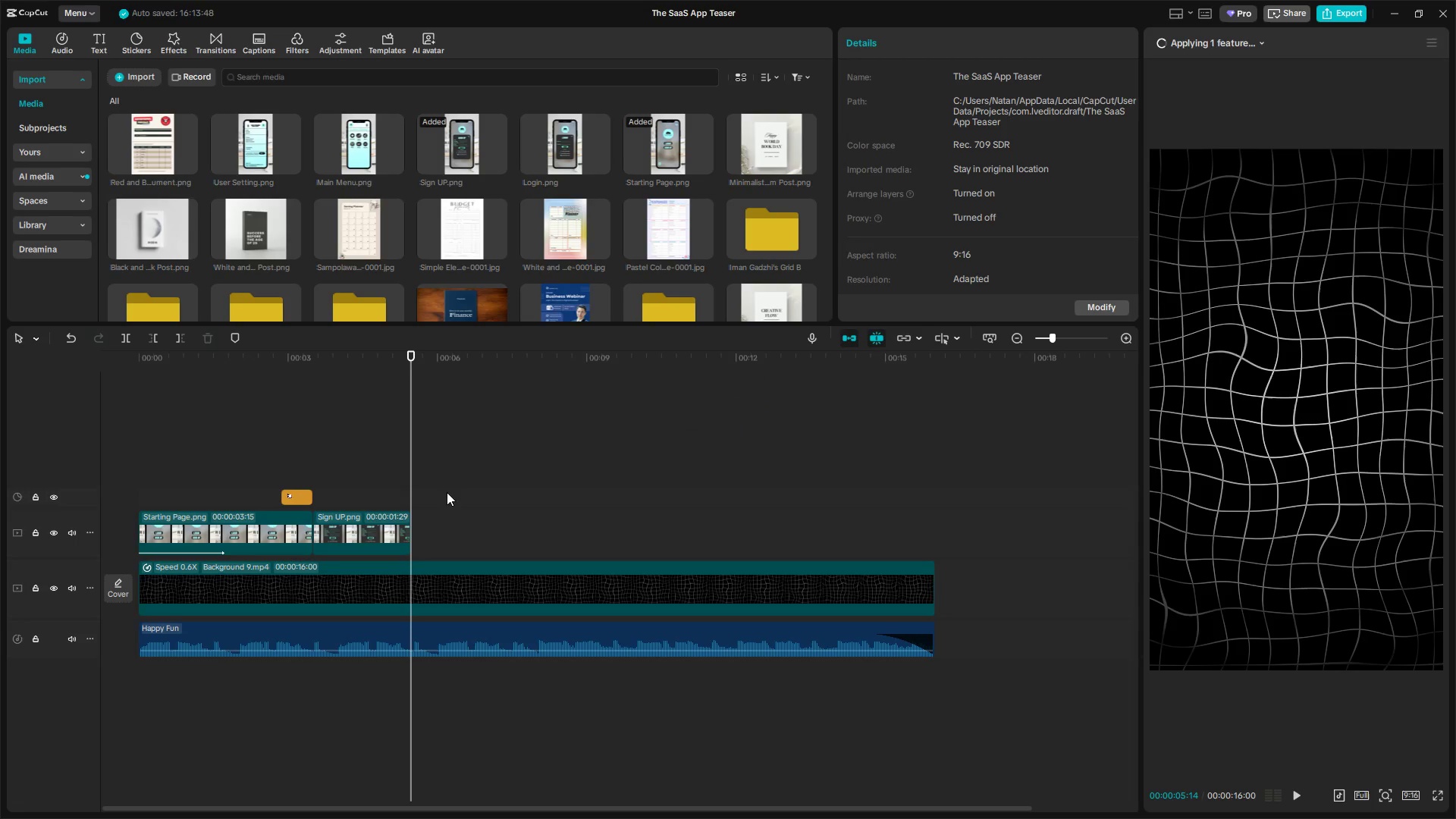 
left_click([302, 453])
 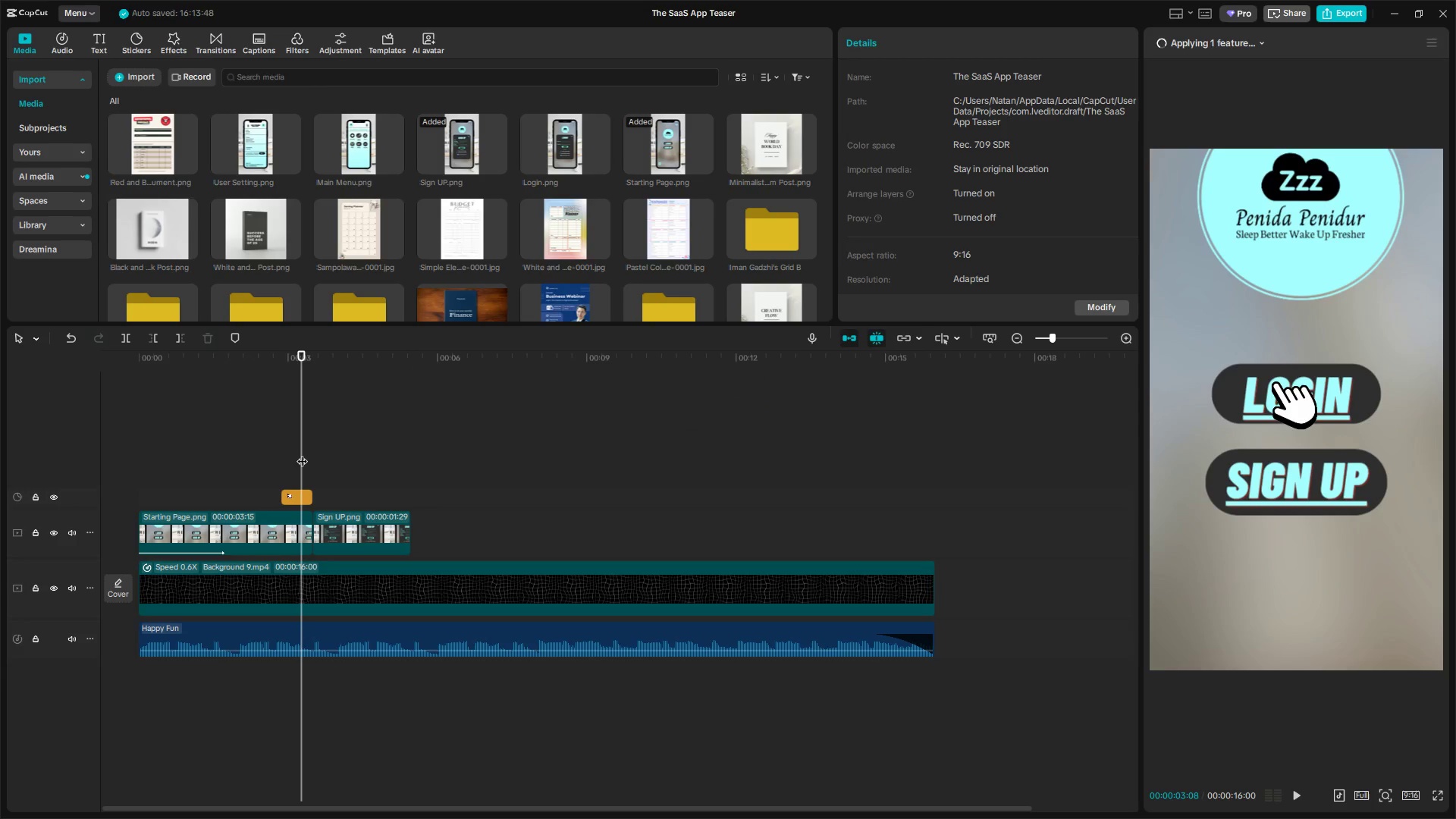 
key(Space)
 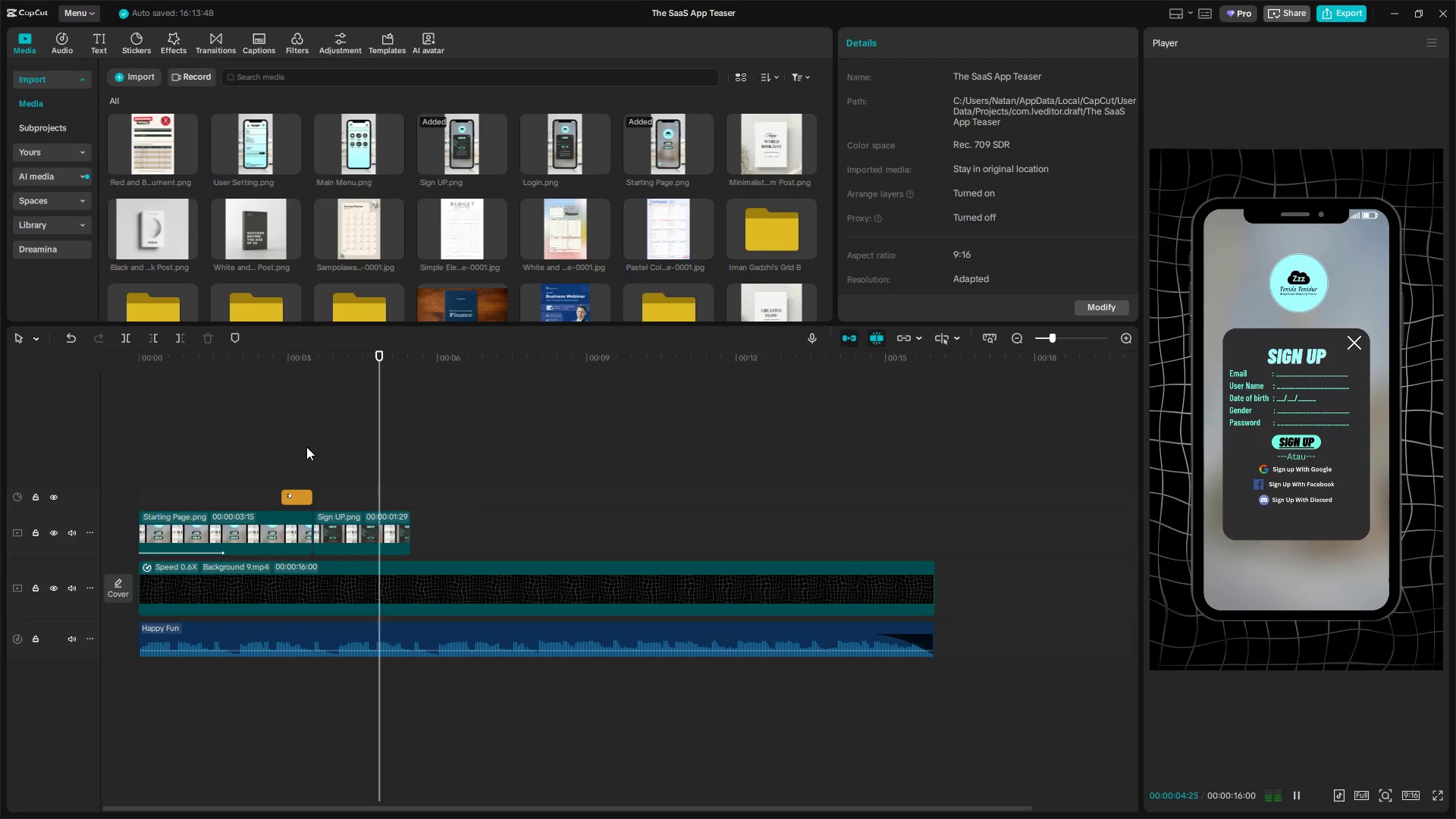 
key(Space)
 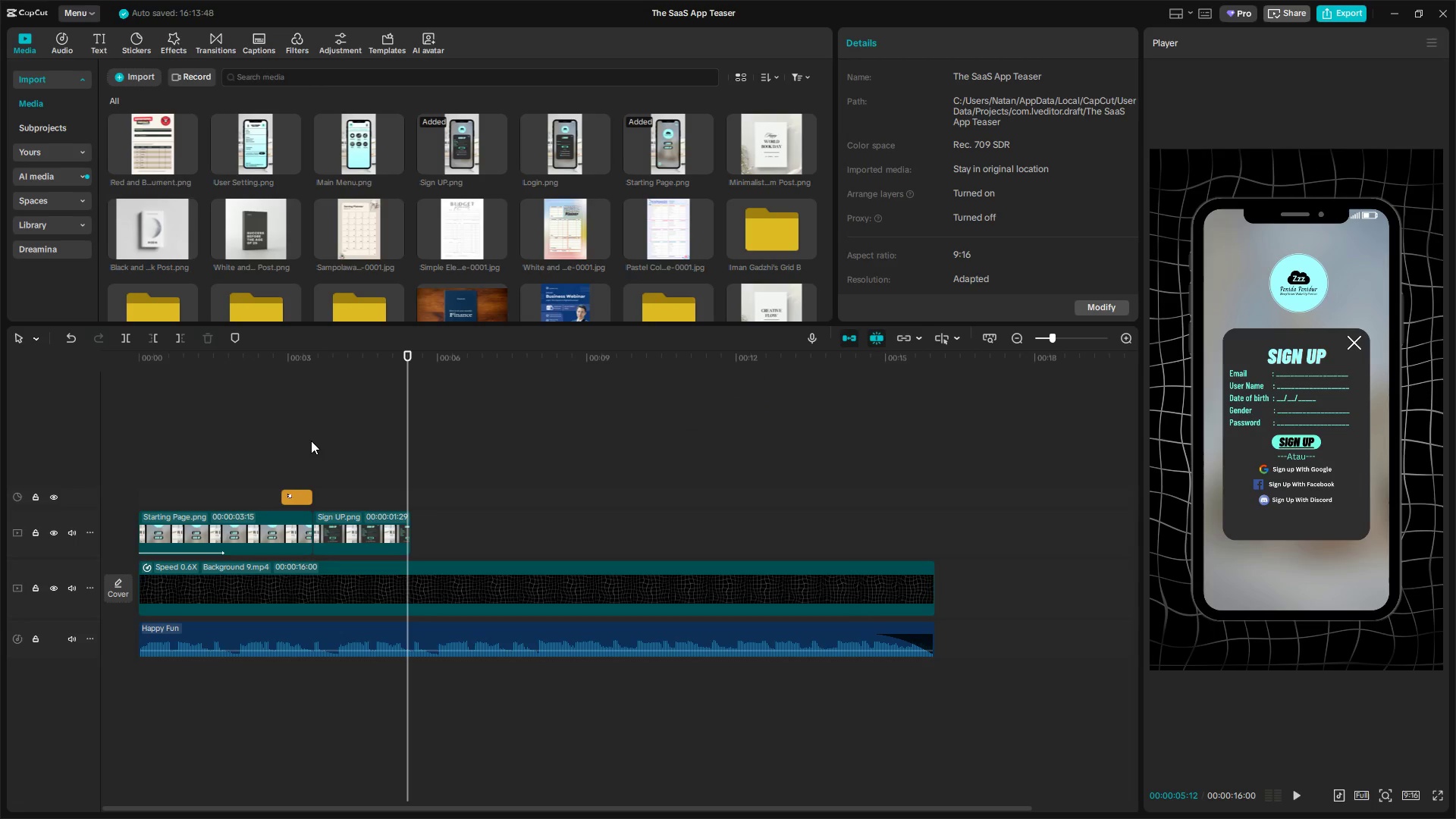 
key(Space)
 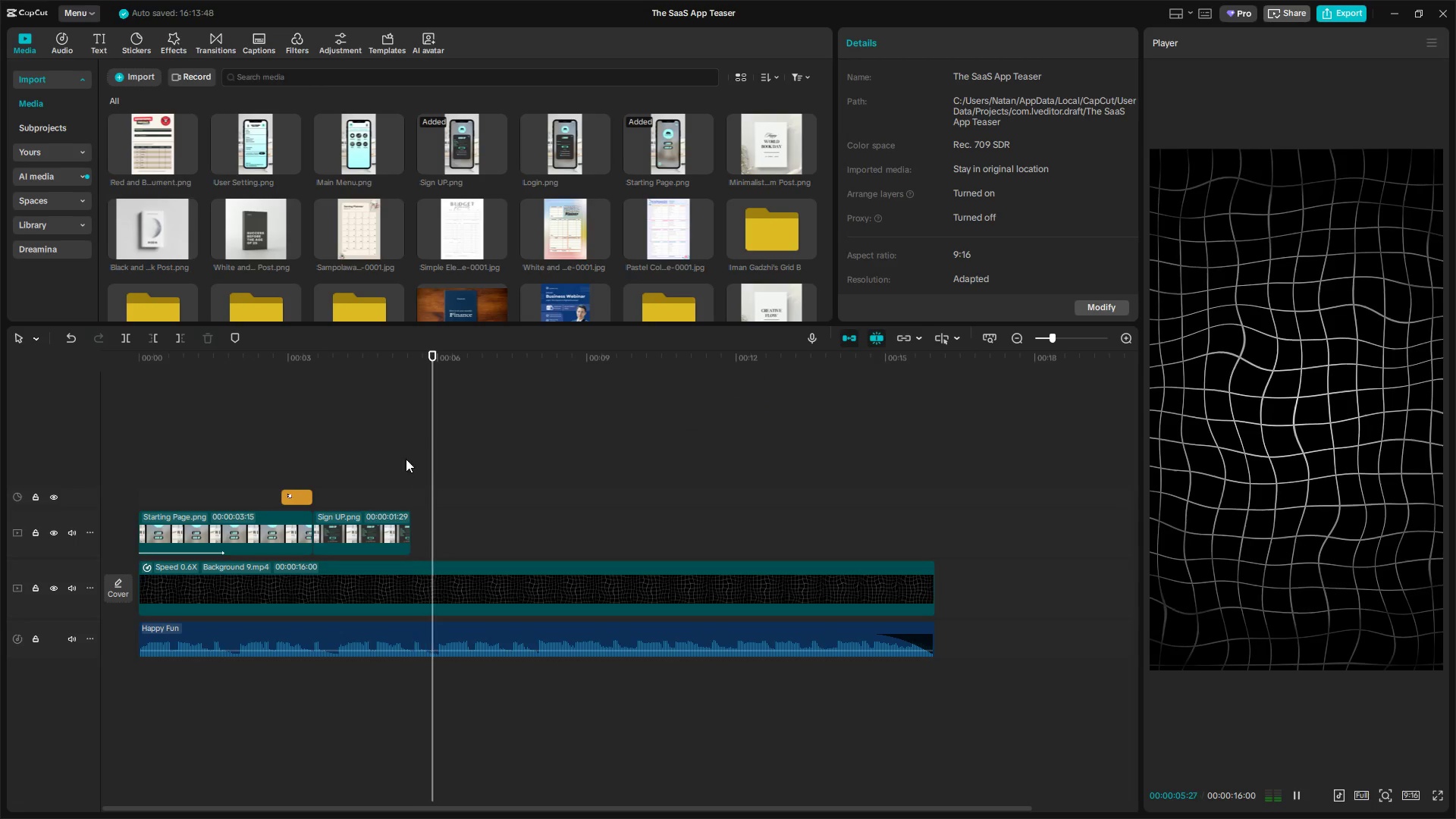 
key(Space)
 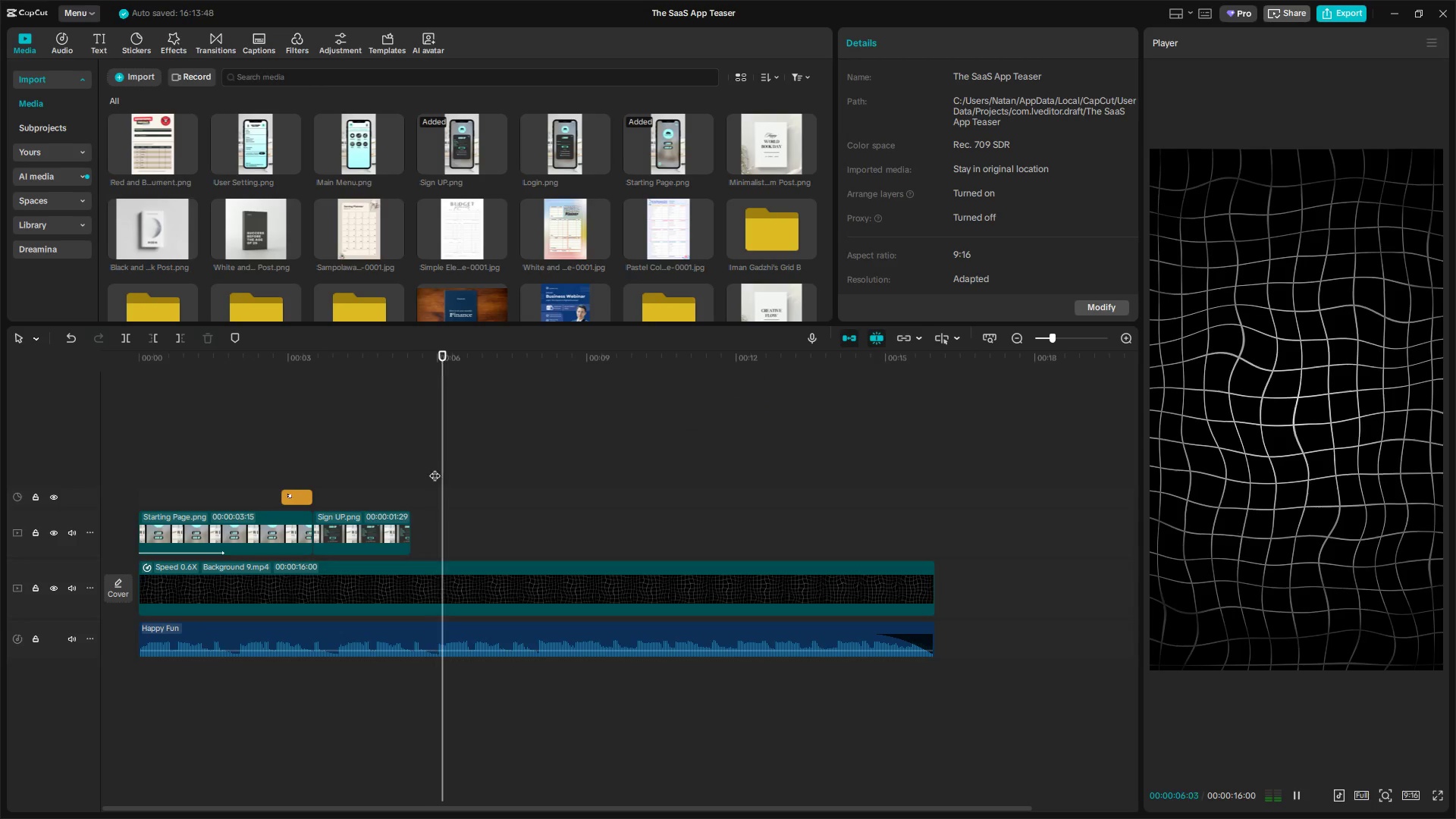 
left_click([435, 468])
 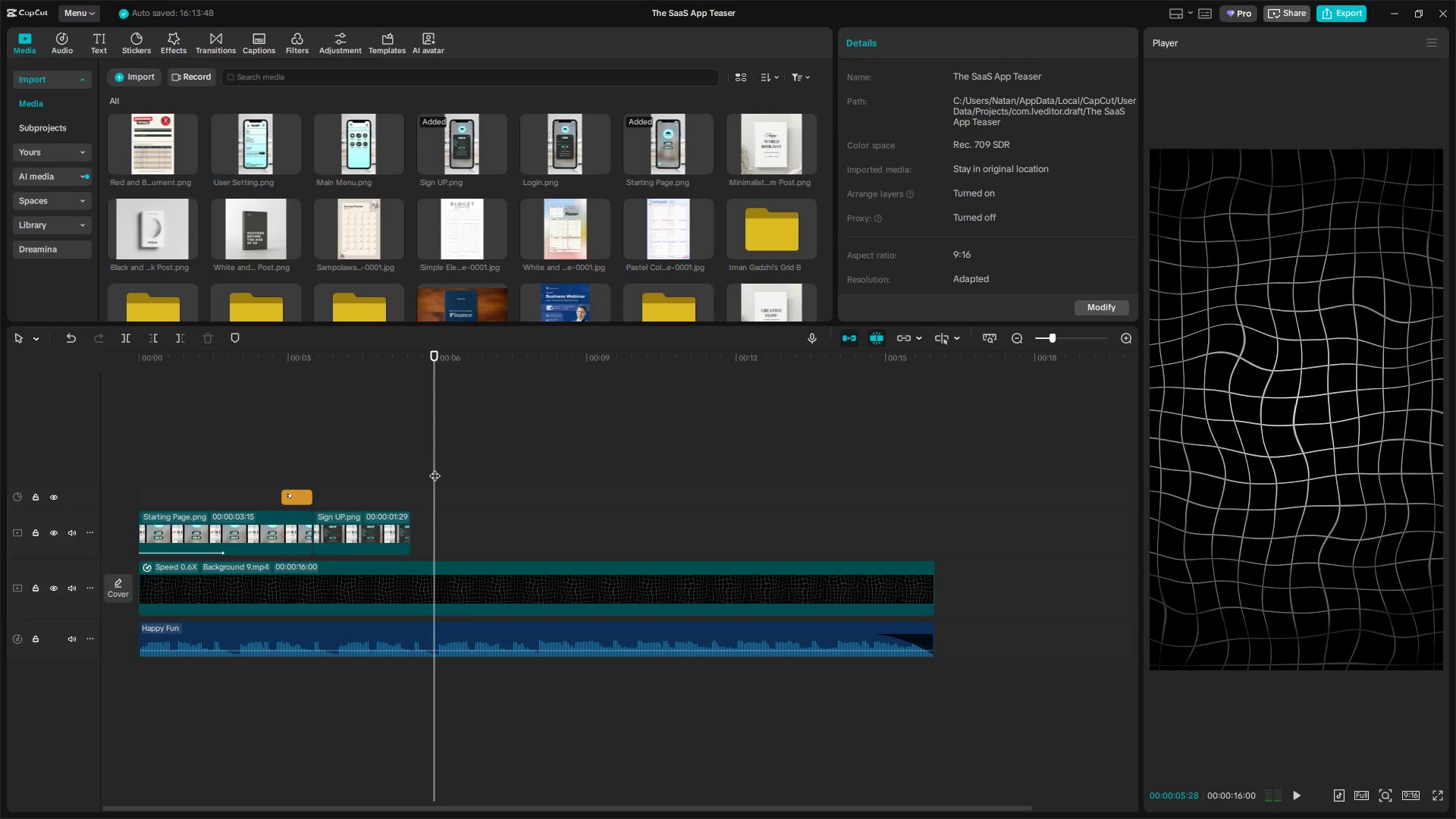 
left_click_drag(start_coordinate=[435, 468], to_coordinate=[410, 469])
 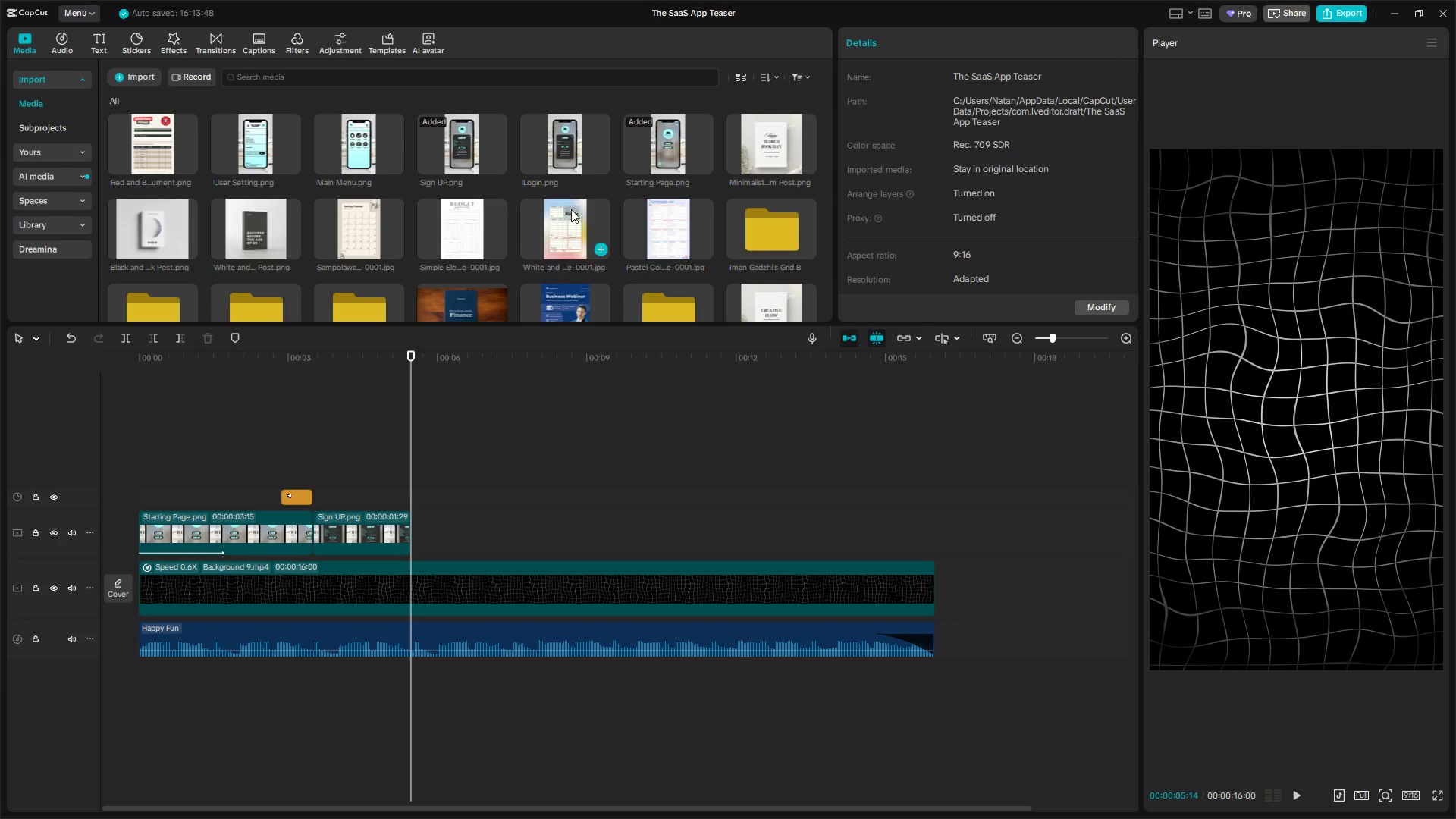 
left_click([570, 167])
 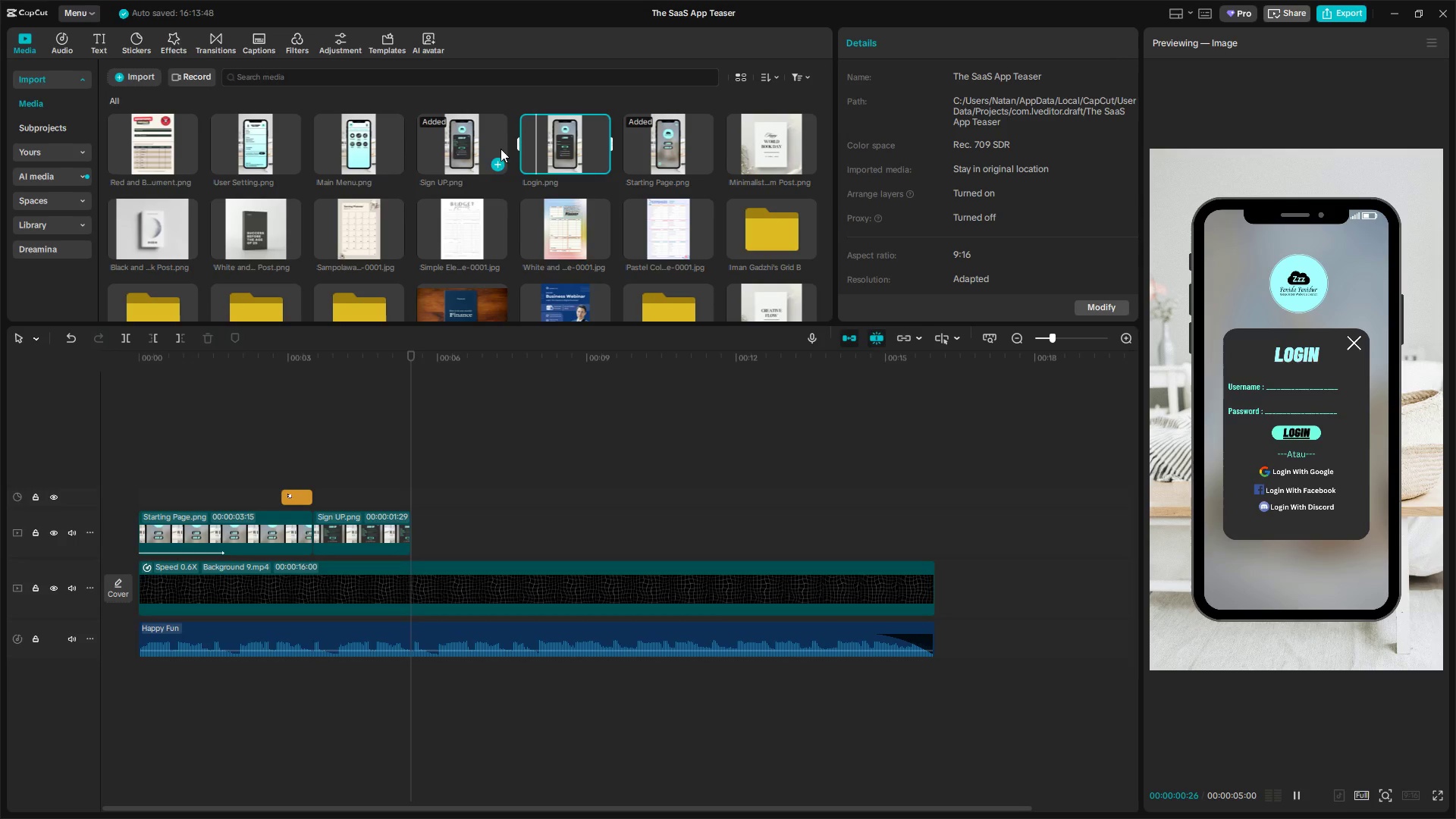 
left_click([469, 149])
 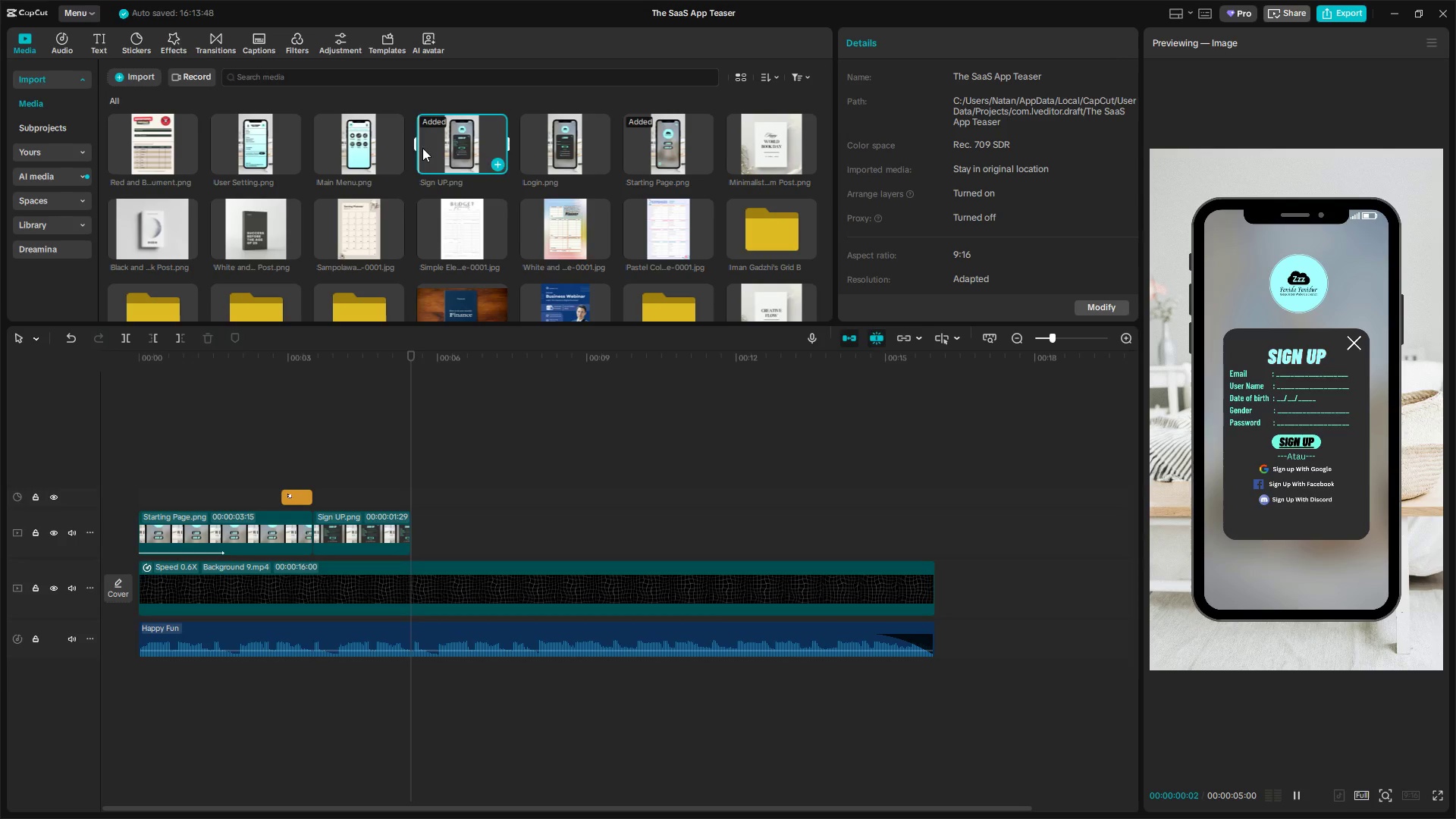 
left_click([362, 142])
 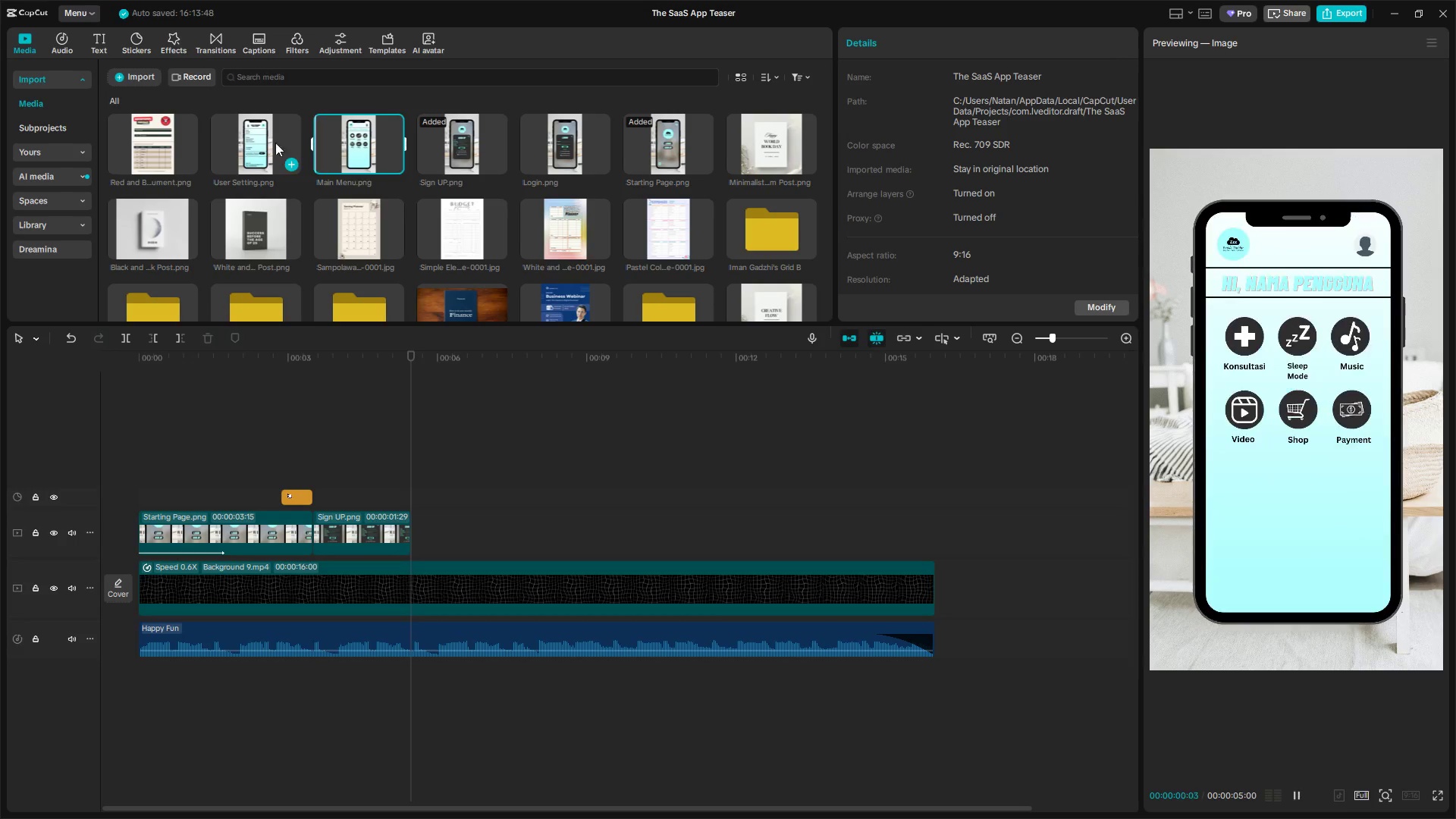 
left_click([262, 142])
 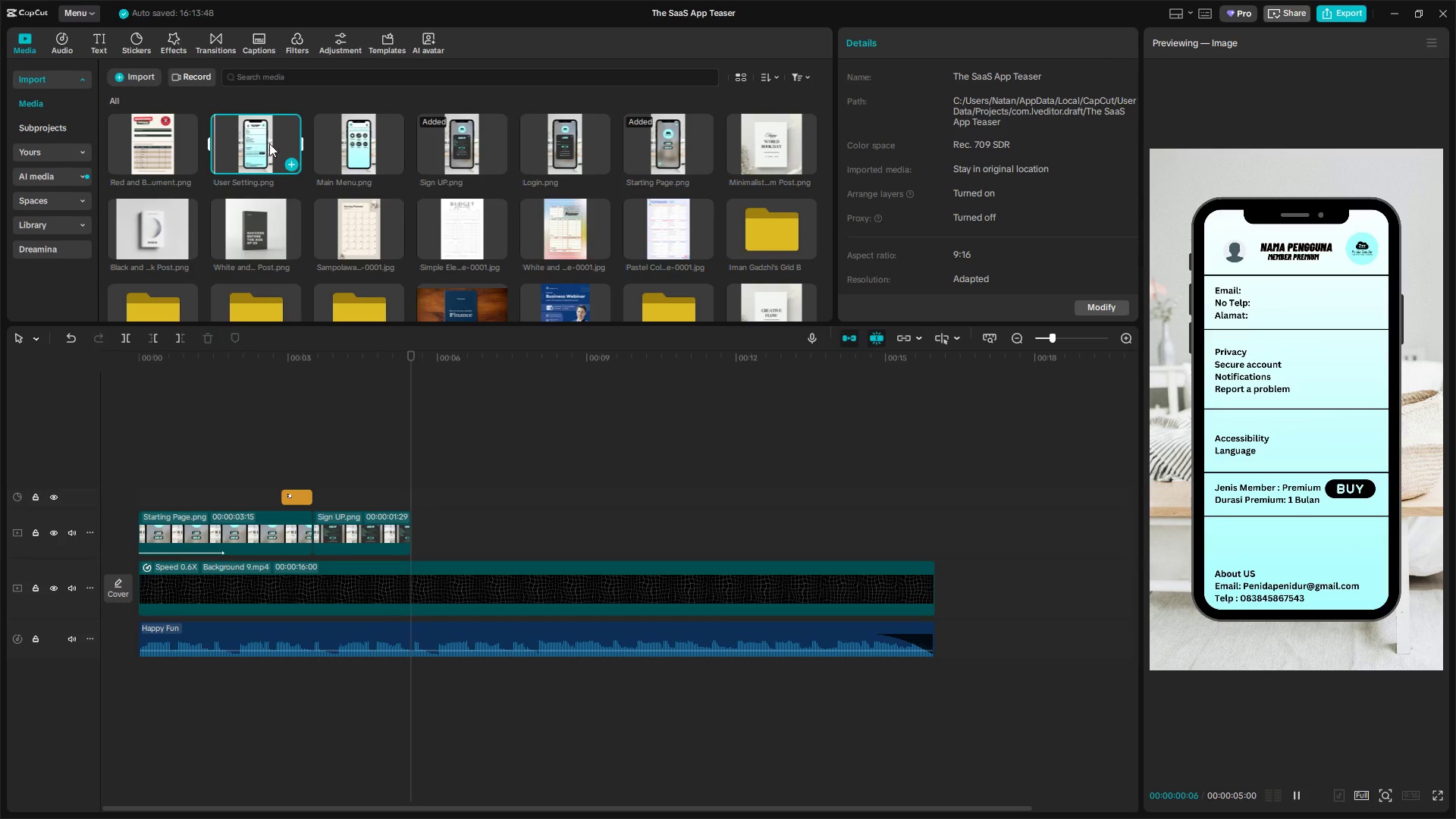 
left_click([332, 138])
 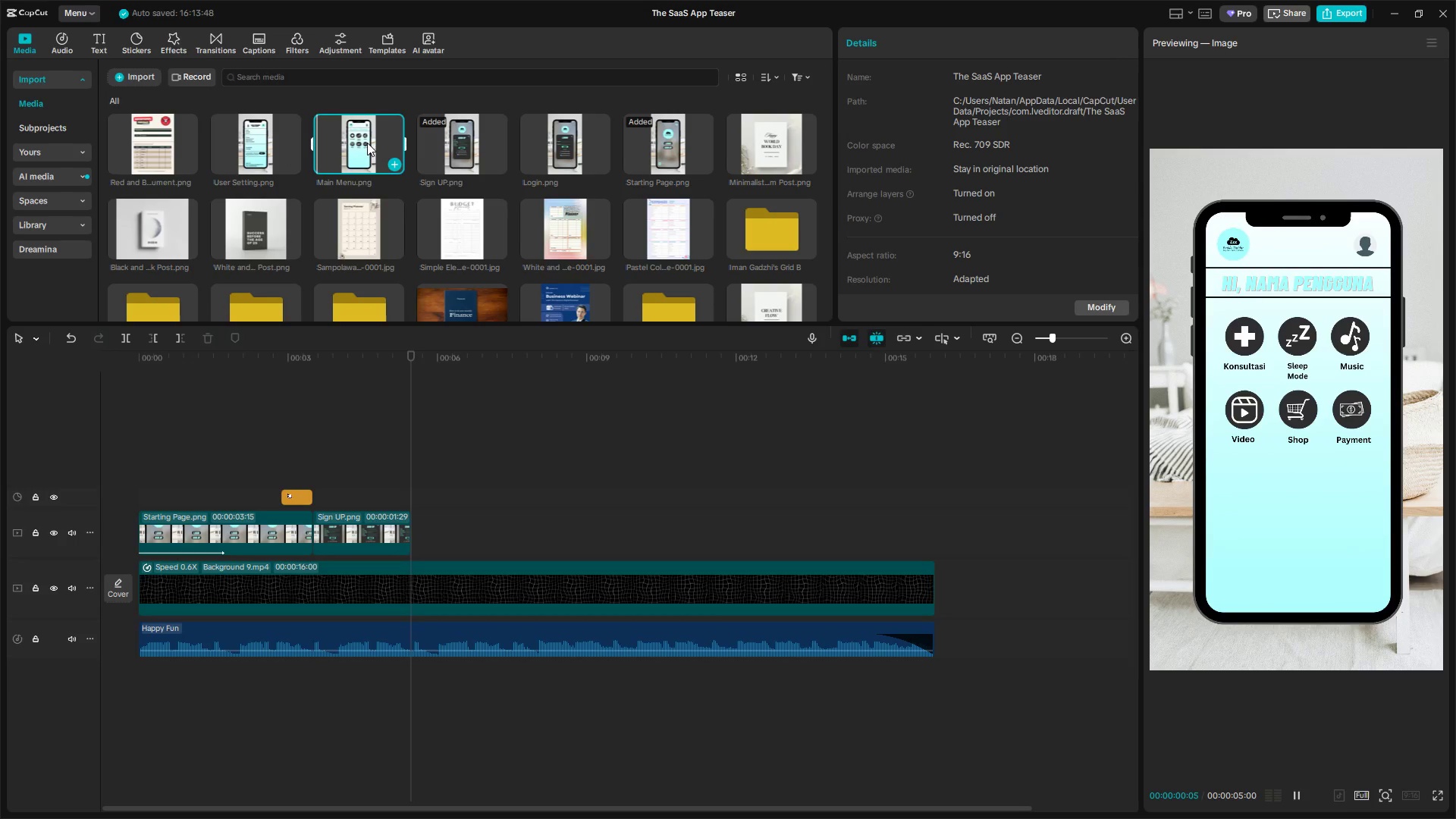 
left_click_drag(start_coordinate=[372, 143], to_coordinate=[412, 532])
 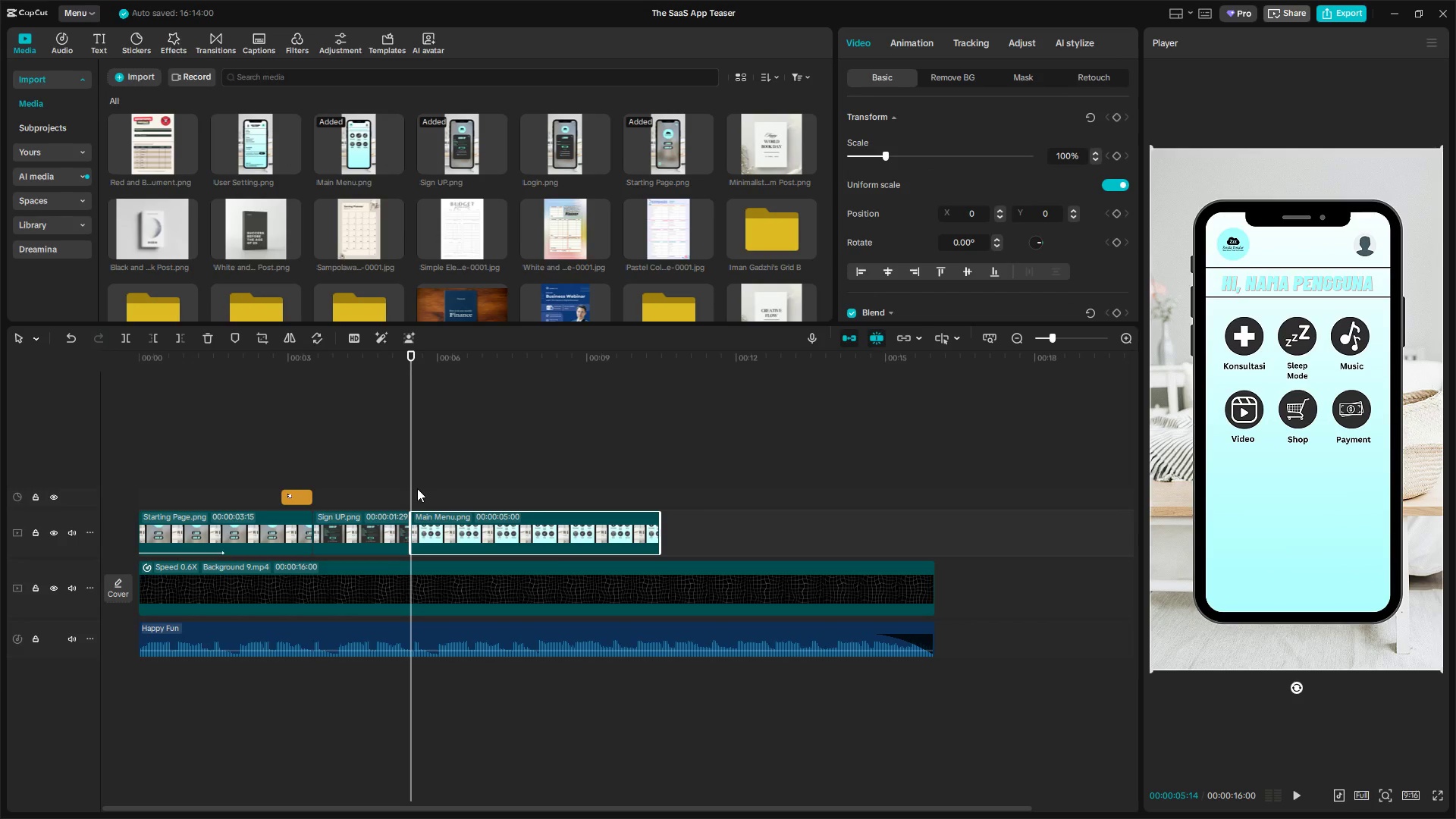 
left_click([407, 487])
 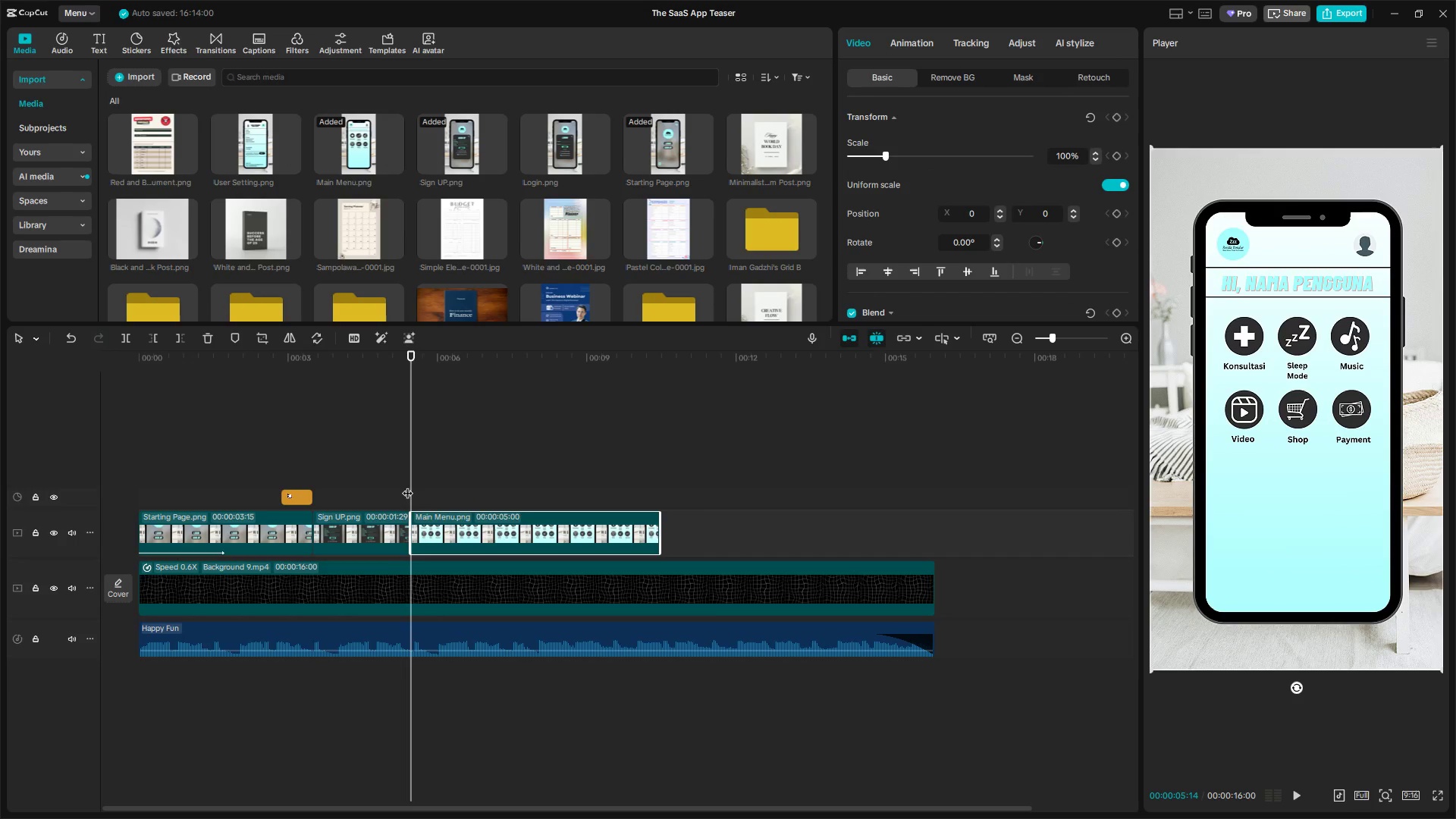 
left_click_drag(start_coordinate=[407, 485], to_coordinate=[377, 485])
 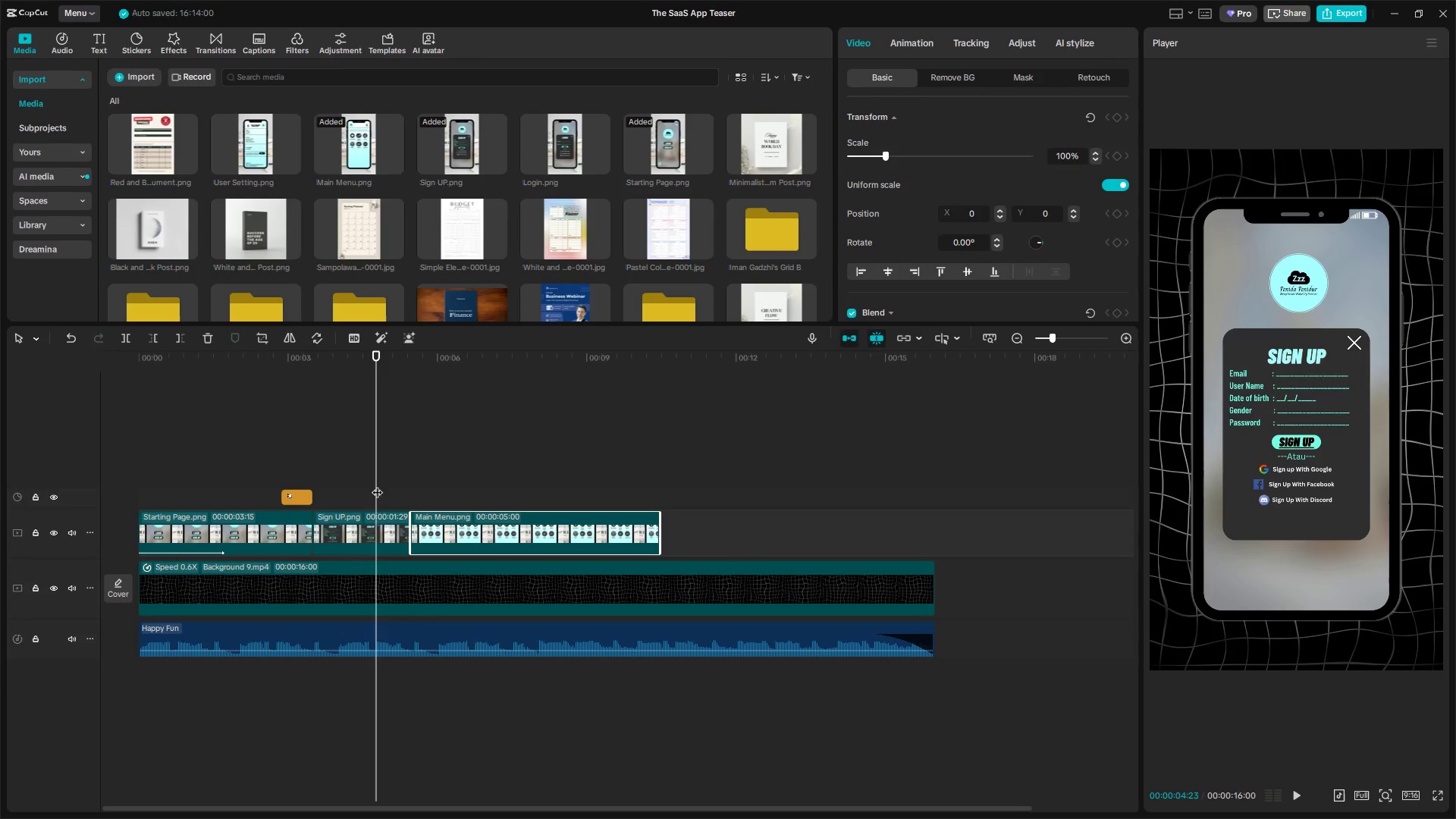 
key(Space)
 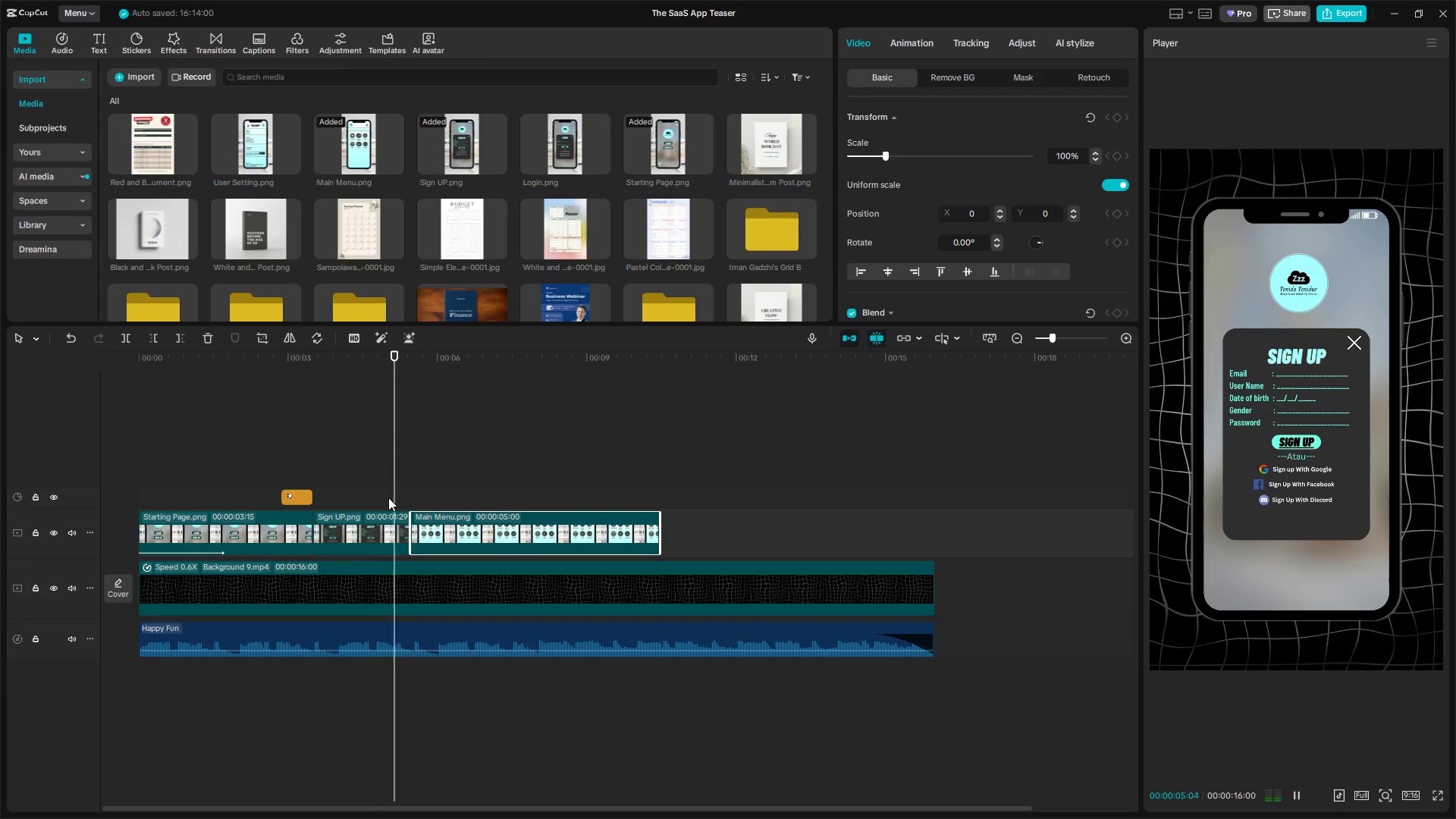 
key(Space)
 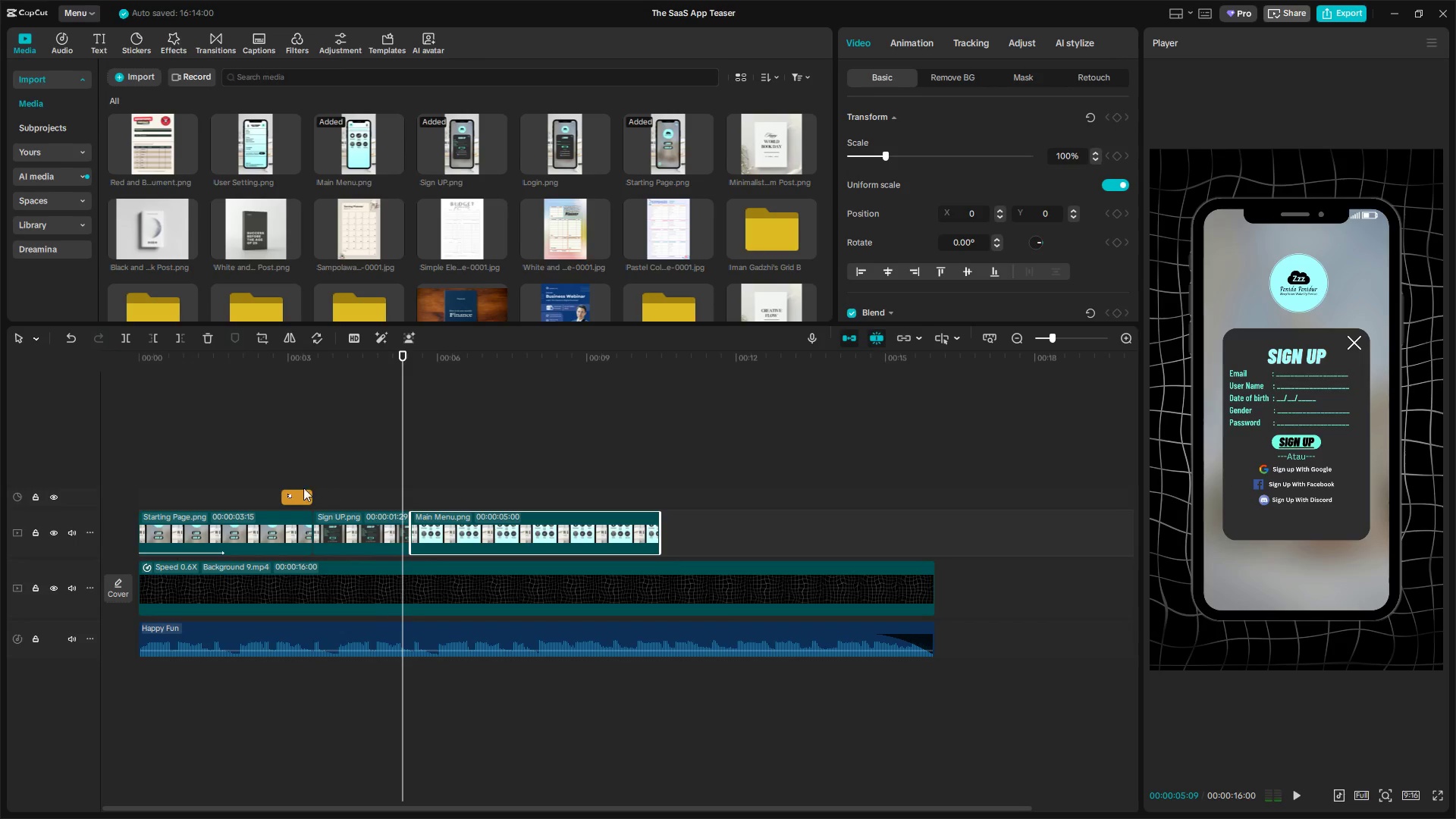 
left_click([294, 494])
 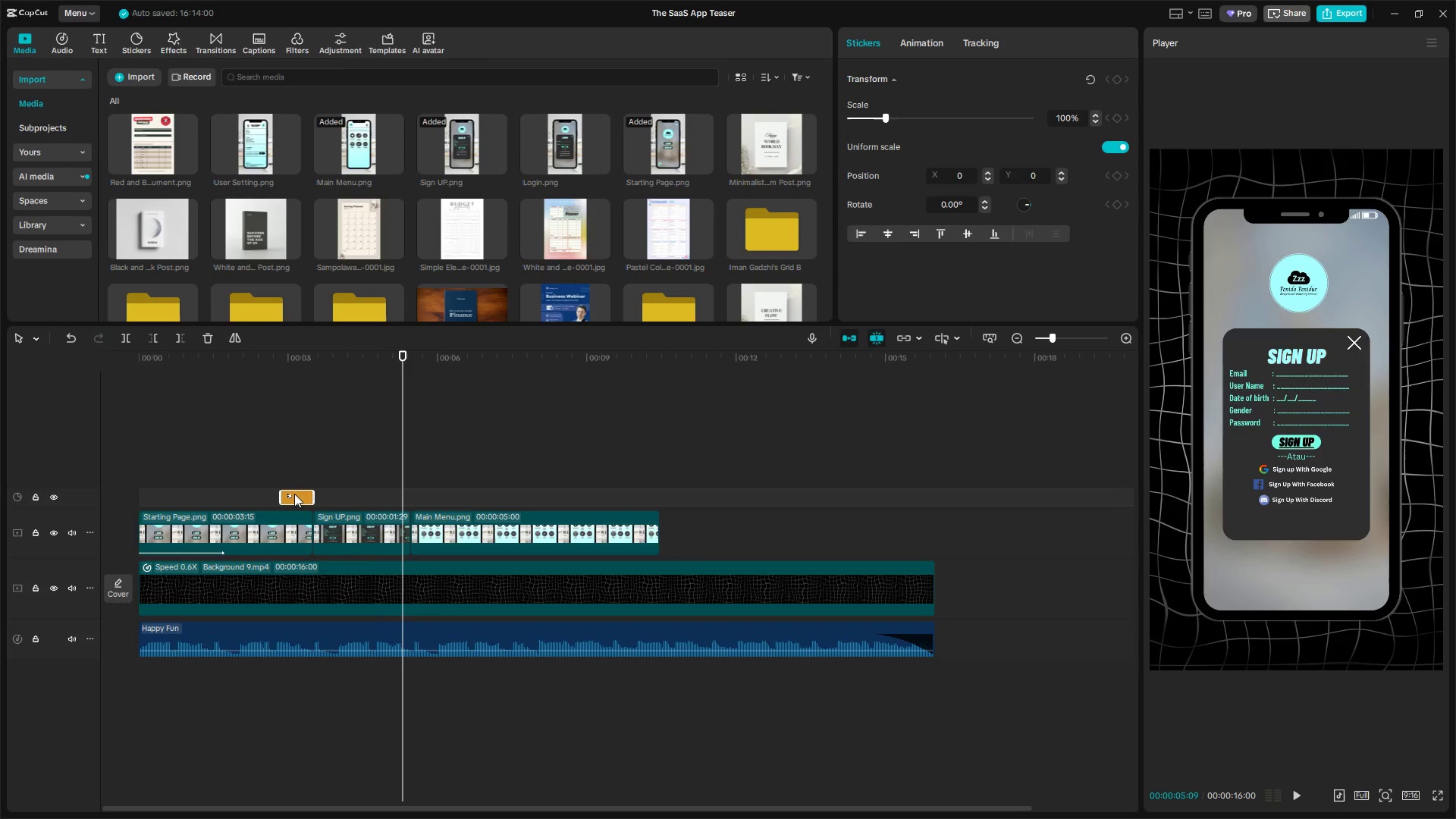 
key(Control+X)
 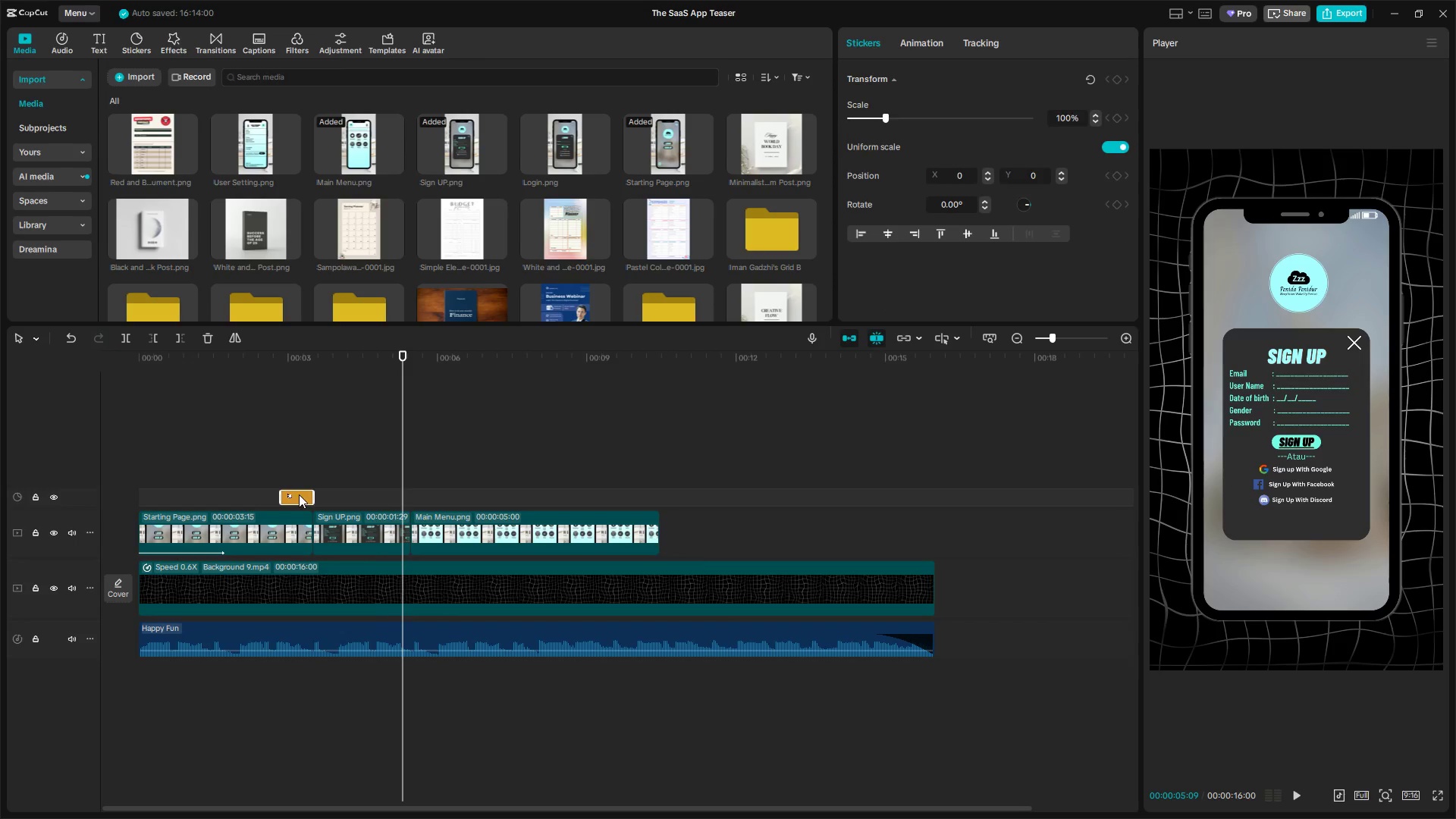 
key(Control+C)
 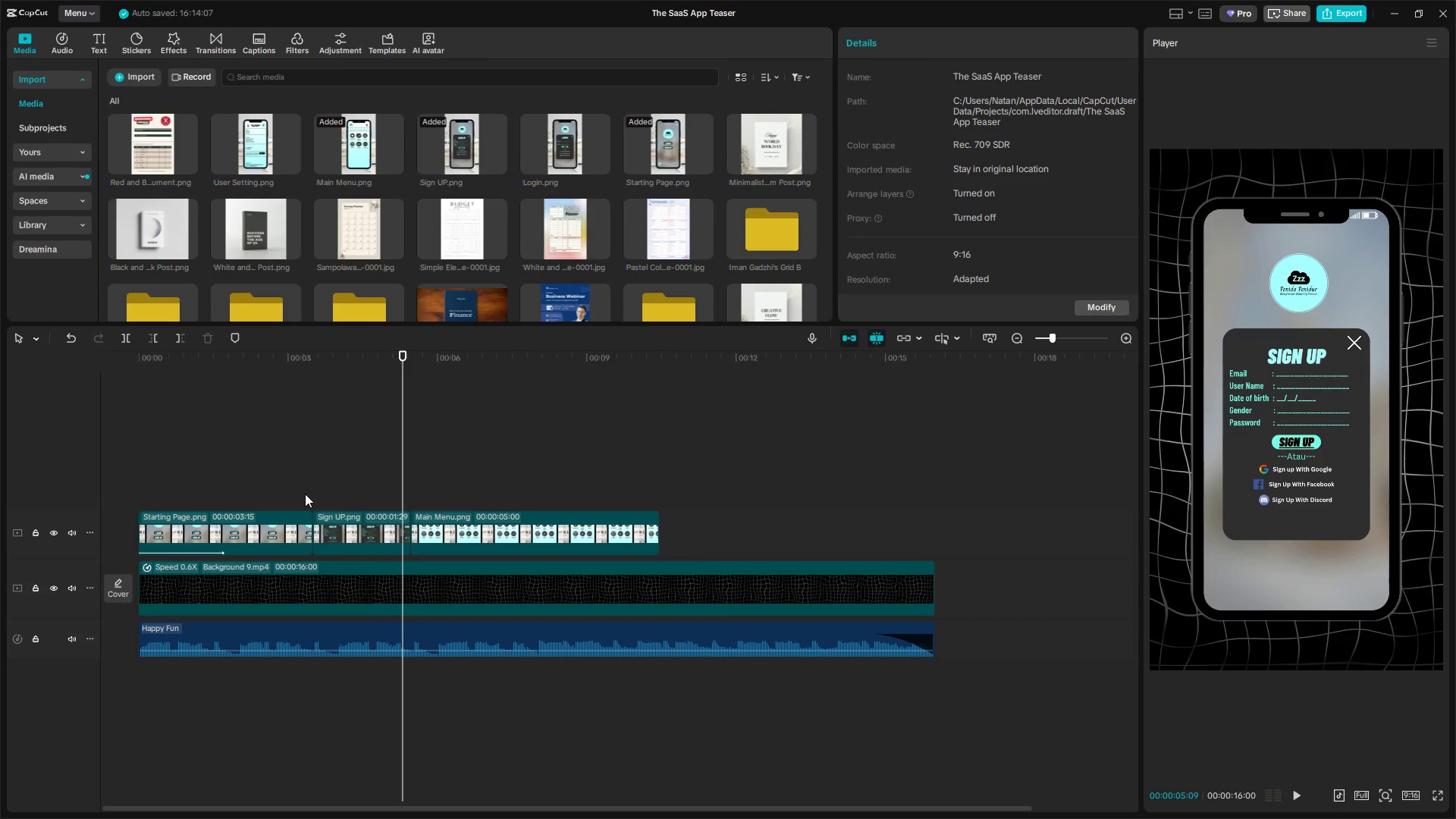 
key(Control+C)
 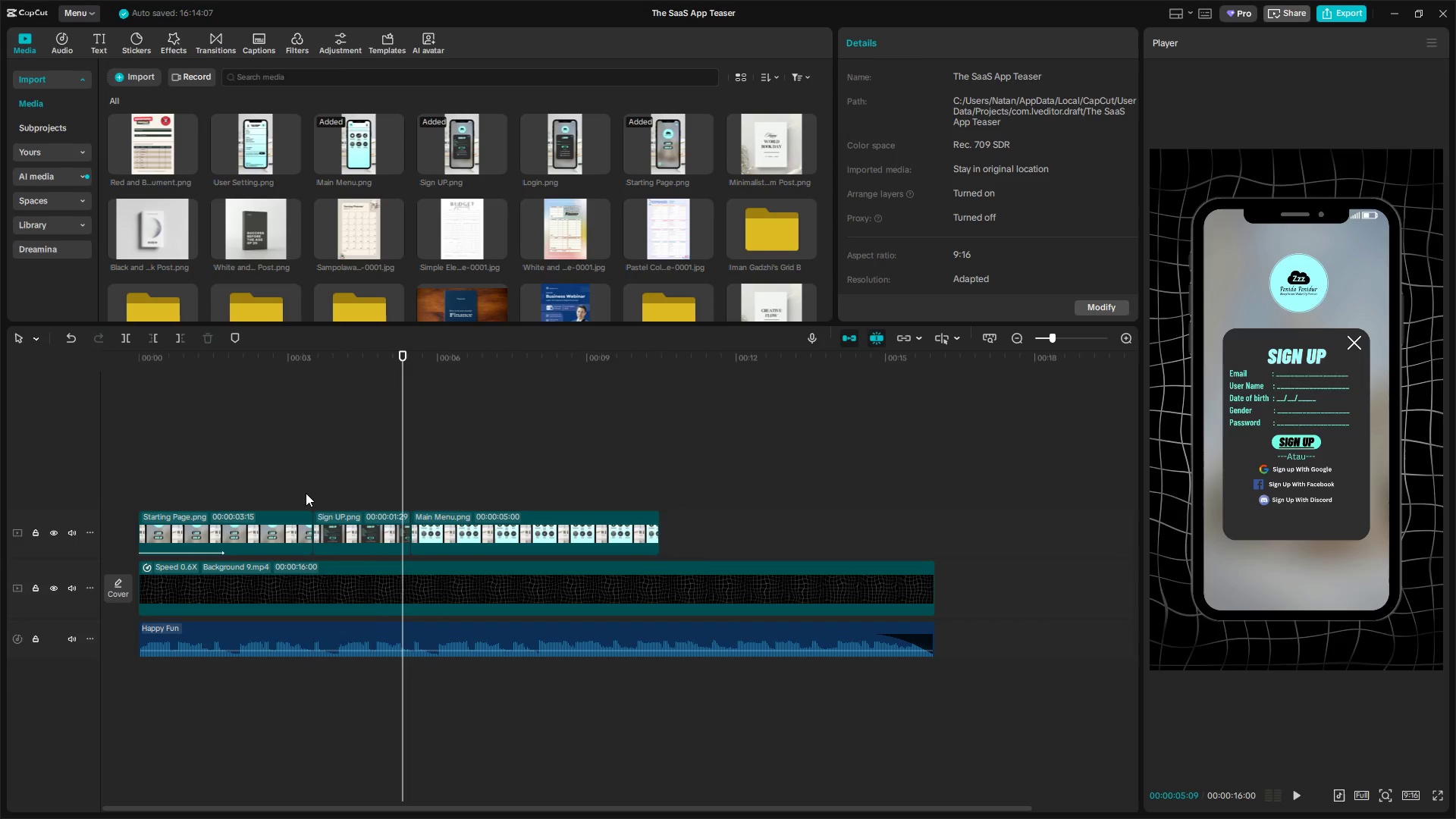 
key(Control+Z)
 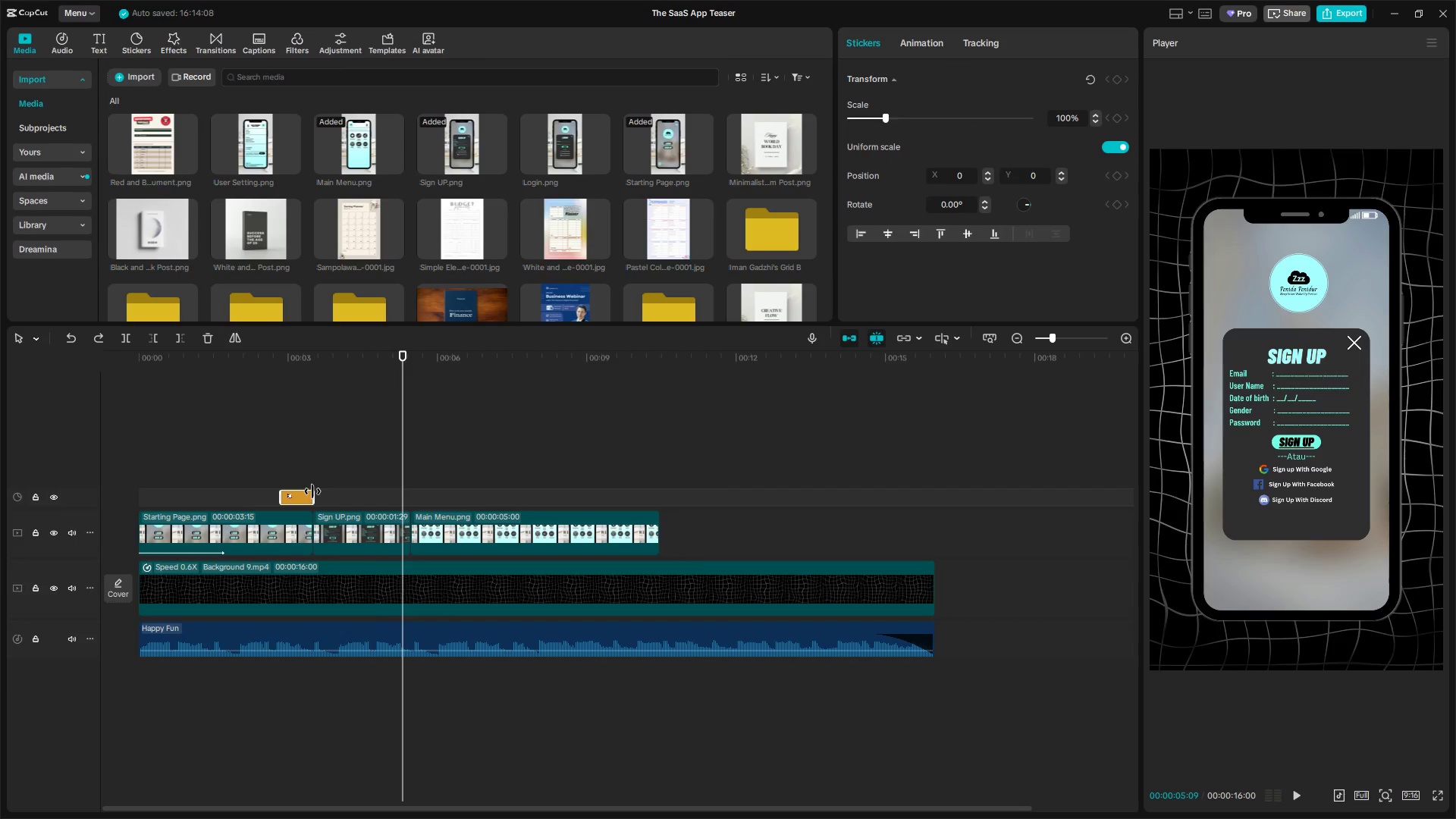 
key(Control+C)
 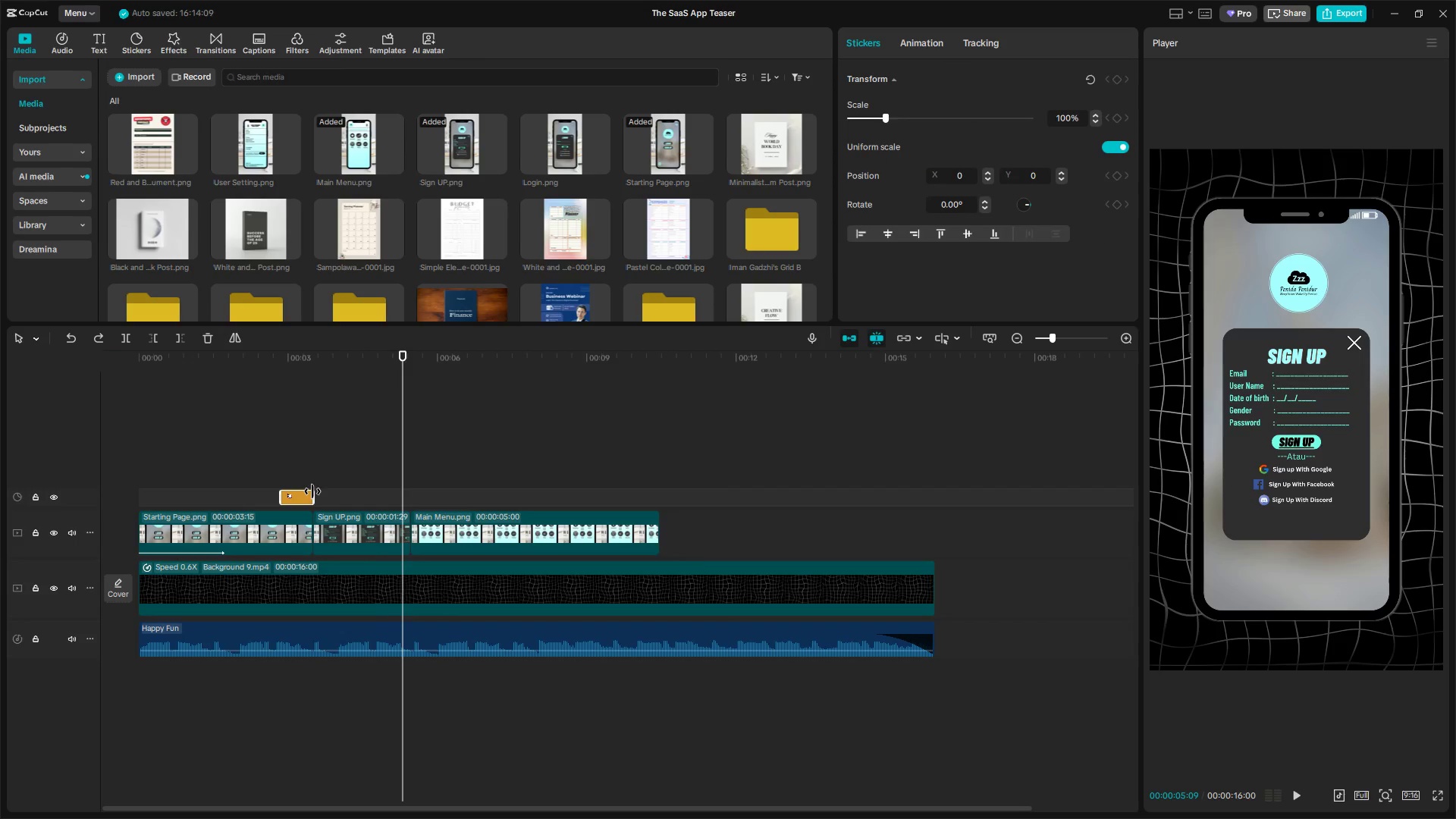 
key(Control+V)
 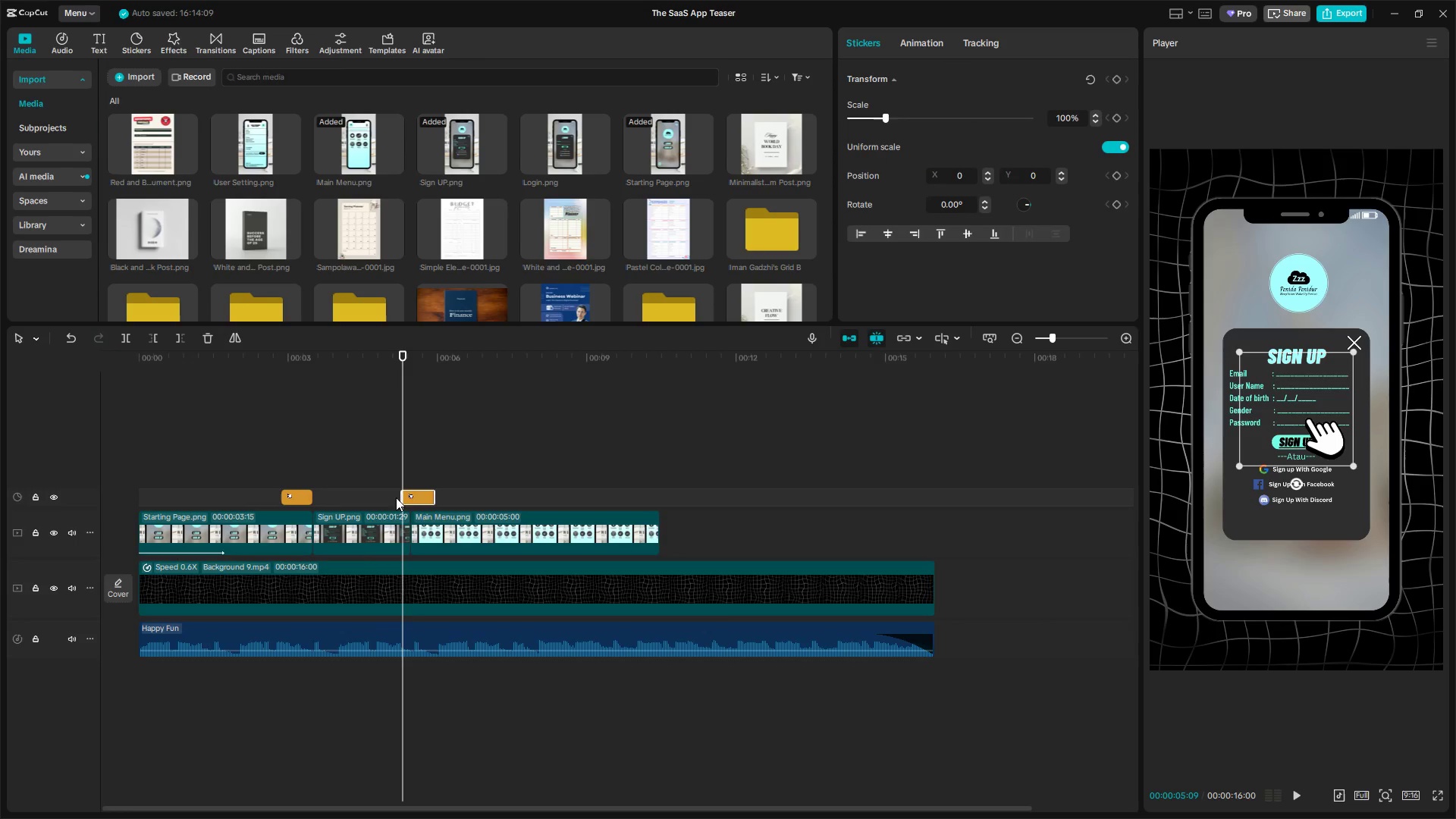 
hold_key(key=ControlLeft, duration=0.58)
 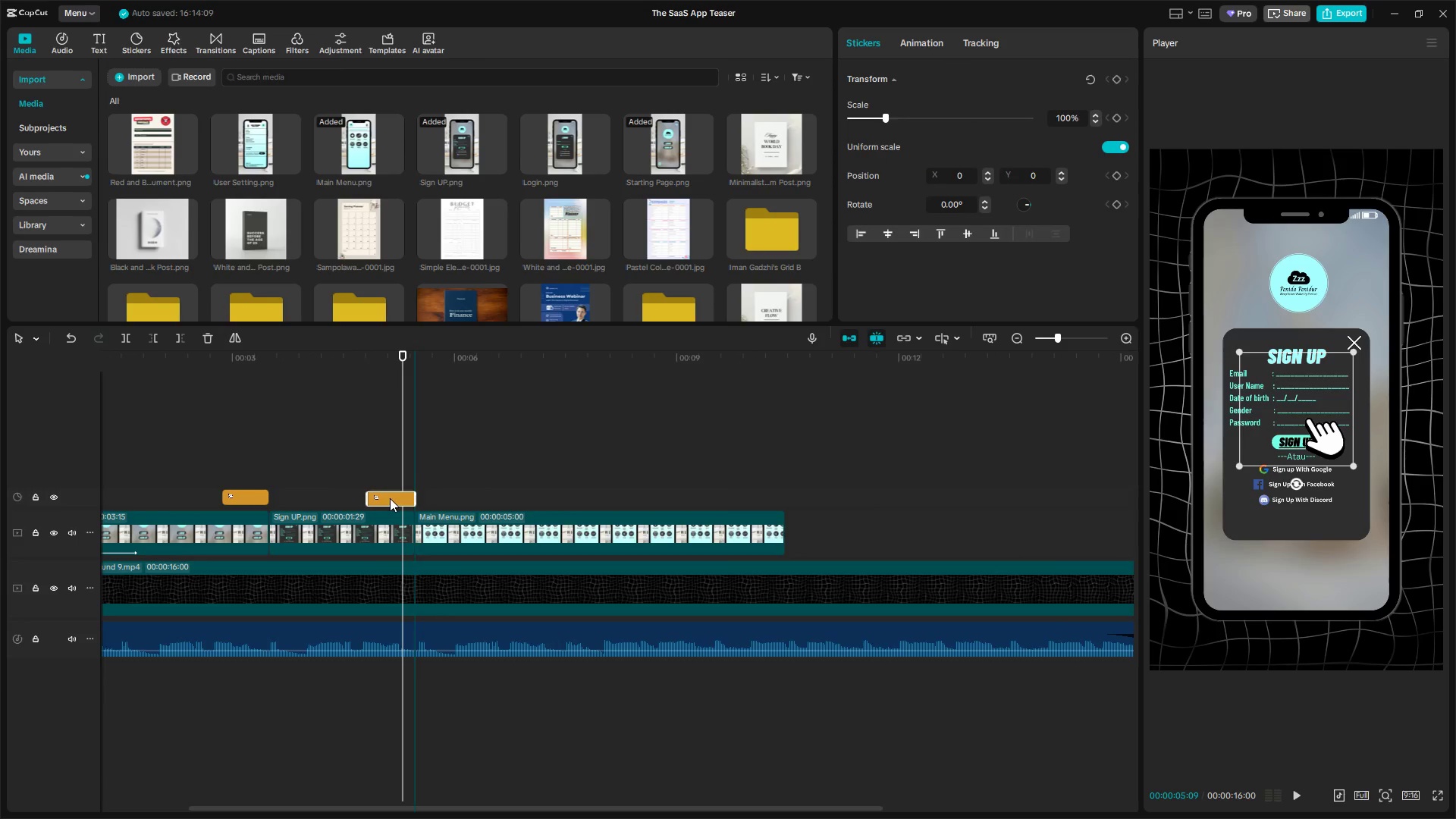 
left_click_drag(start_coordinate=[421, 495], to_coordinate=[389, 499])
 